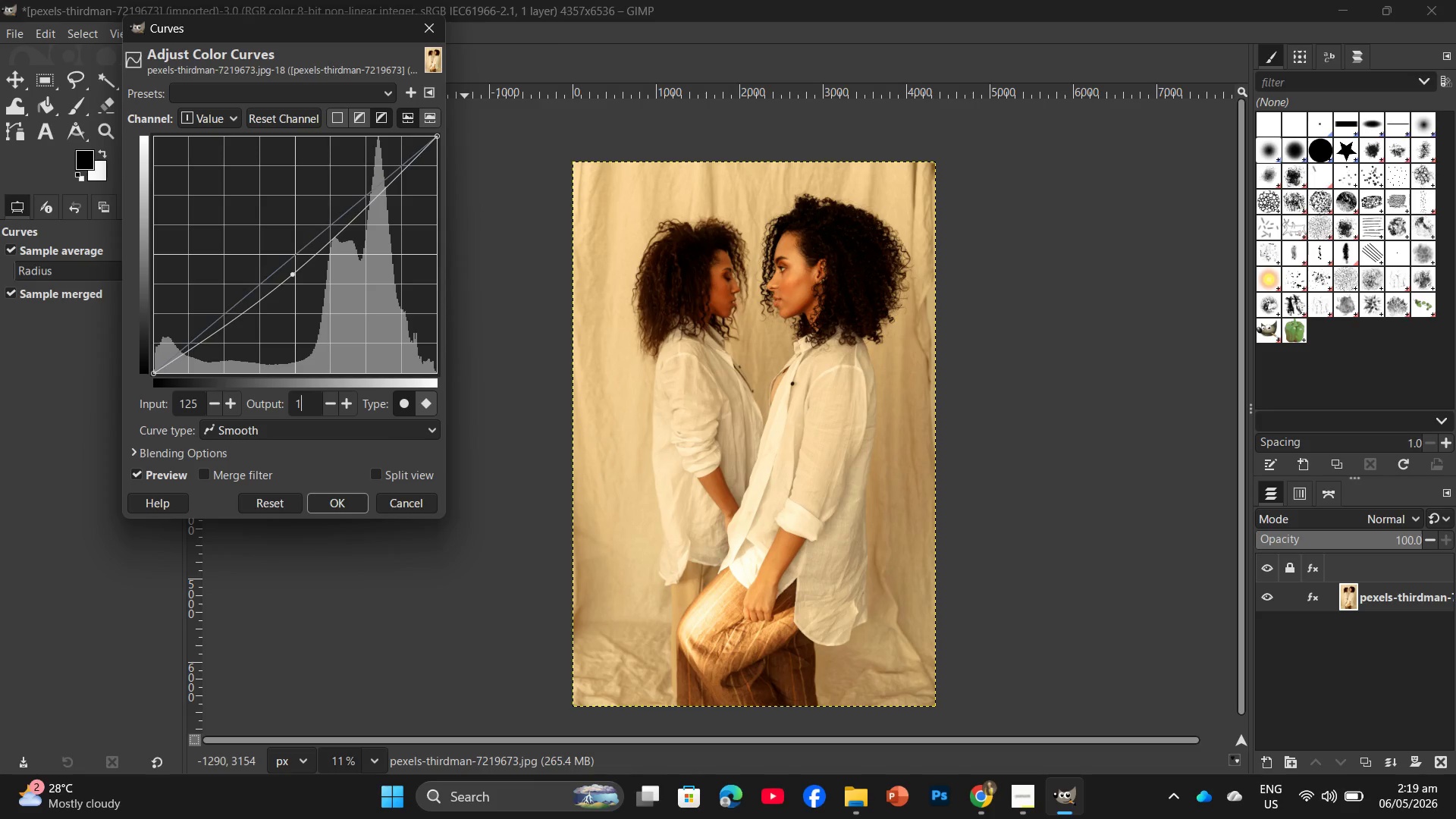 
key(Numpad1)
 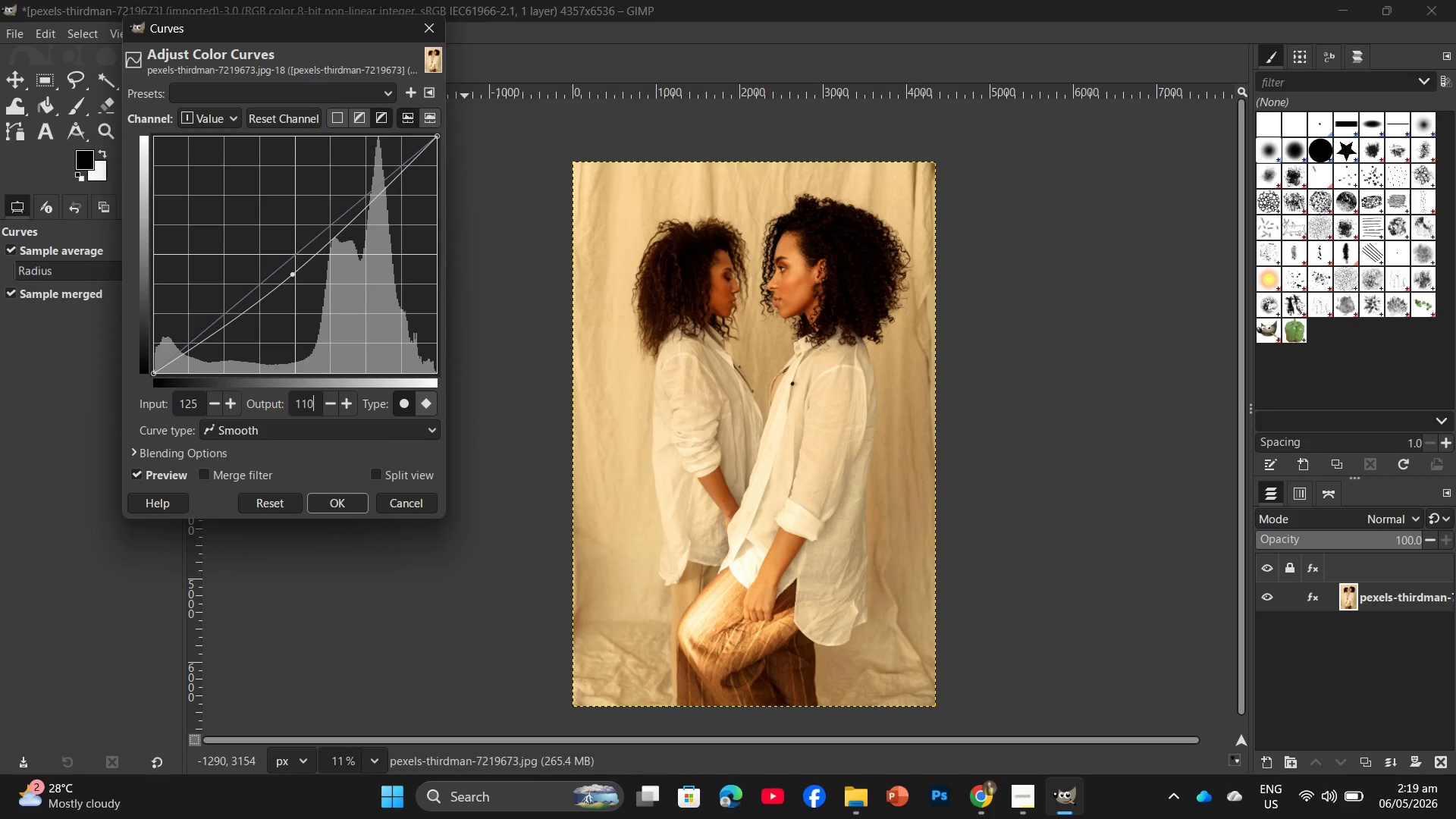 
key(Numpad0)
 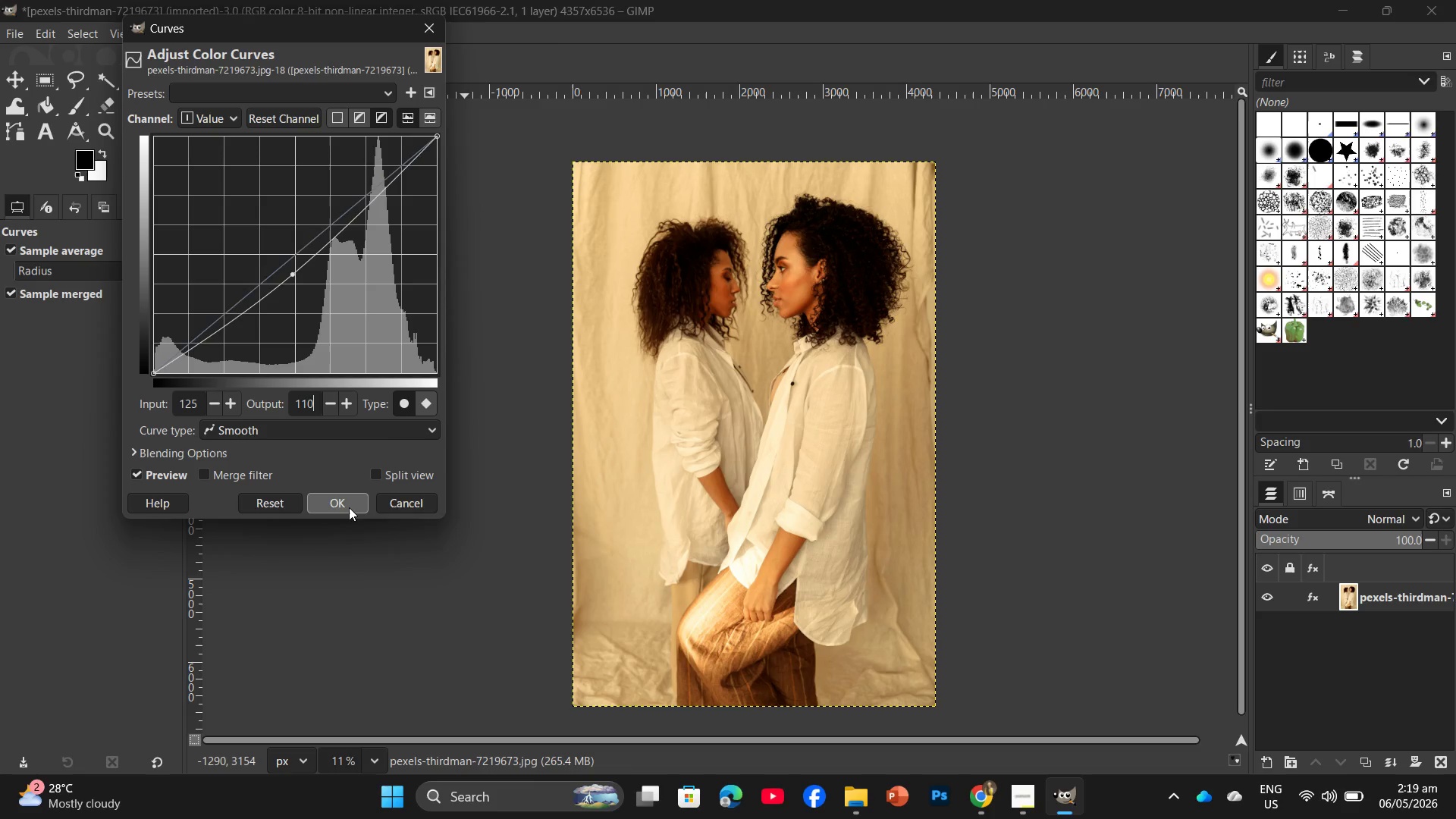 
left_click([349, 507])
 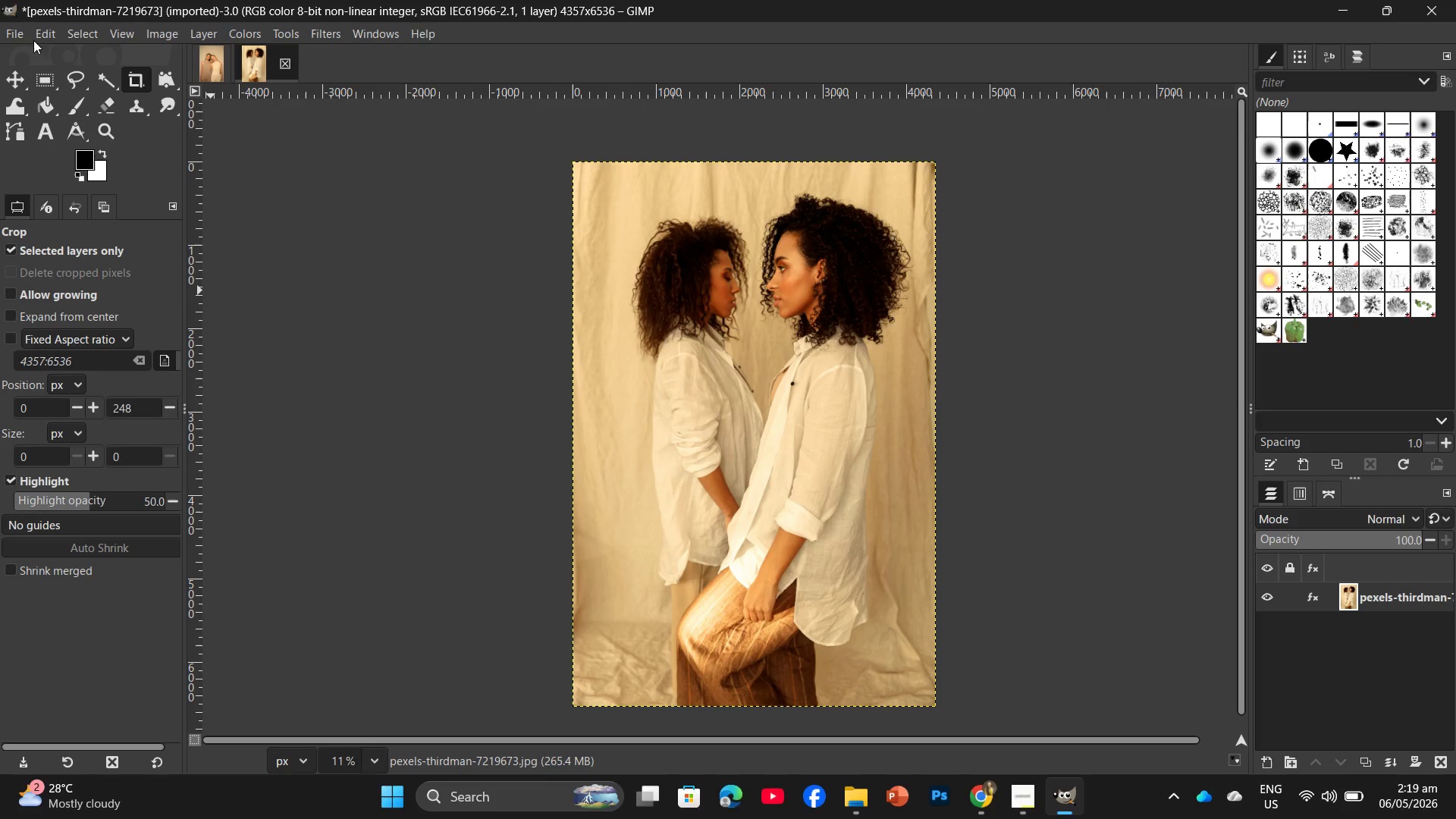 
left_click([10, 36])
 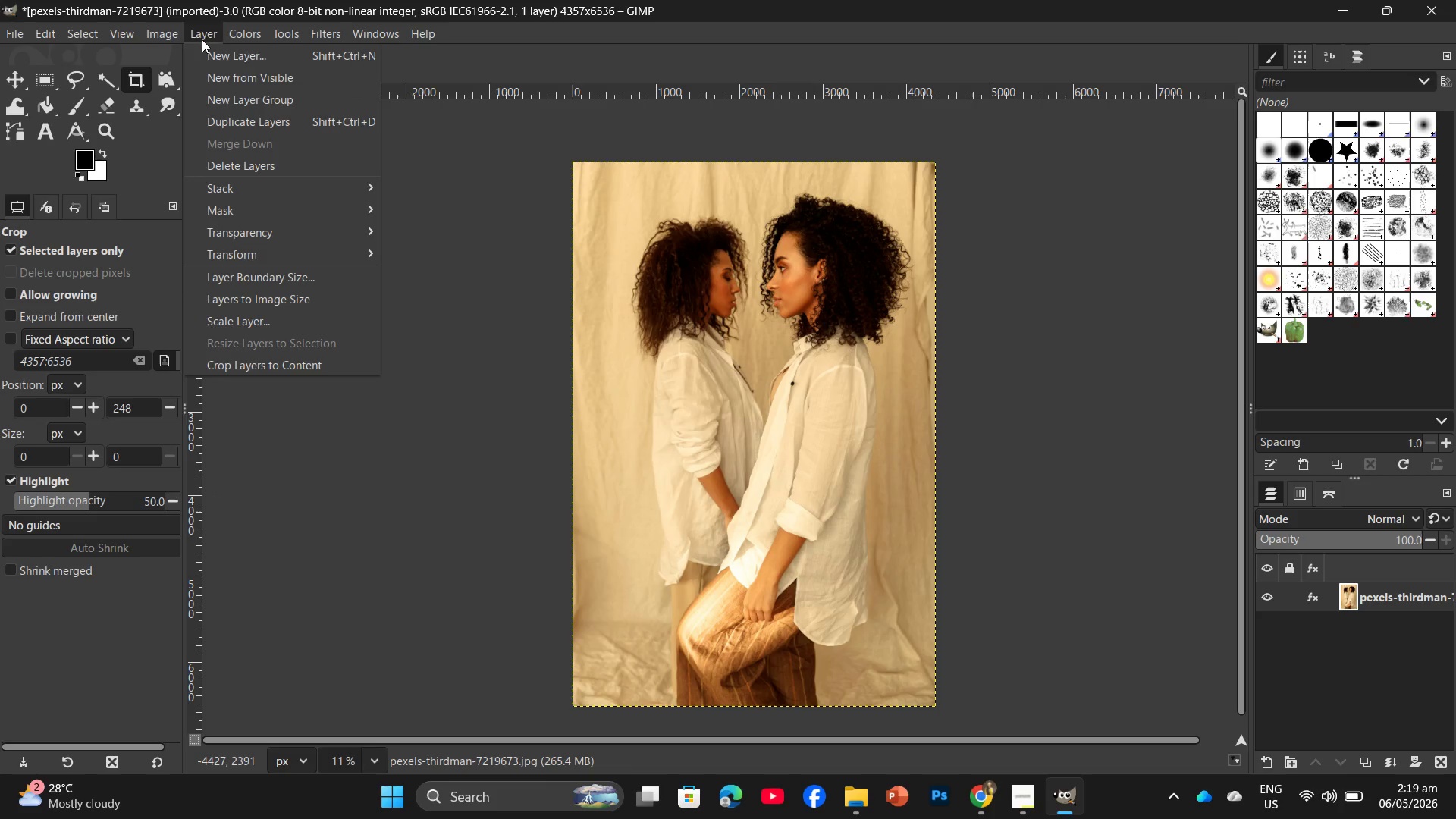 
left_click([167, 39])
 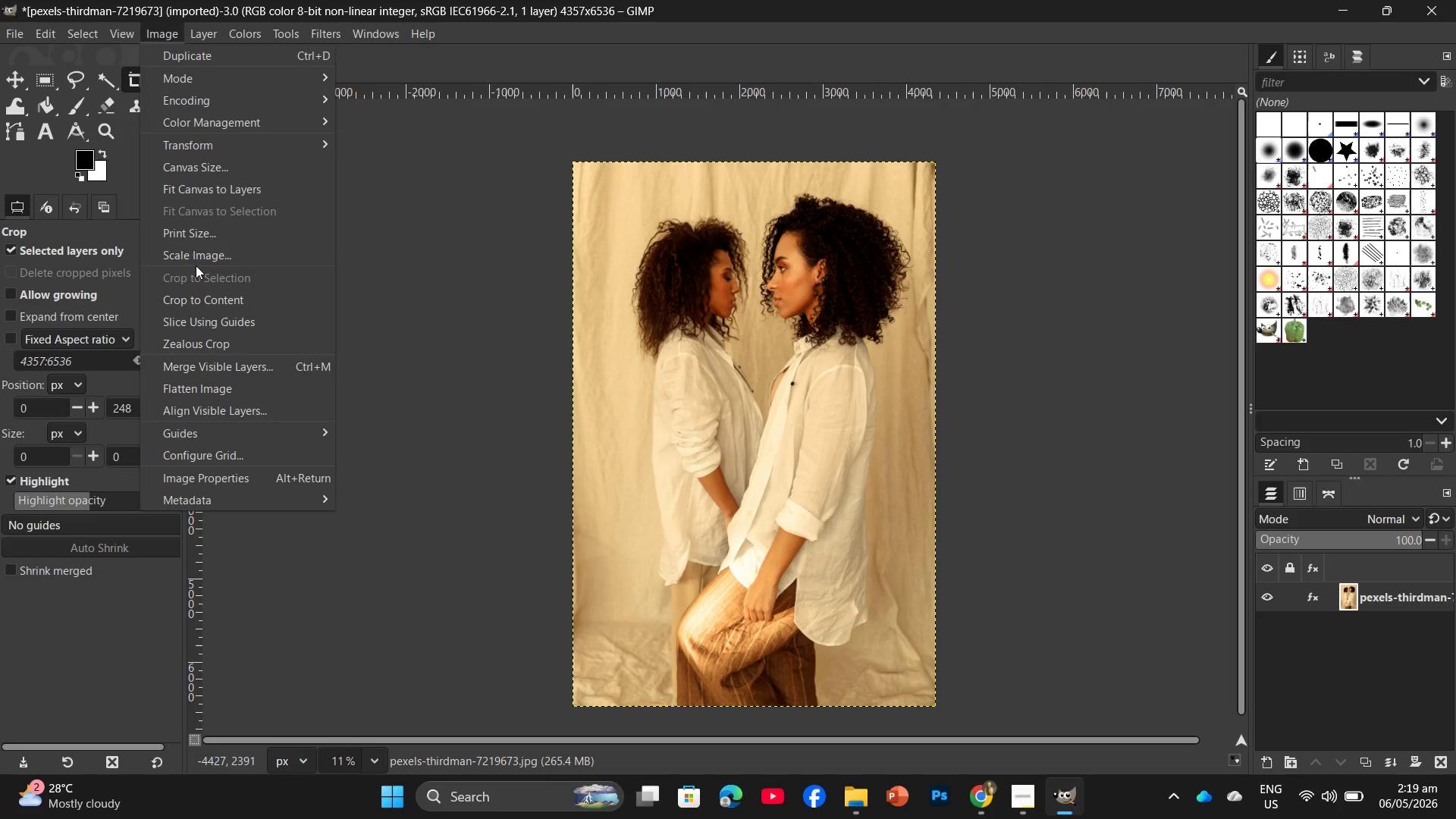 
left_click([197, 262])
 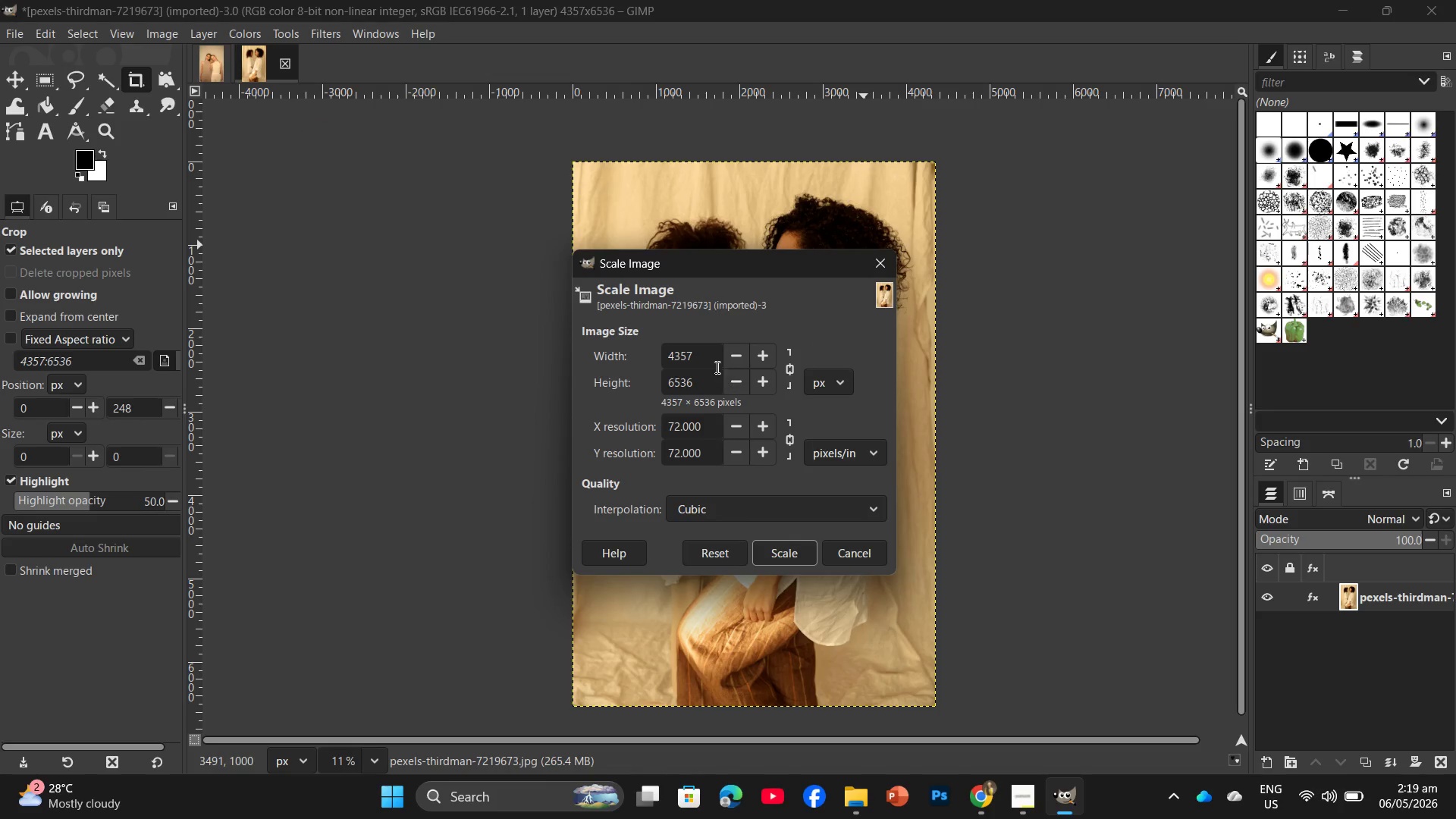 
left_click_drag(start_coordinate=[699, 378], to_coordinate=[622, 395])
 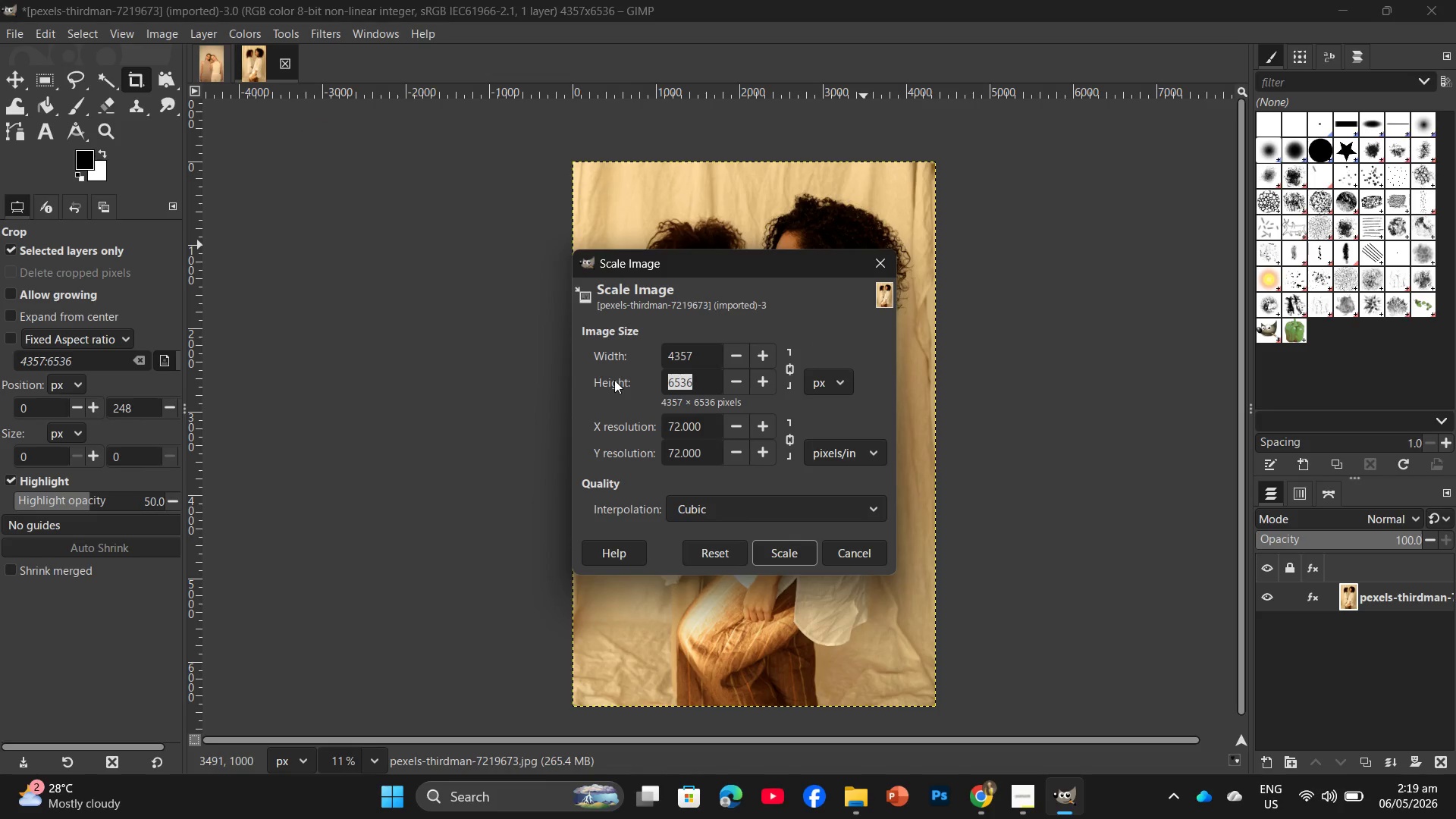 
key(Numpad2)
 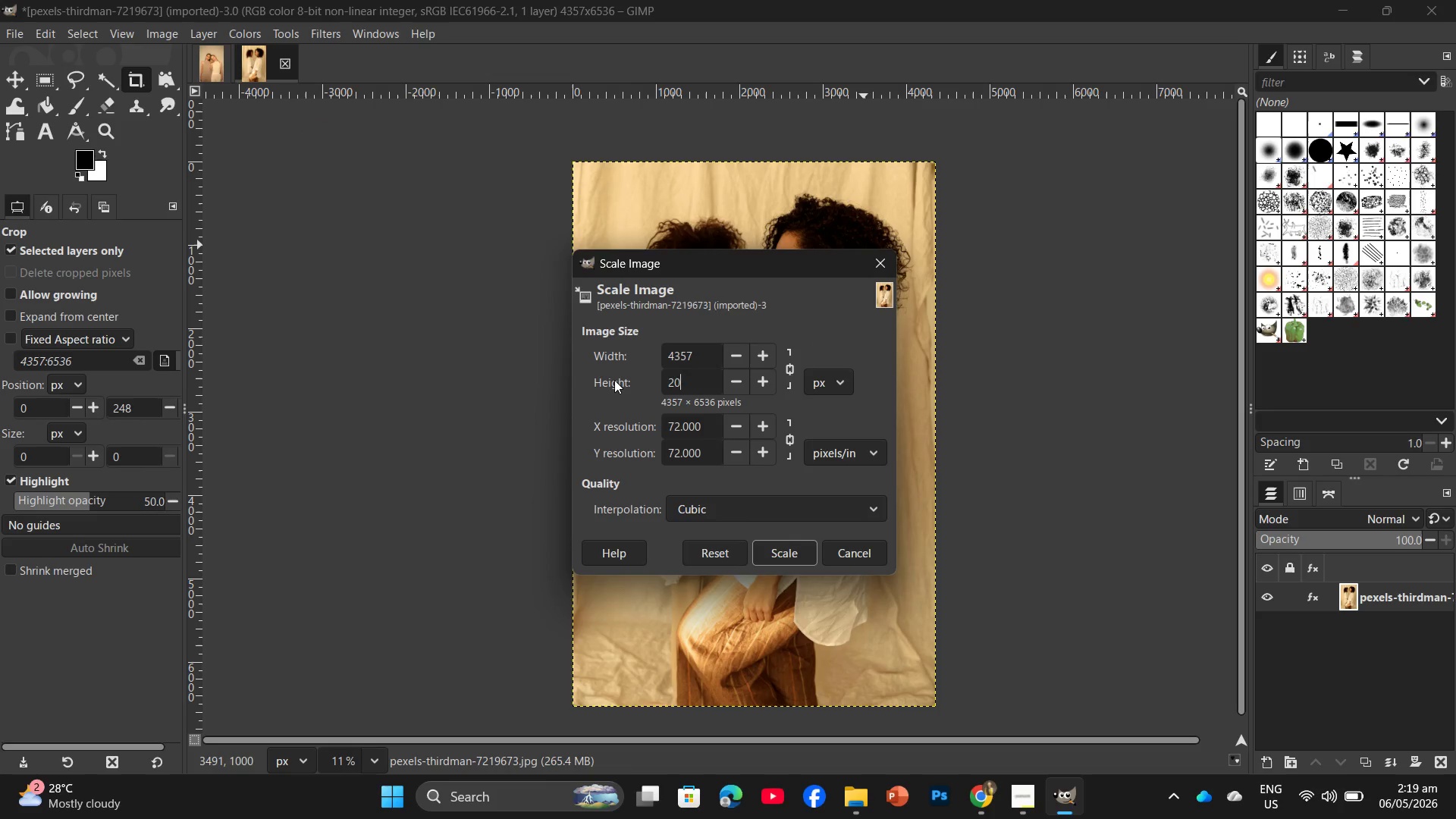 
key(Numpad0)
 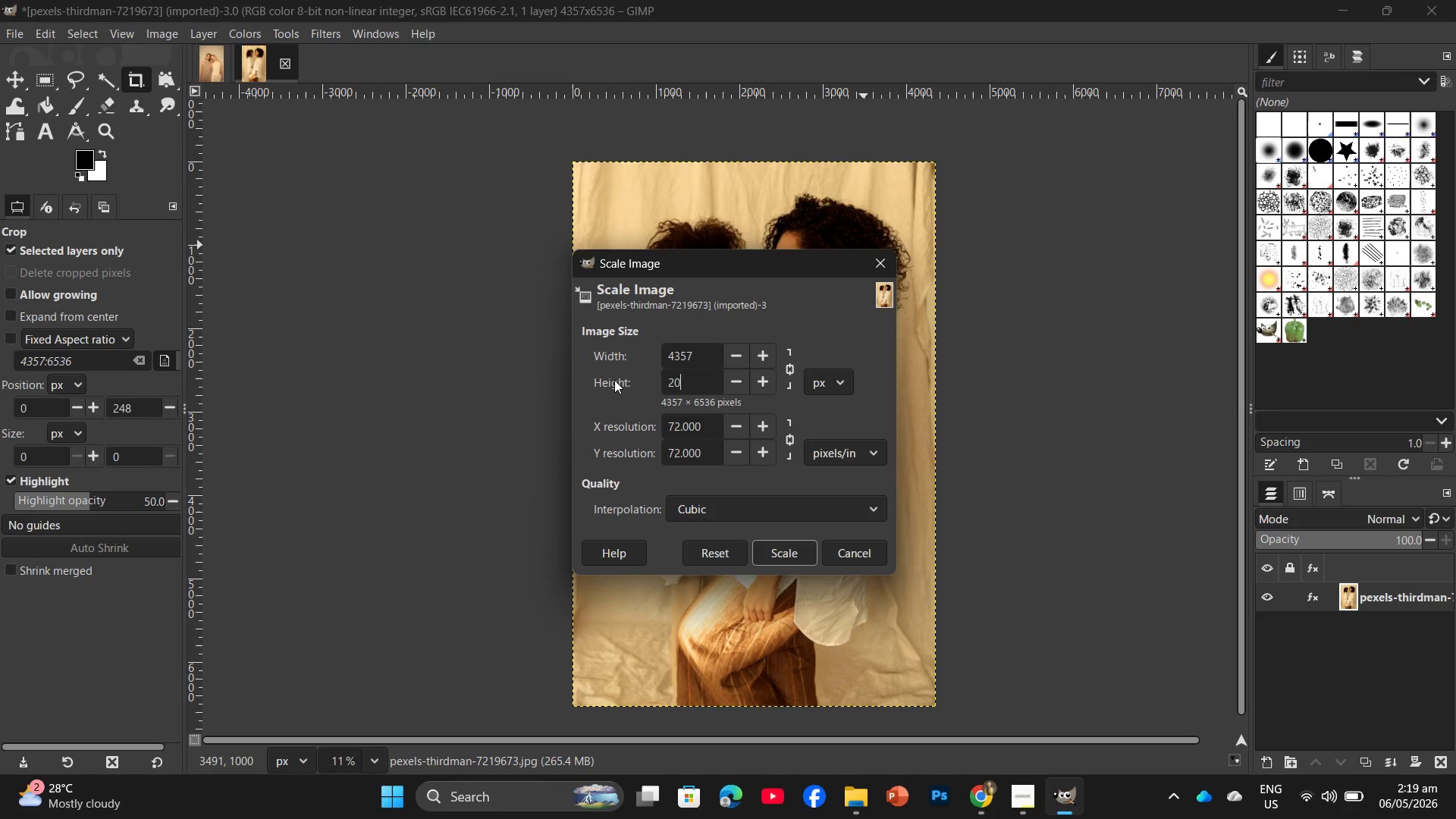 
key(Numpad0)
 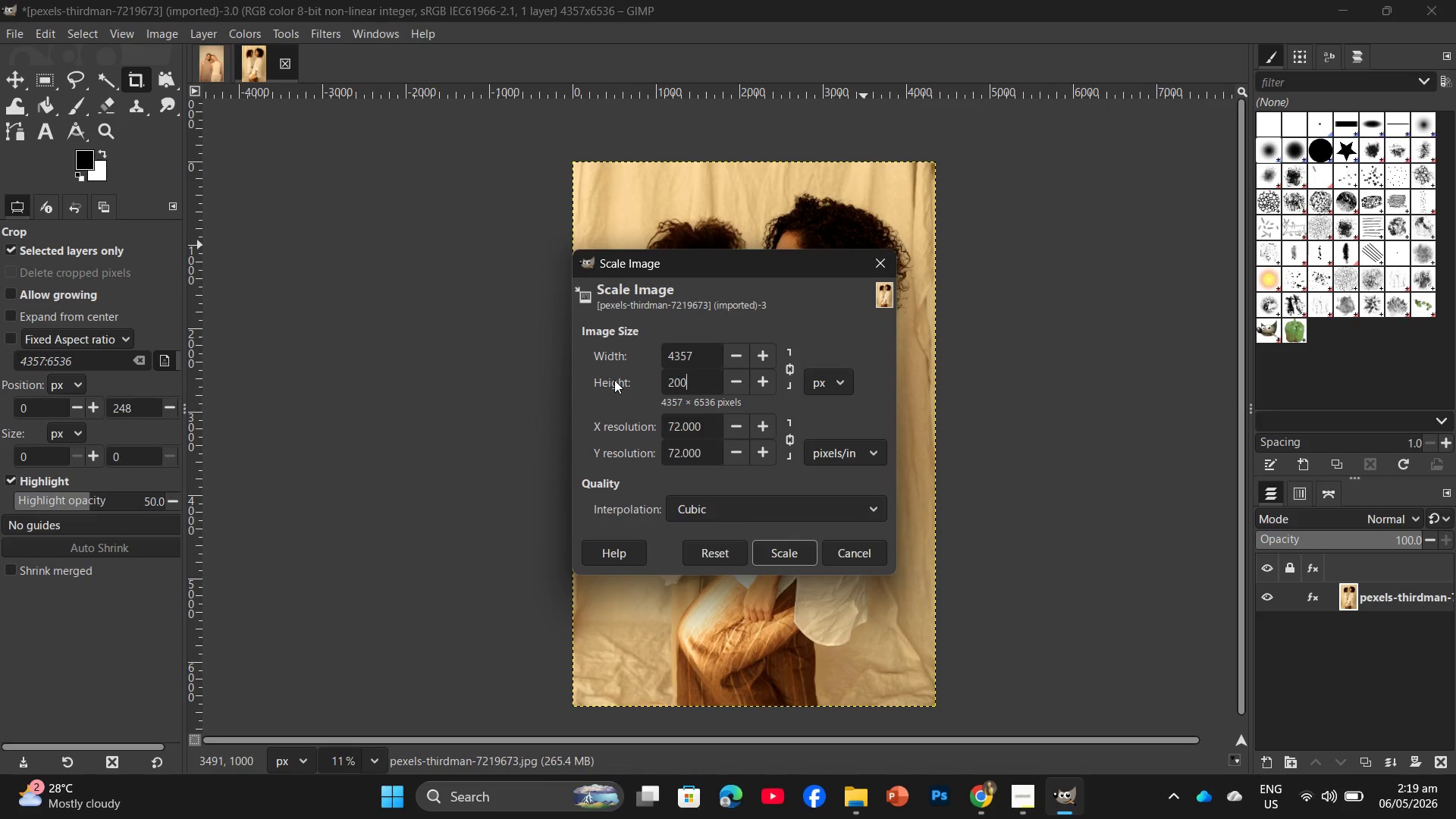 
key(Numpad0)
 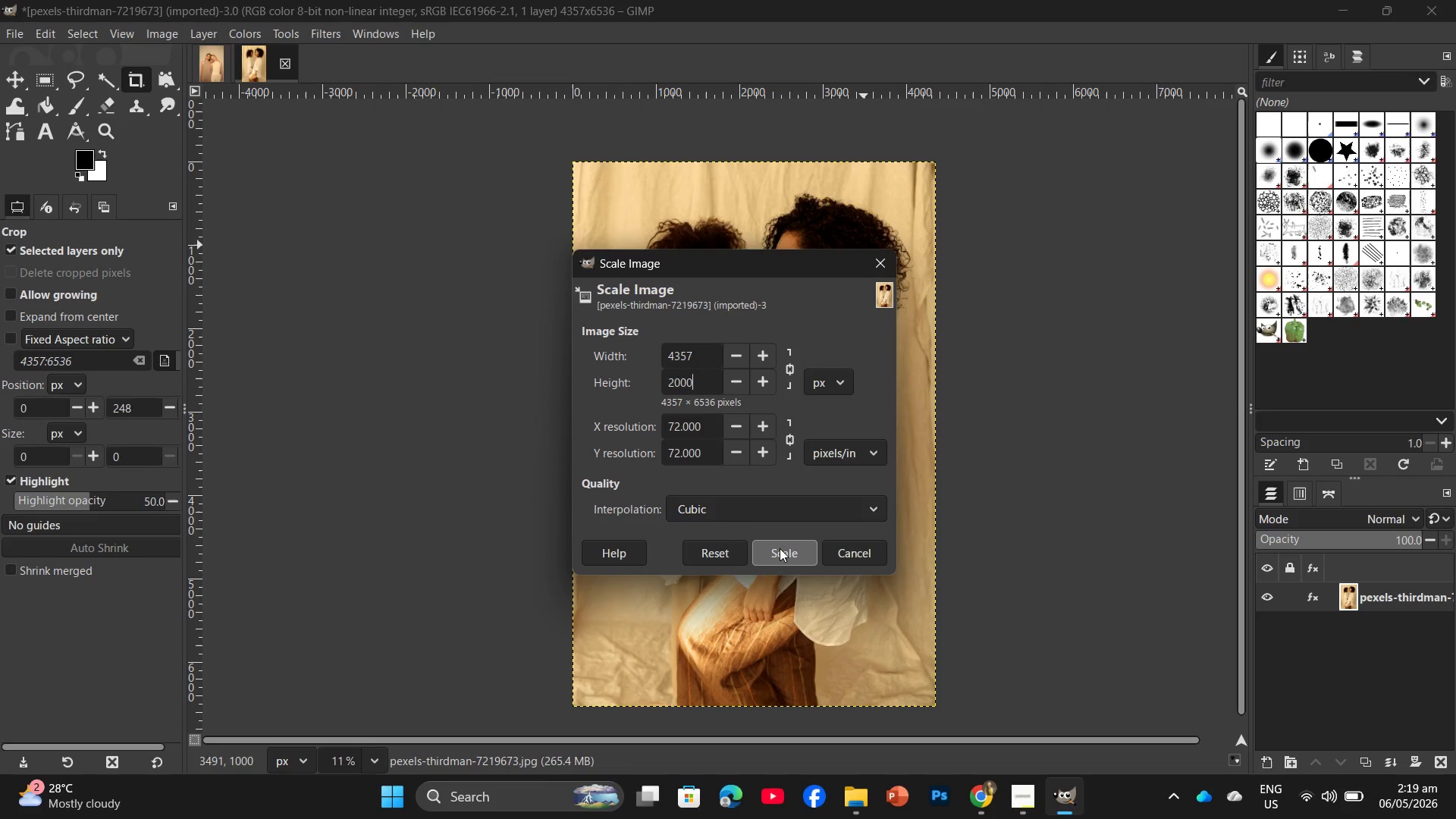 
left_click([780, 548])
 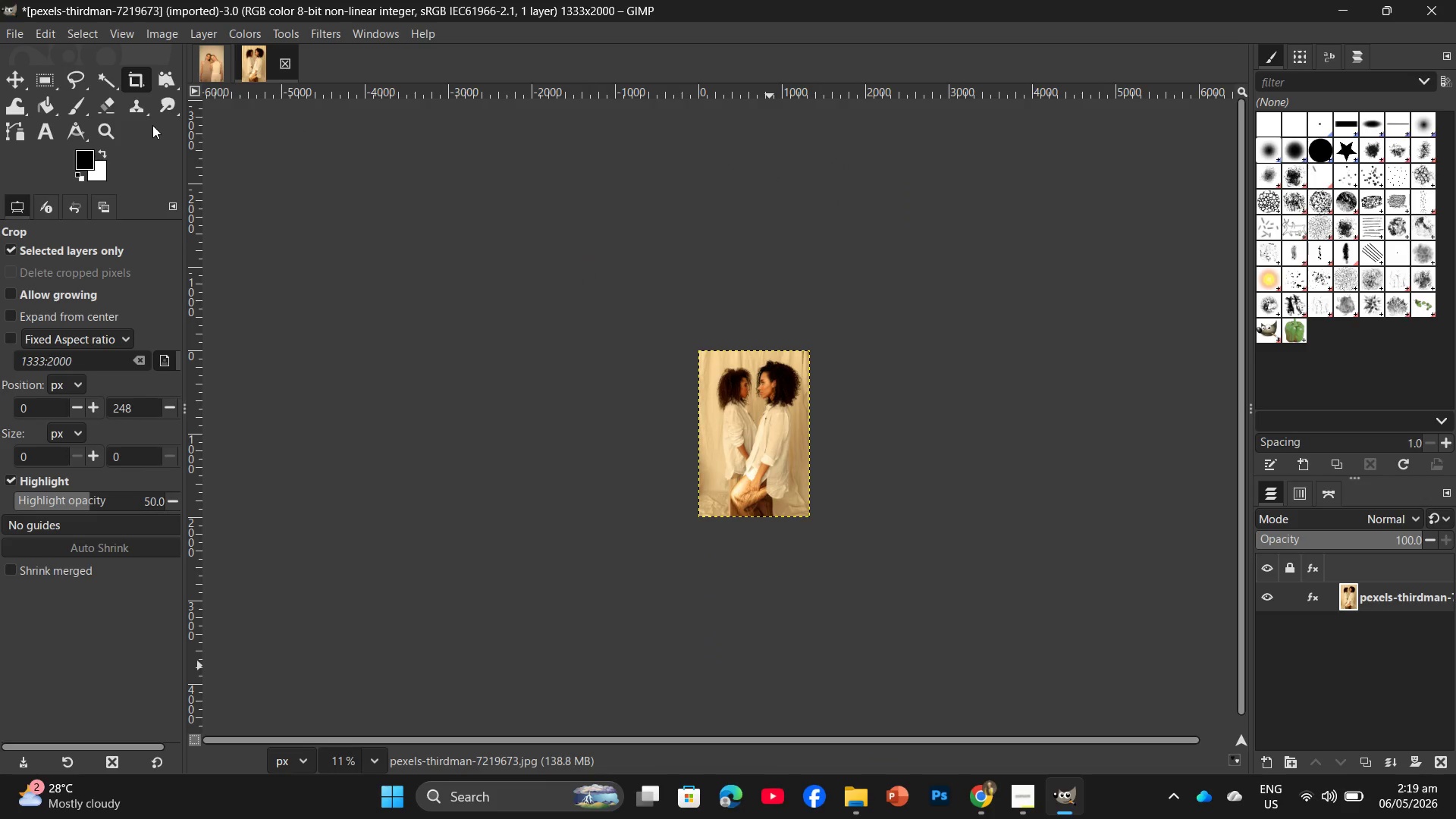 
left_click([14, 29])
 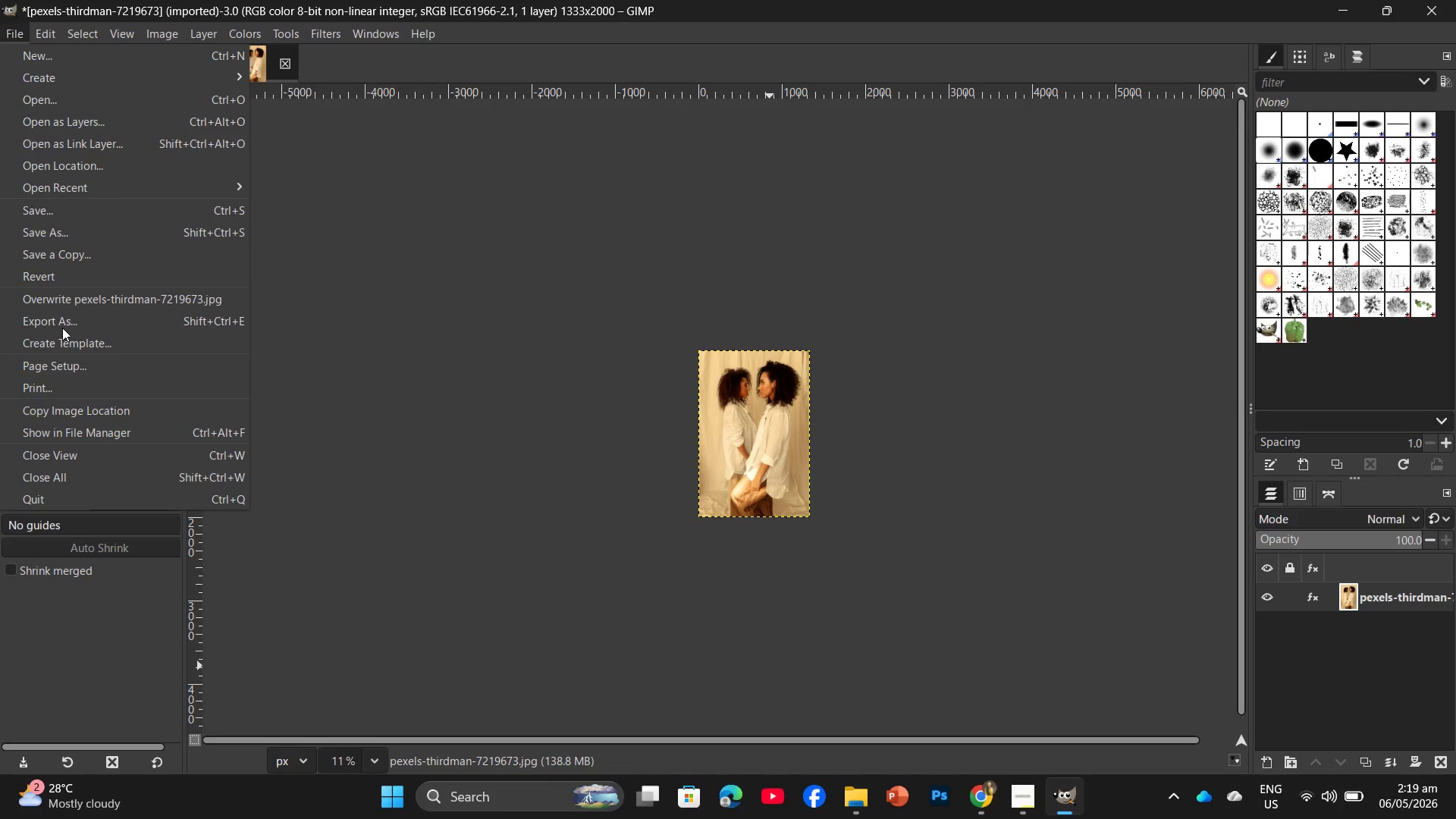 
left_click([62, 328])
 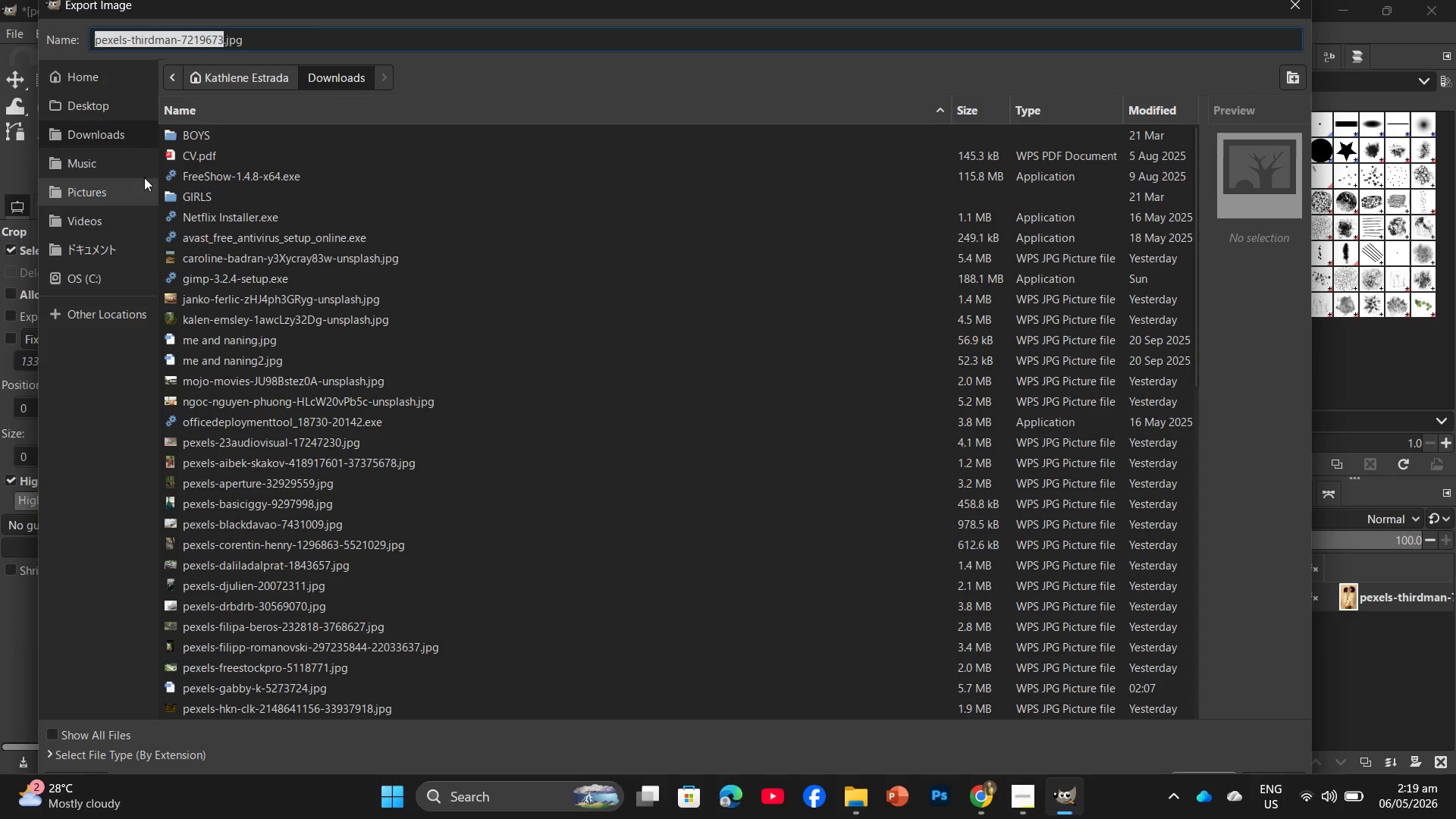 
left_click([105, 130])
 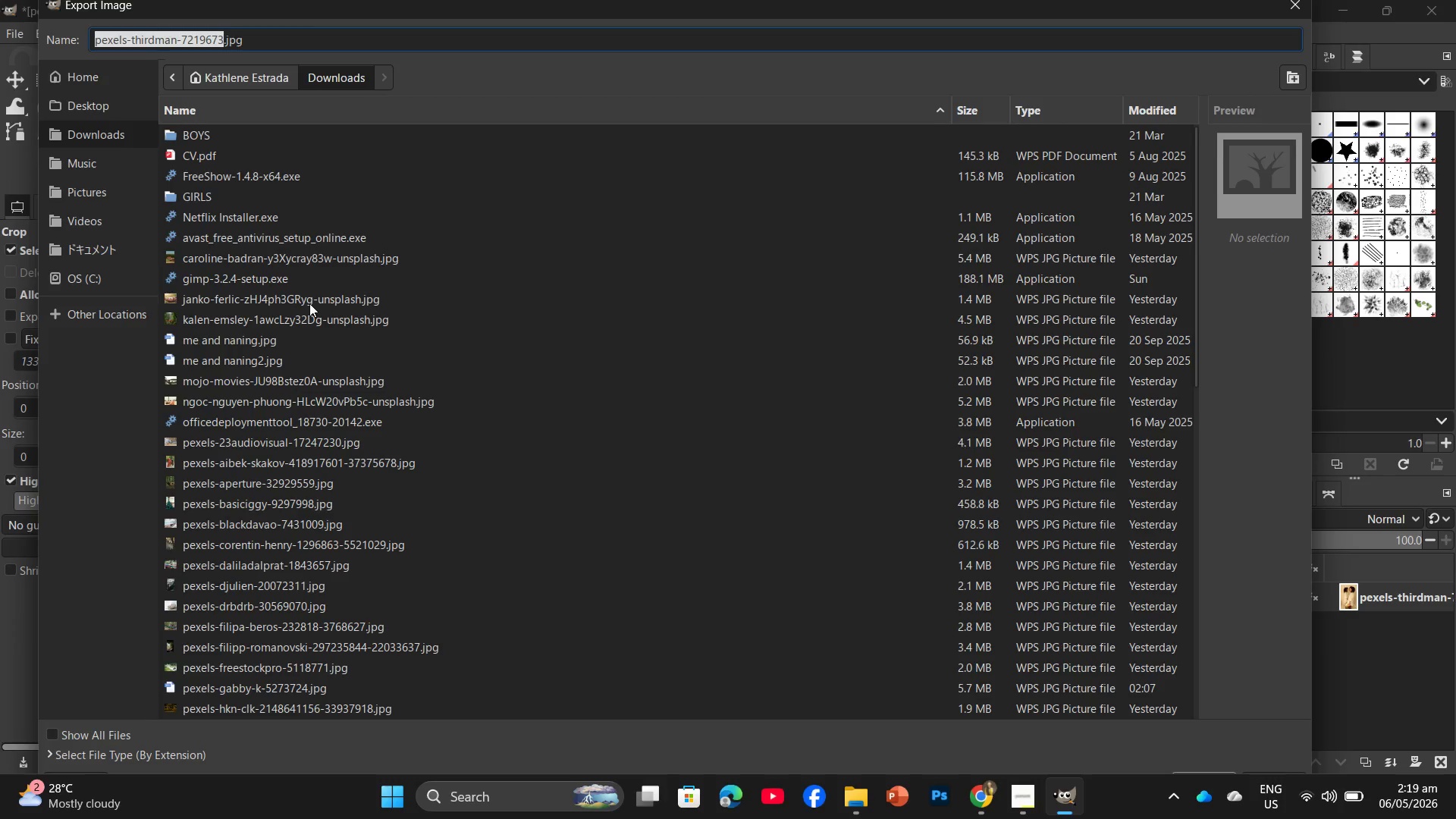 
scroll: coordinate [229, 234], scroll_direction: up, amount: 2.0
 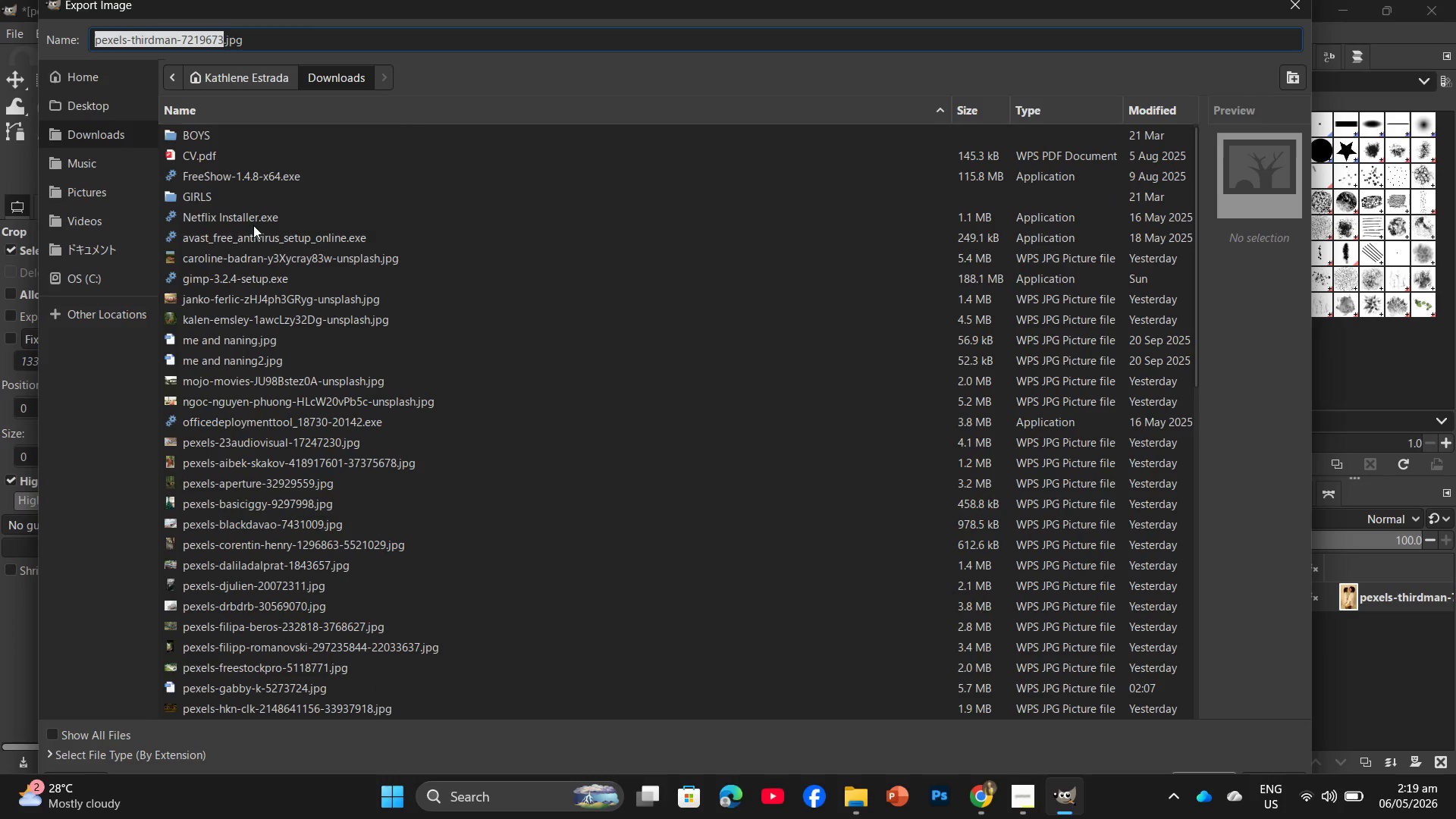 
scroll: coordinate [55, 249], scroll_direction: none, amount: 0.0
 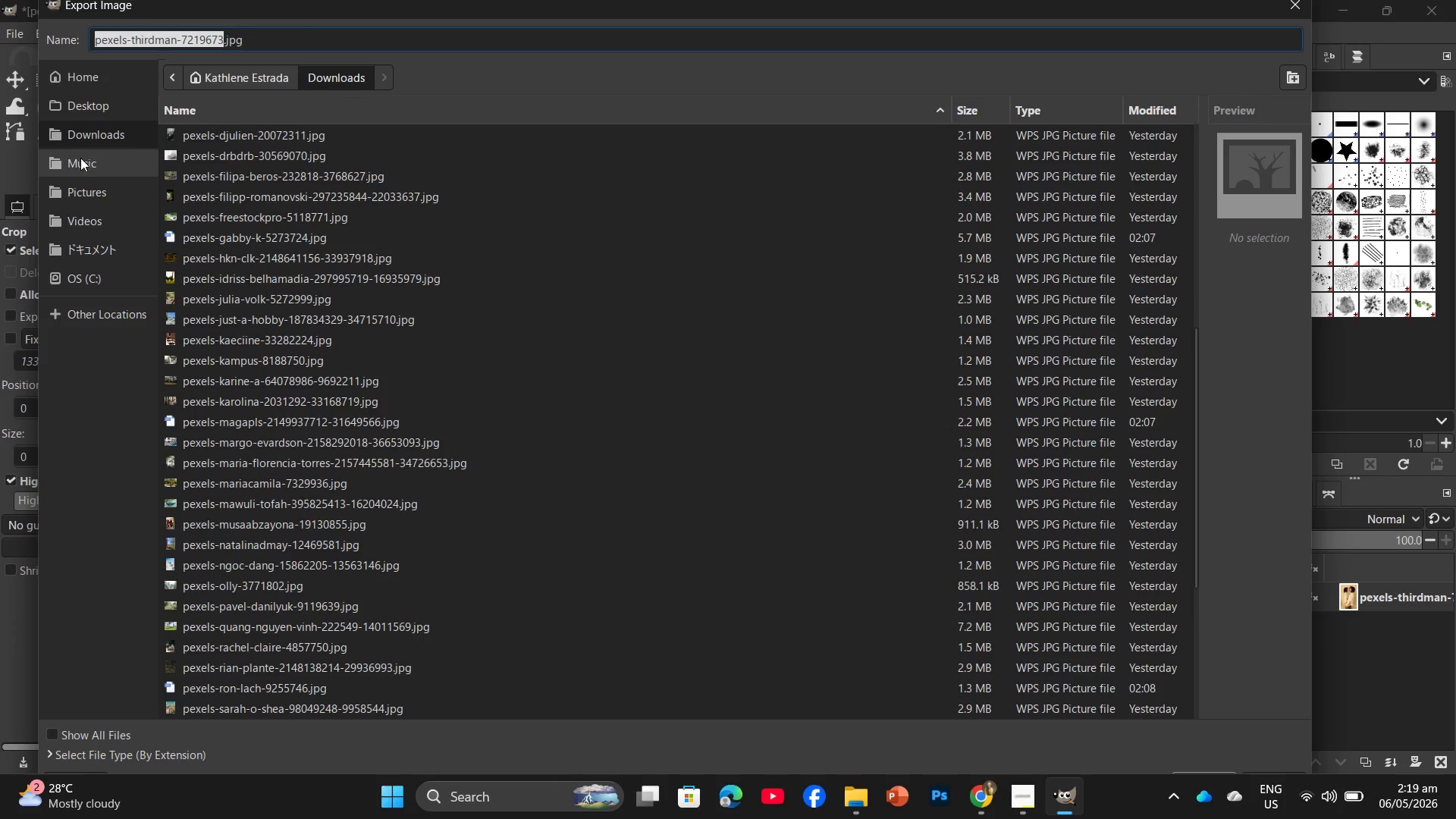 
left_click([79, 159])
 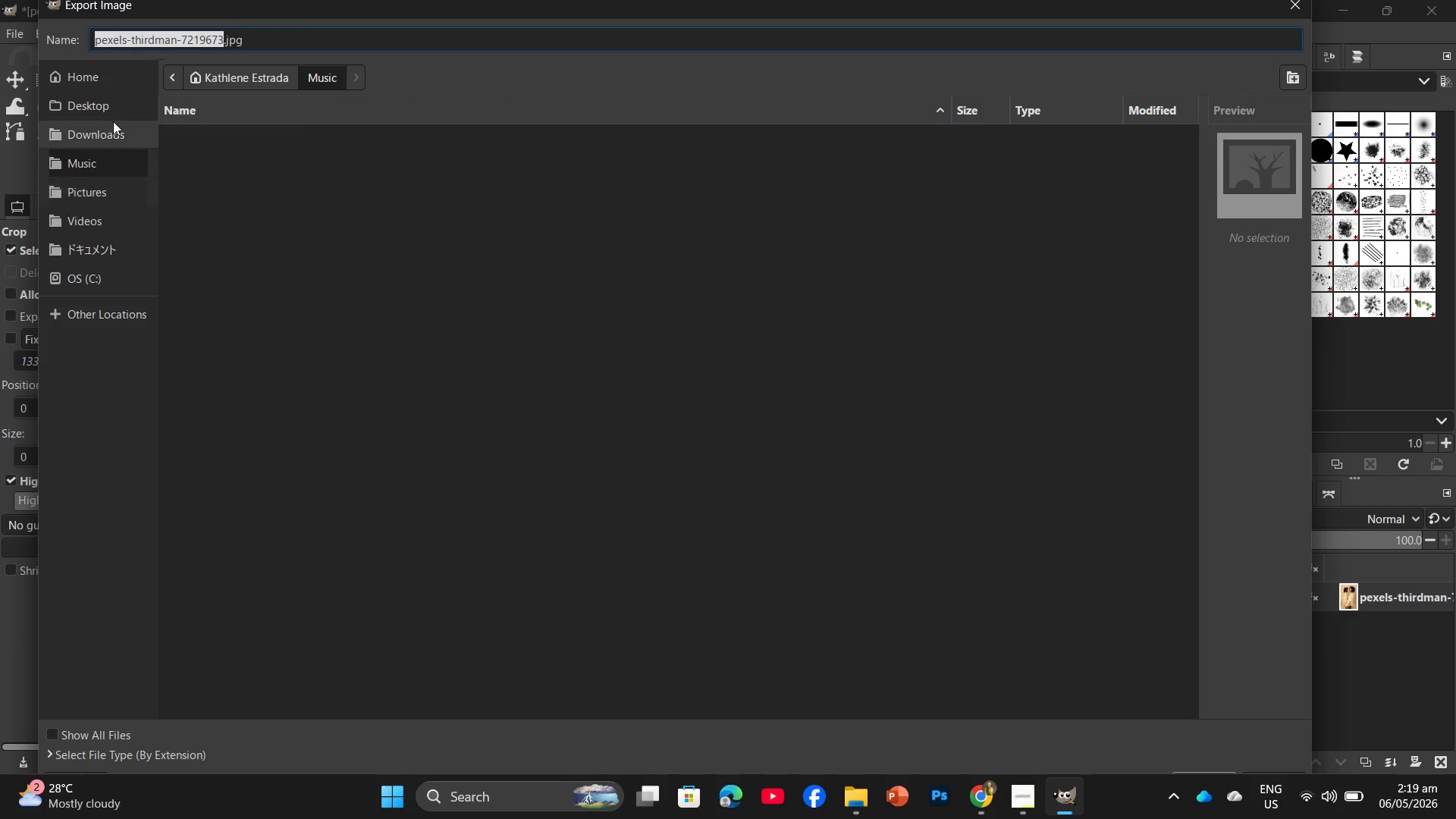 
left_click([112, 93])
 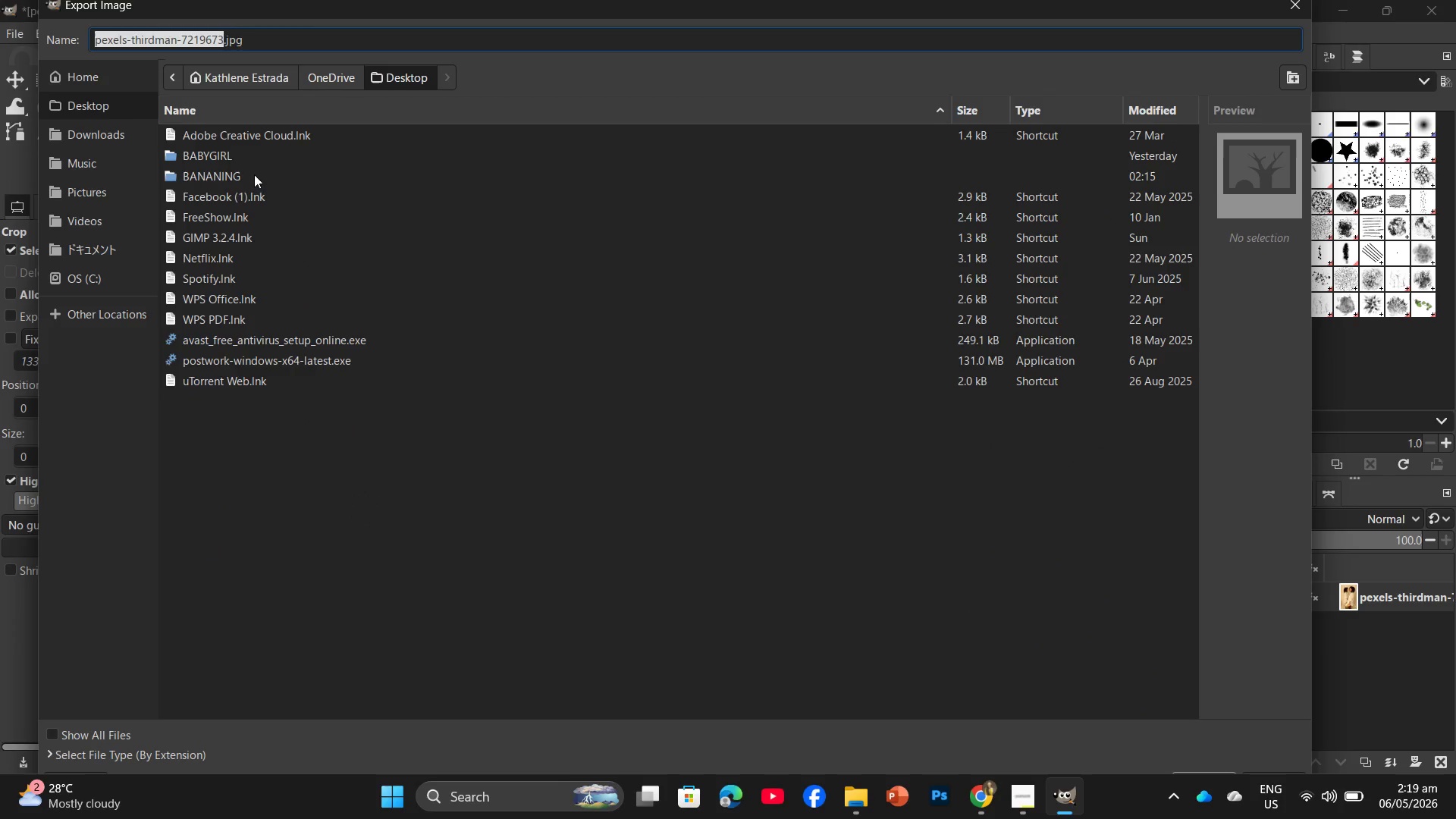 
double_click([246, 182])
 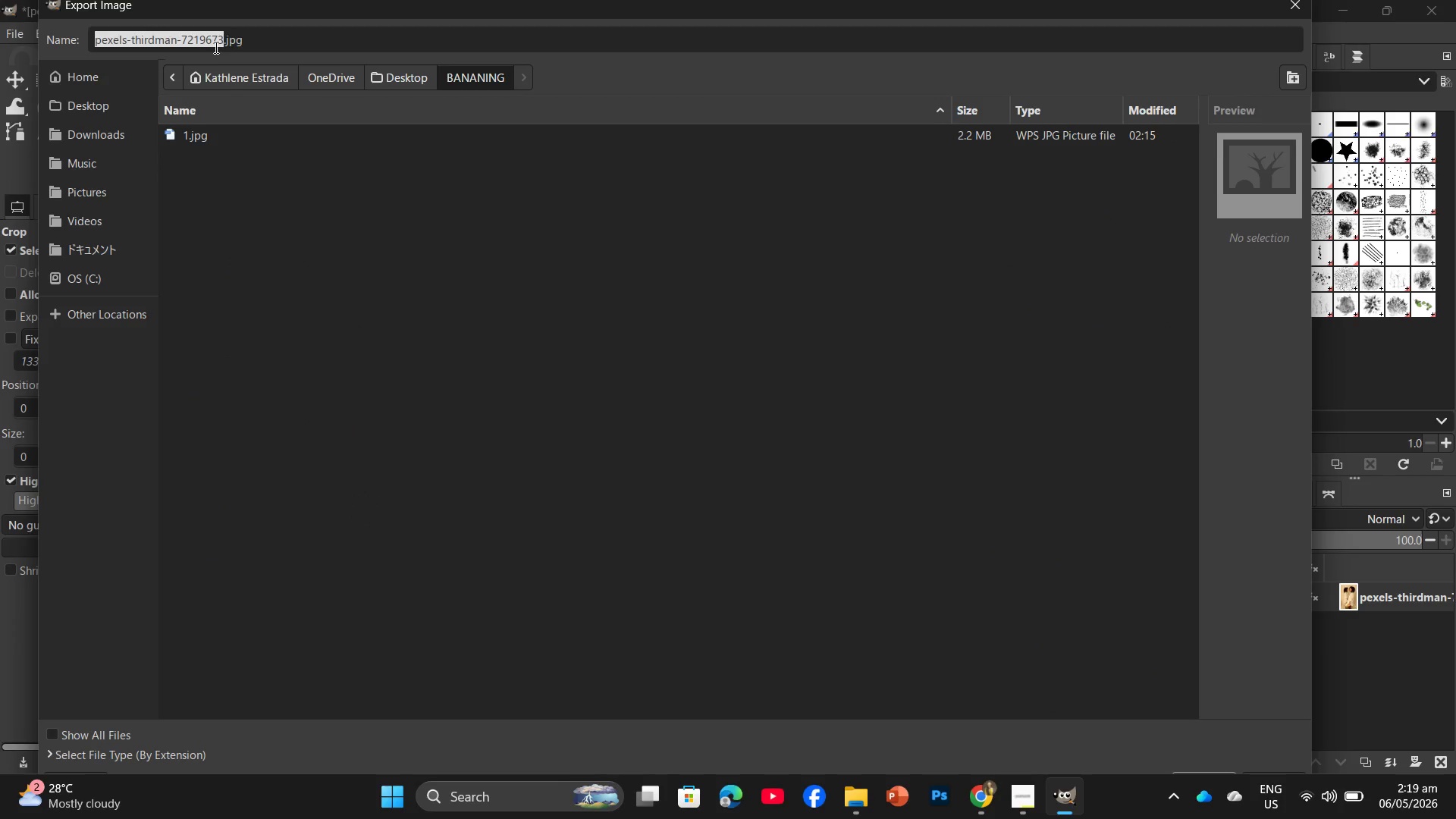 
left_click_drag(start_coordinate=[221, 39], to_coordinate=[80, 52])
 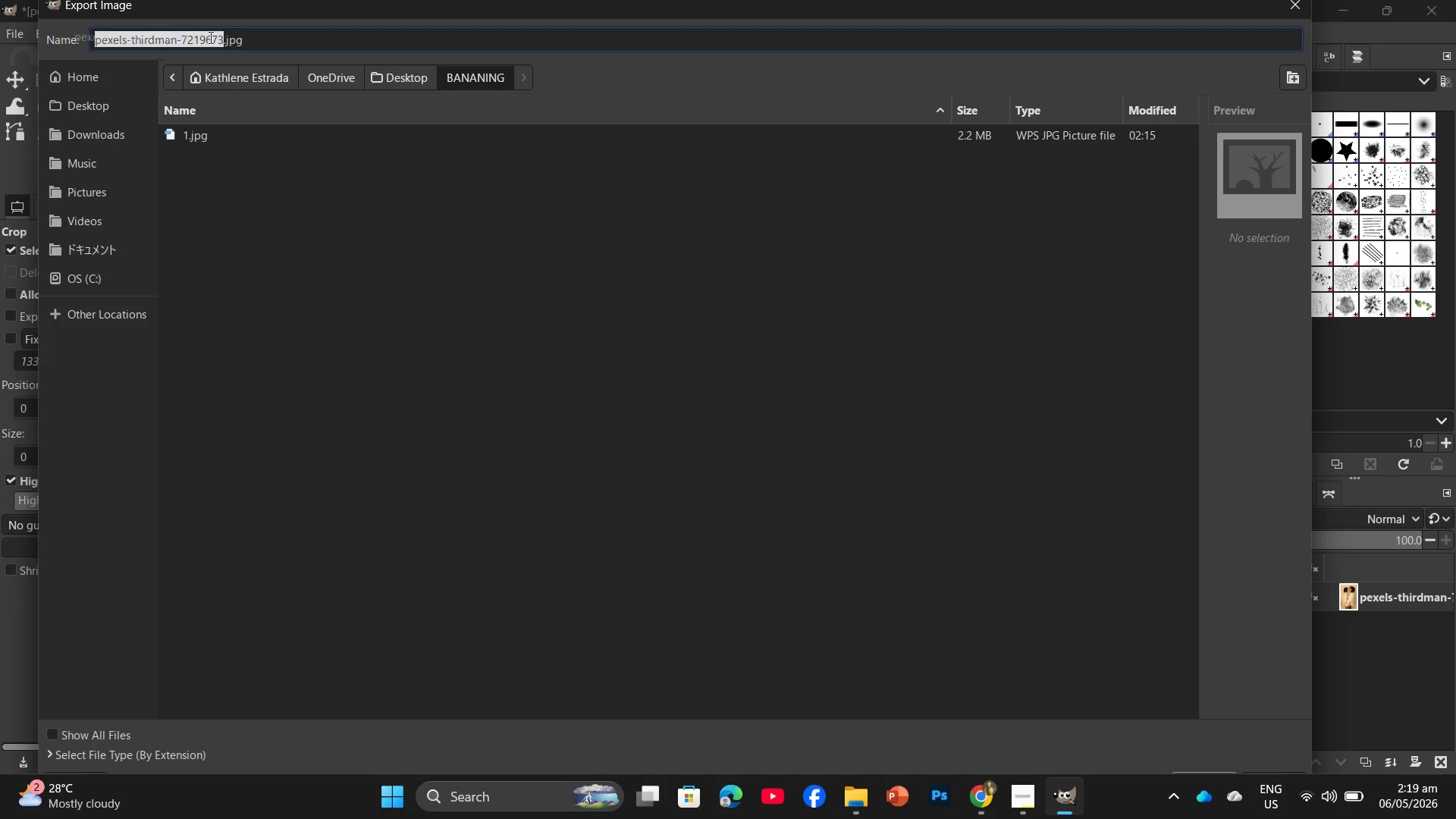 
left_click([209, 37])
 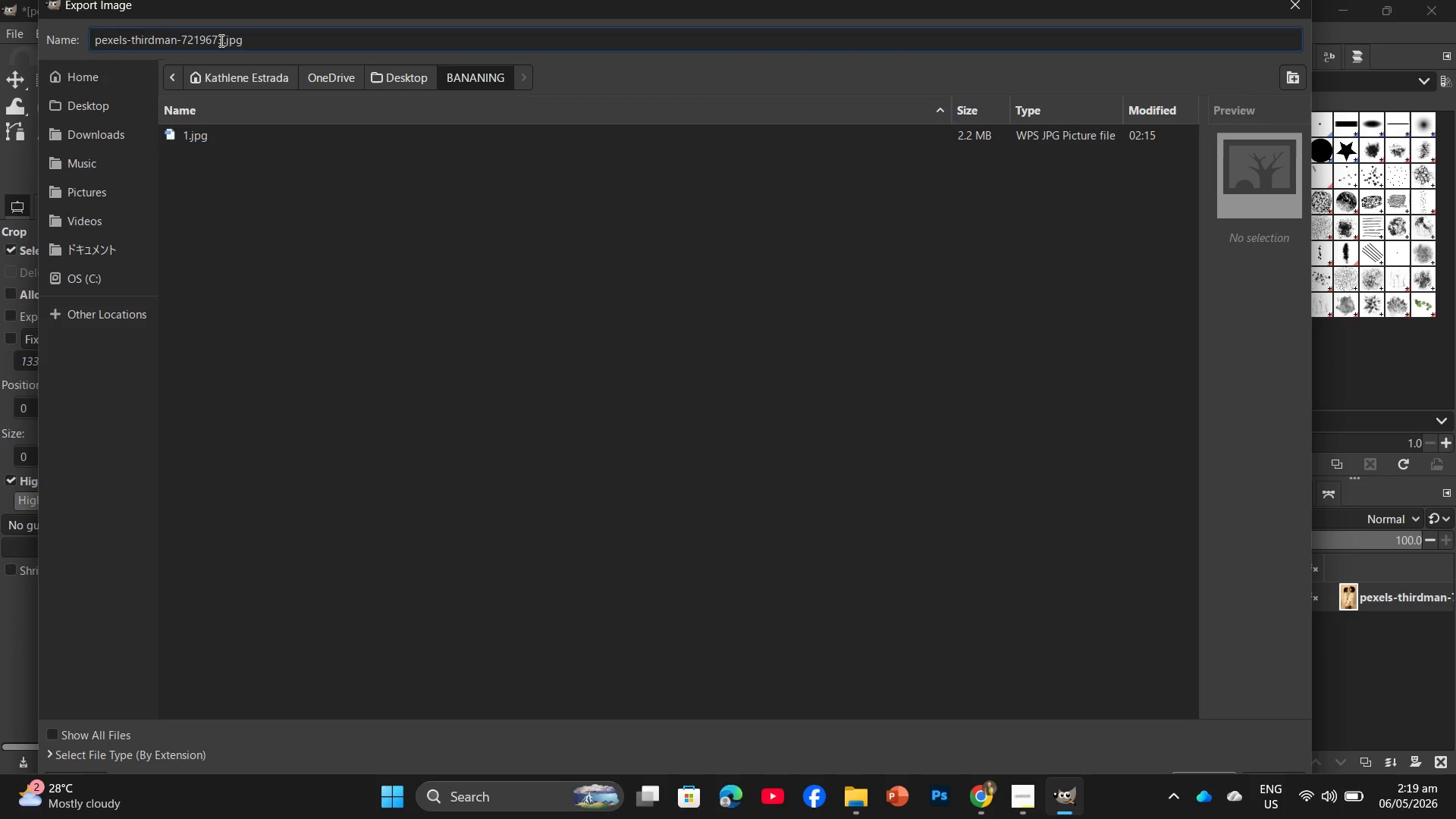 
left_click_drag(start_coordinate=[222, 40], to_coordinate=[67, 42])
 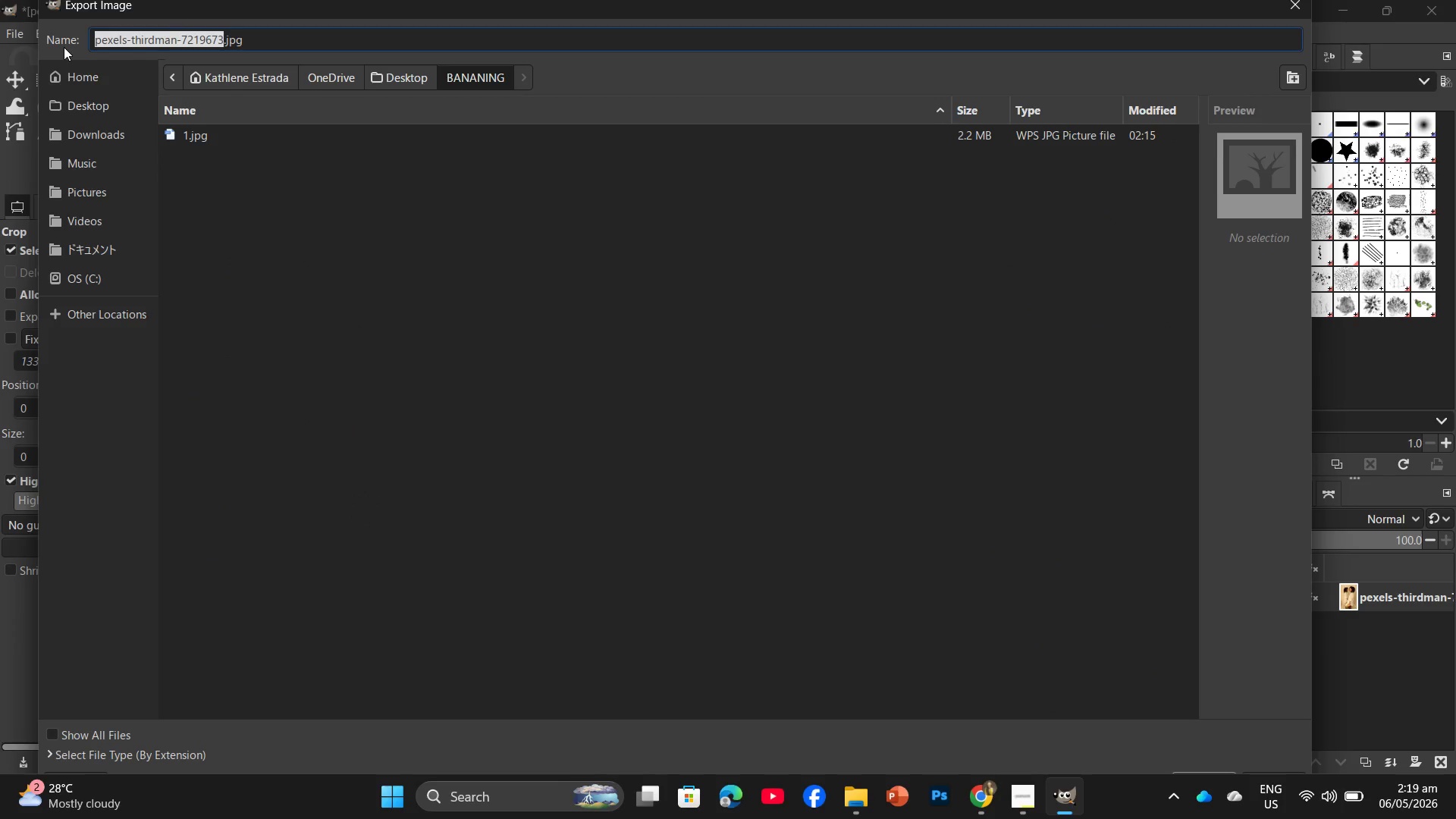 
key(Numpad2)
 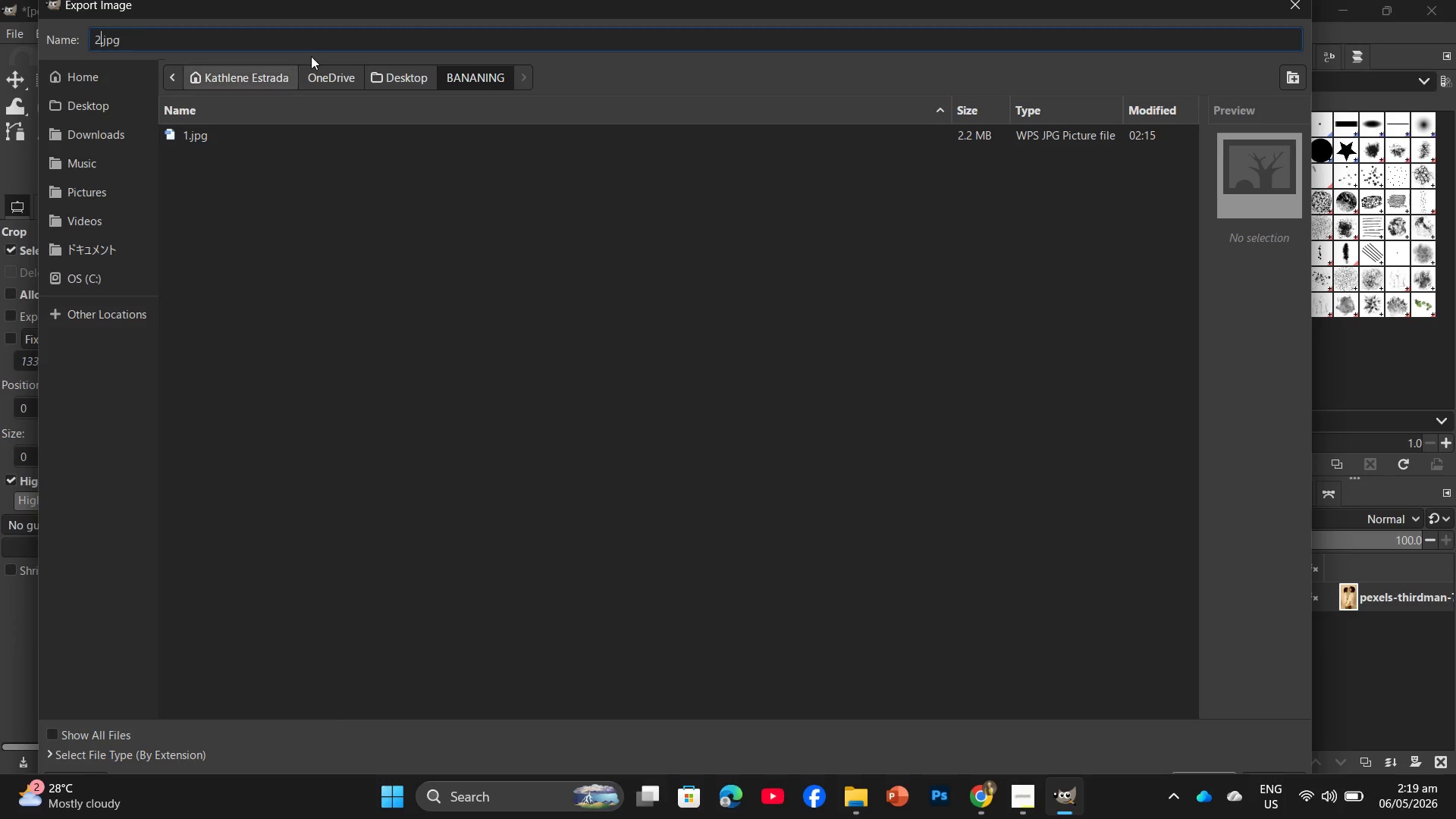 
key(Enter)
 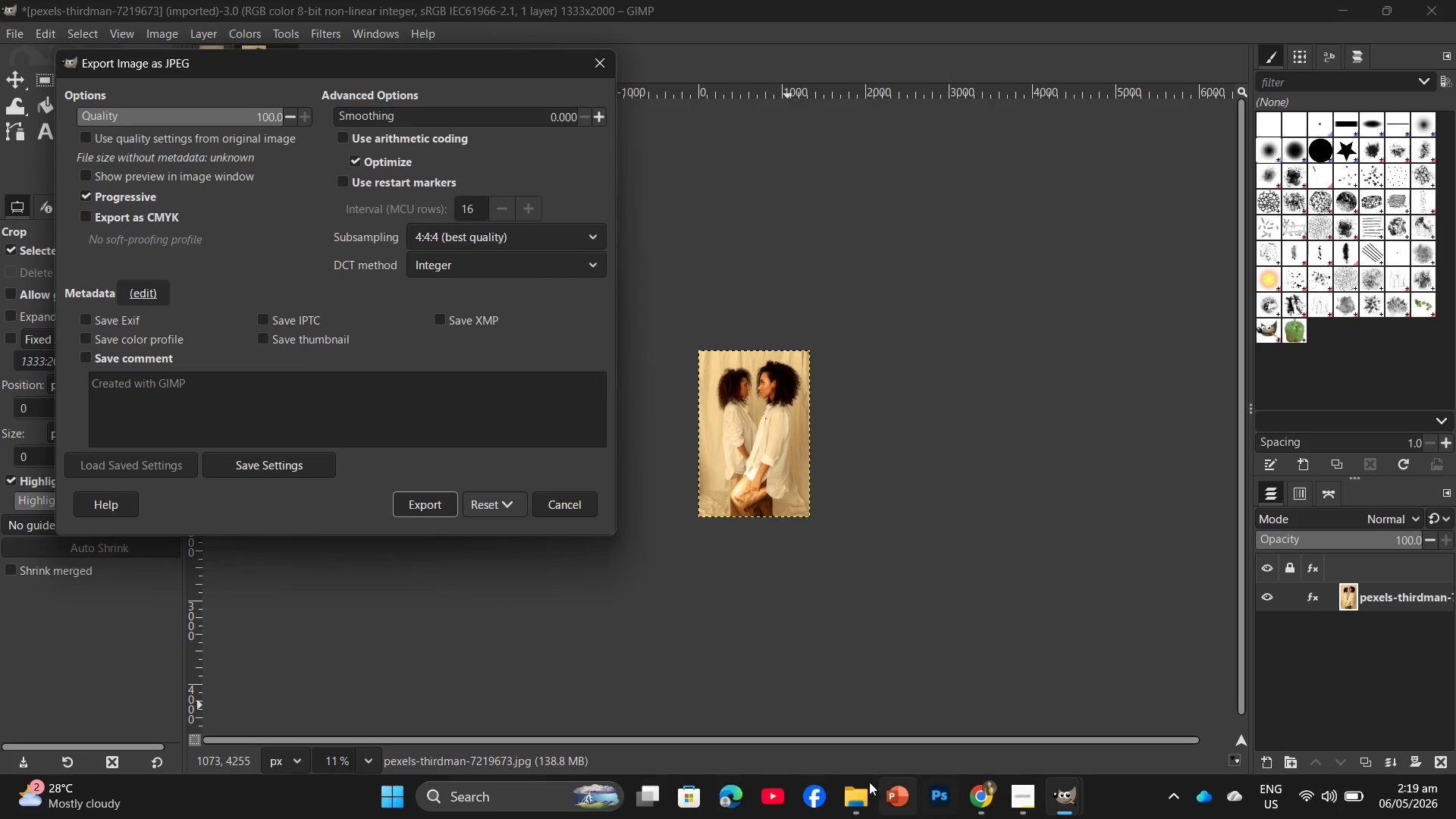 
left_click([402, 506])
 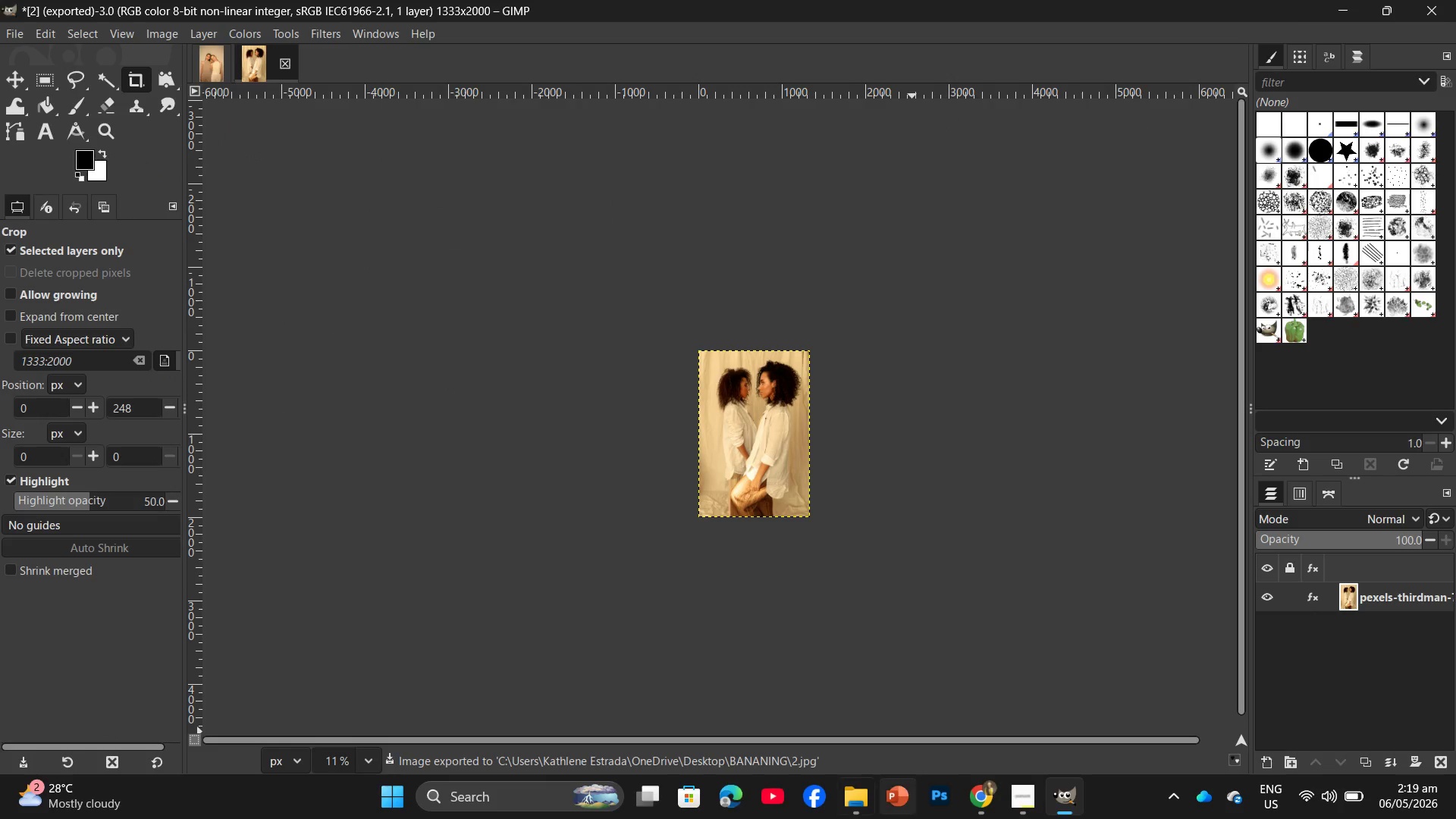 
left_click([861, 808])
 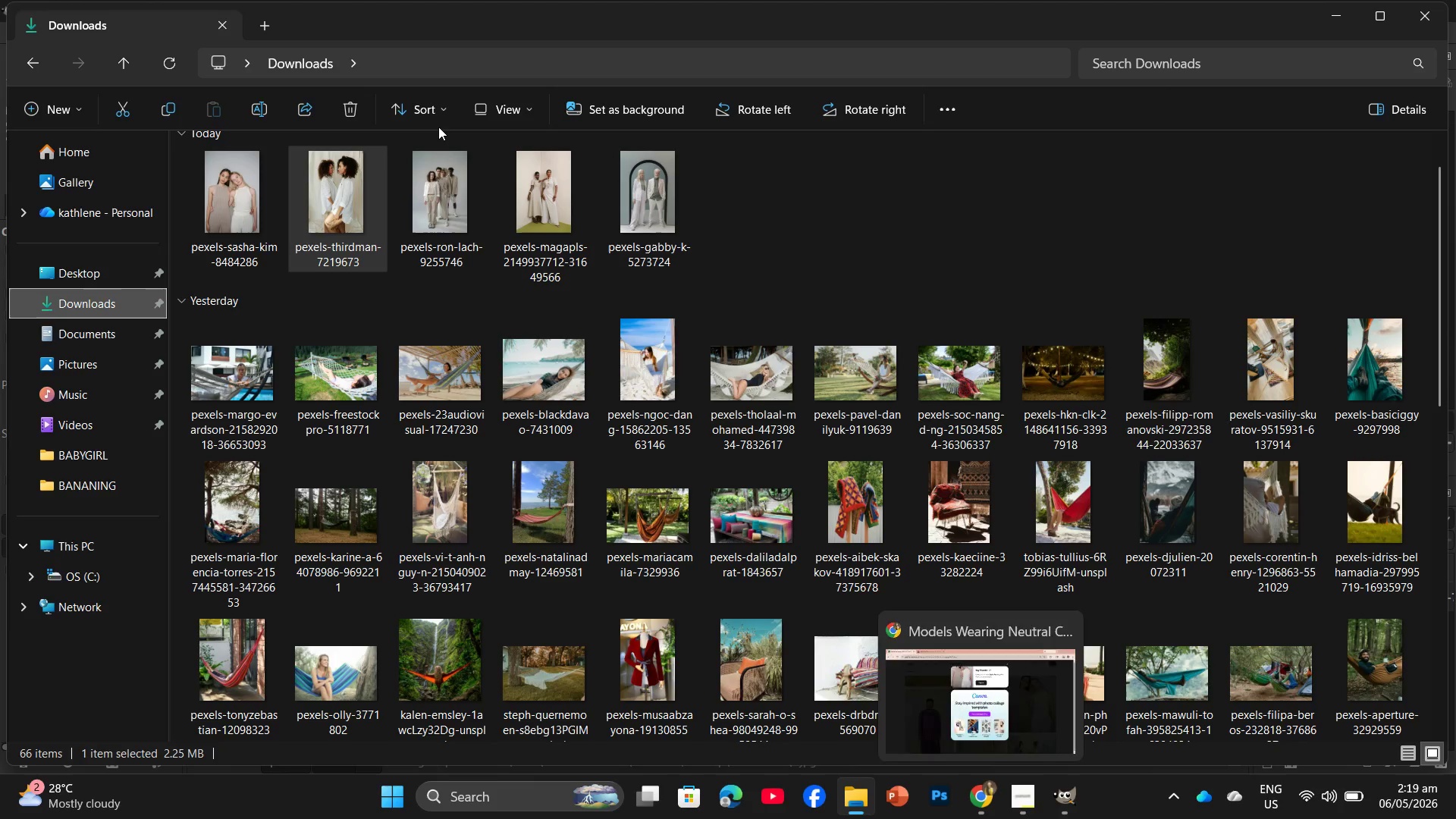 
left_click_drag(start_coordinate=[423, 213], to_coordinate=[357, 56])
 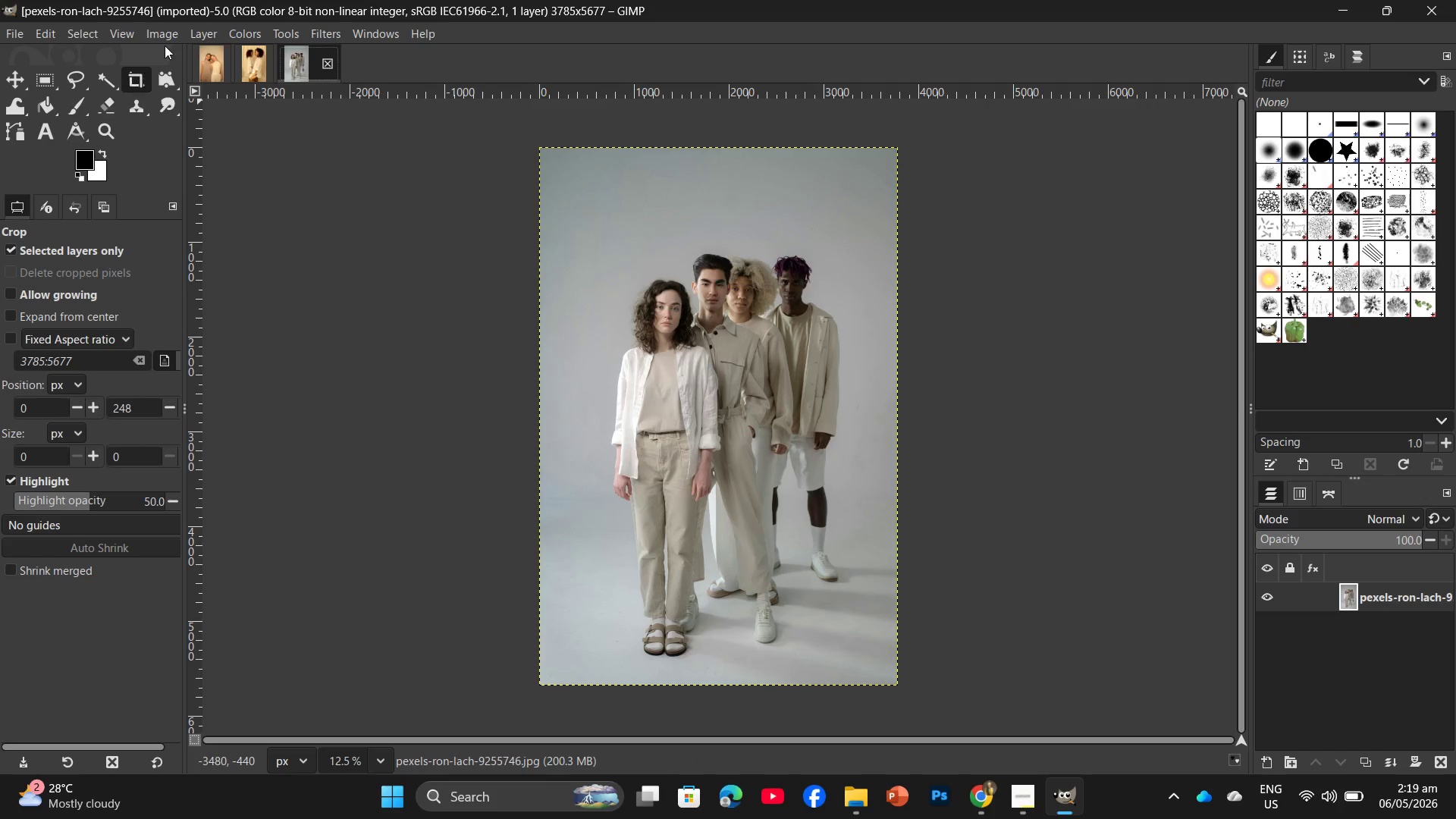 
left_click([237, 29])
 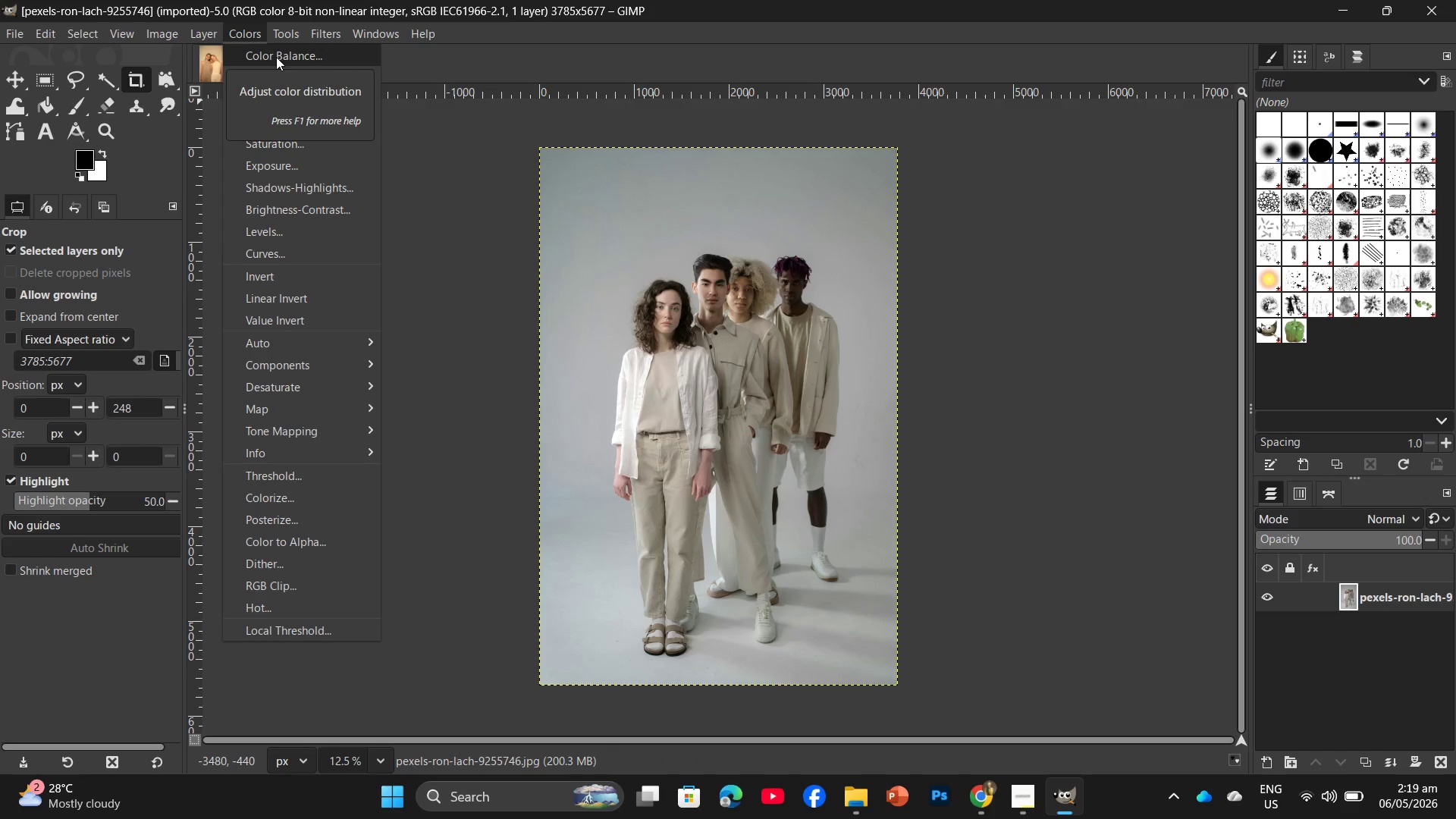 
left_click([276, 57])
 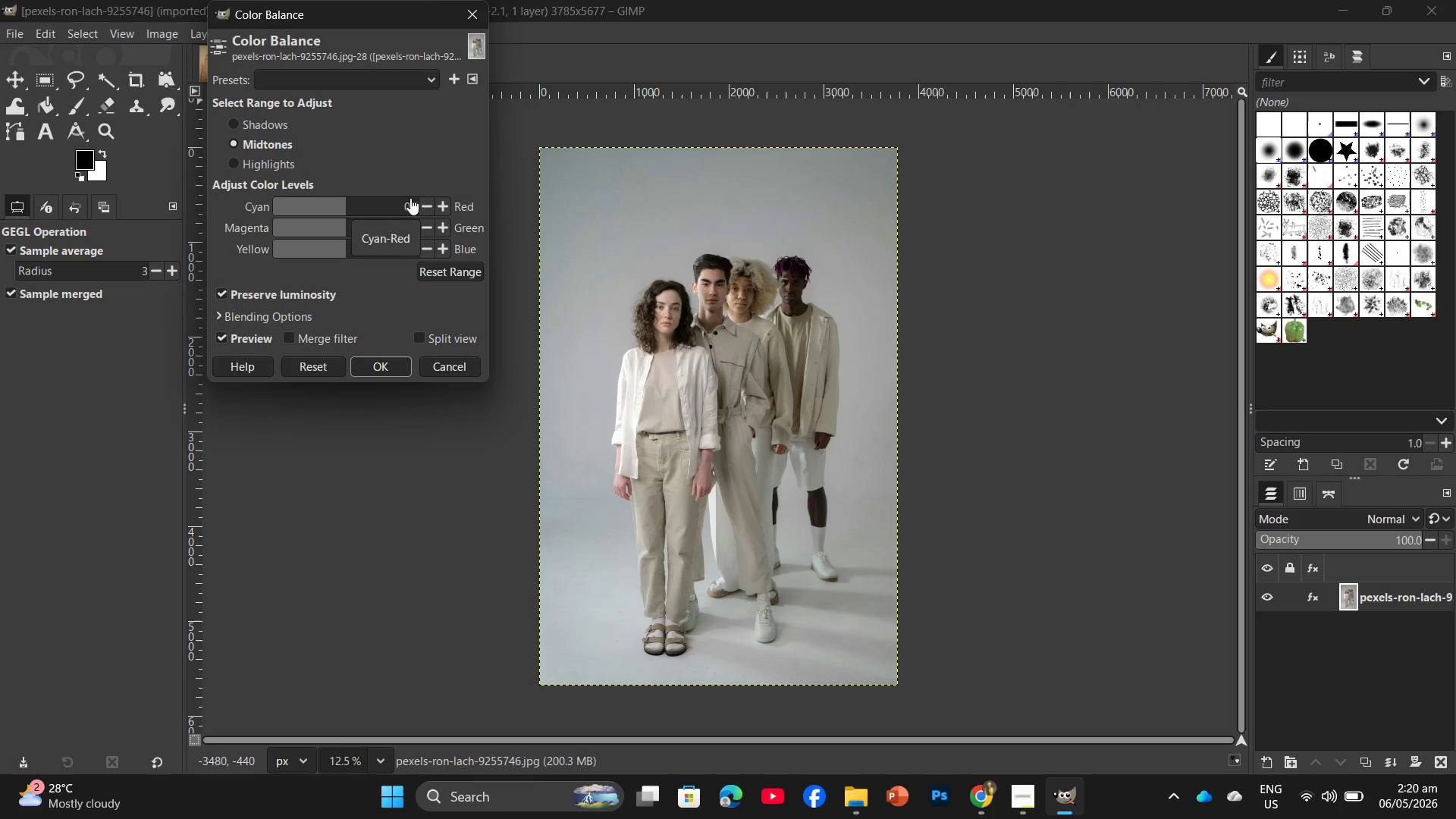 
left_click([254, 123])
 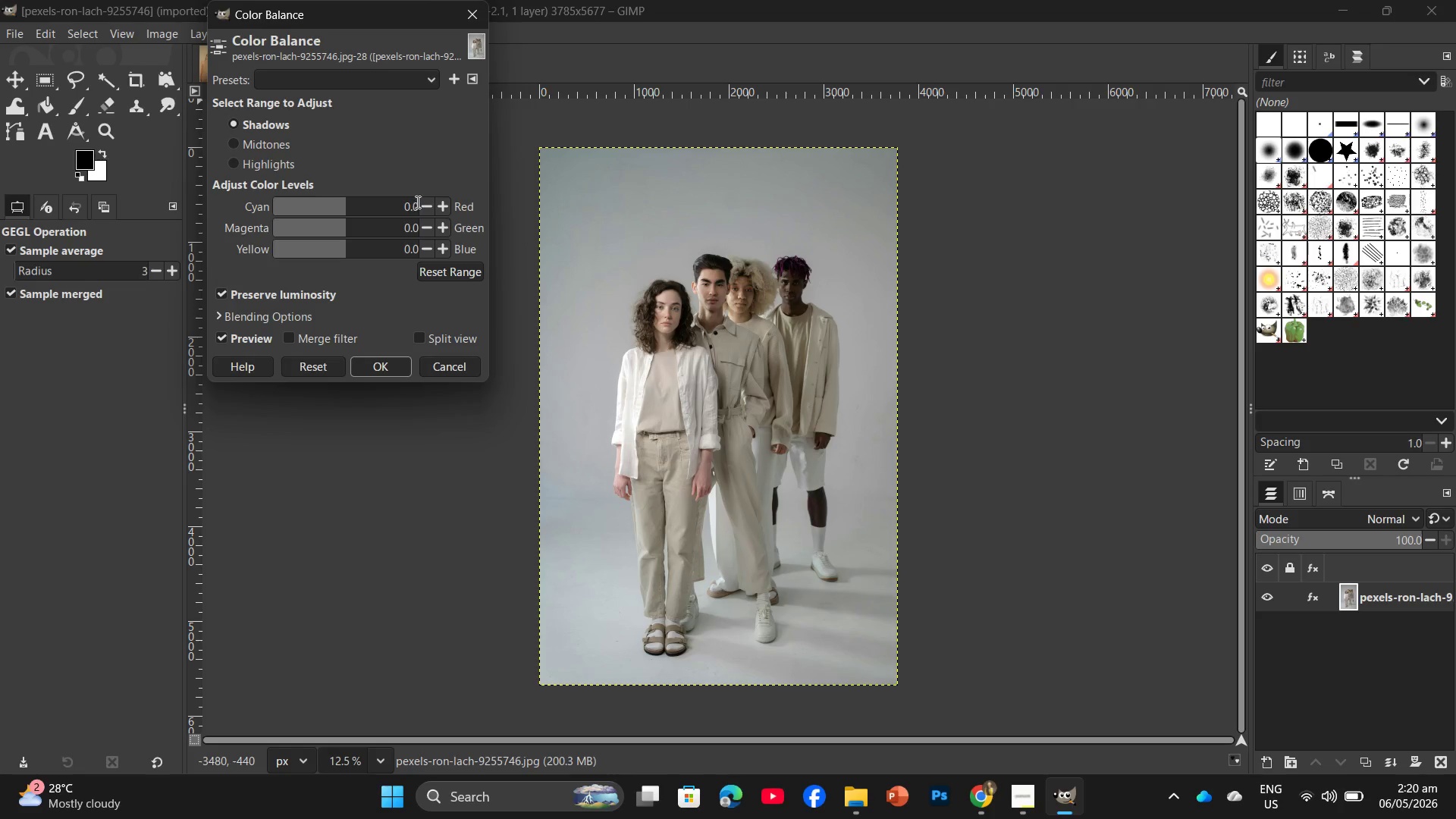 
left_click([406, 203])
 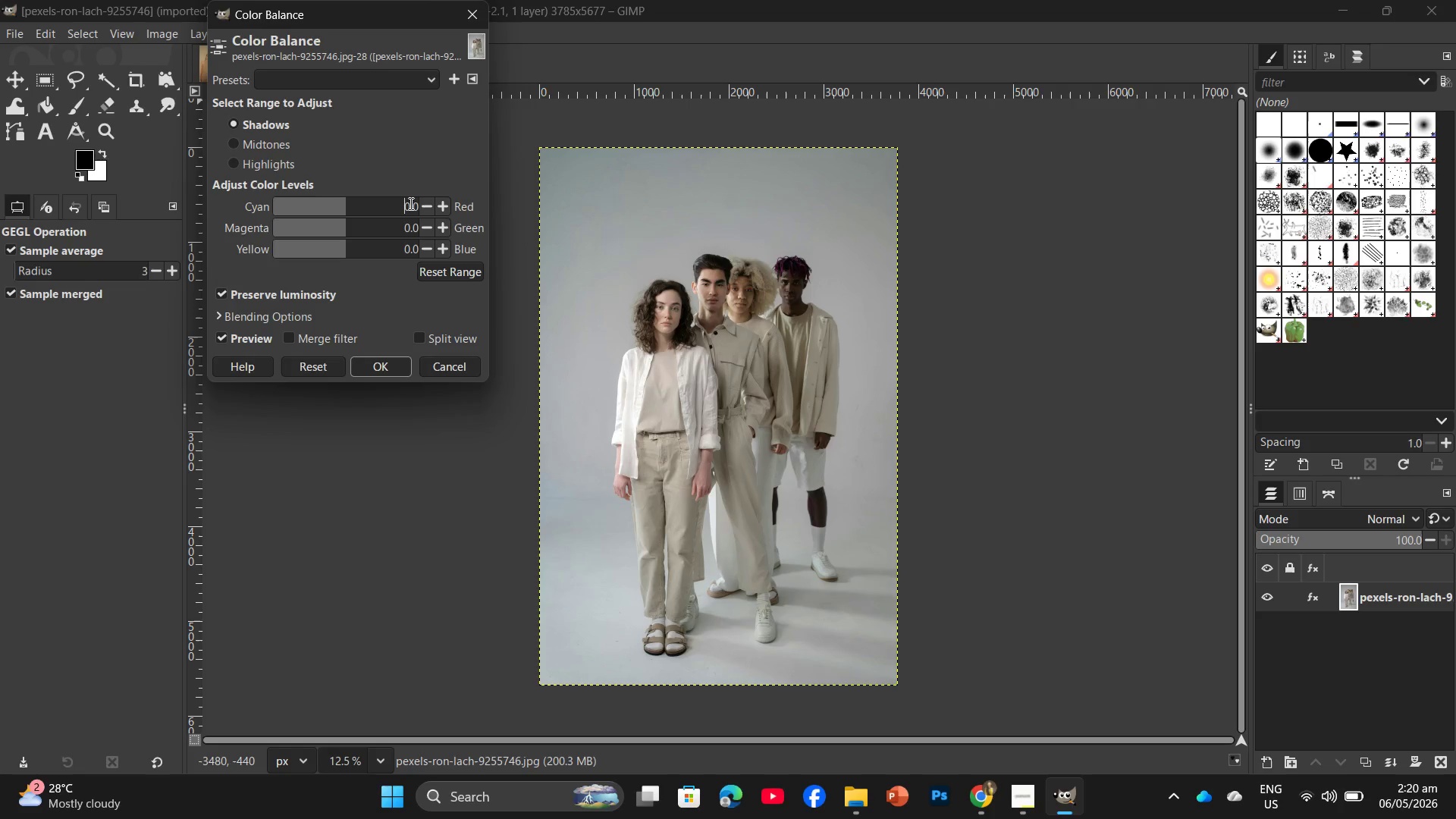 
left_click([410, 203])
 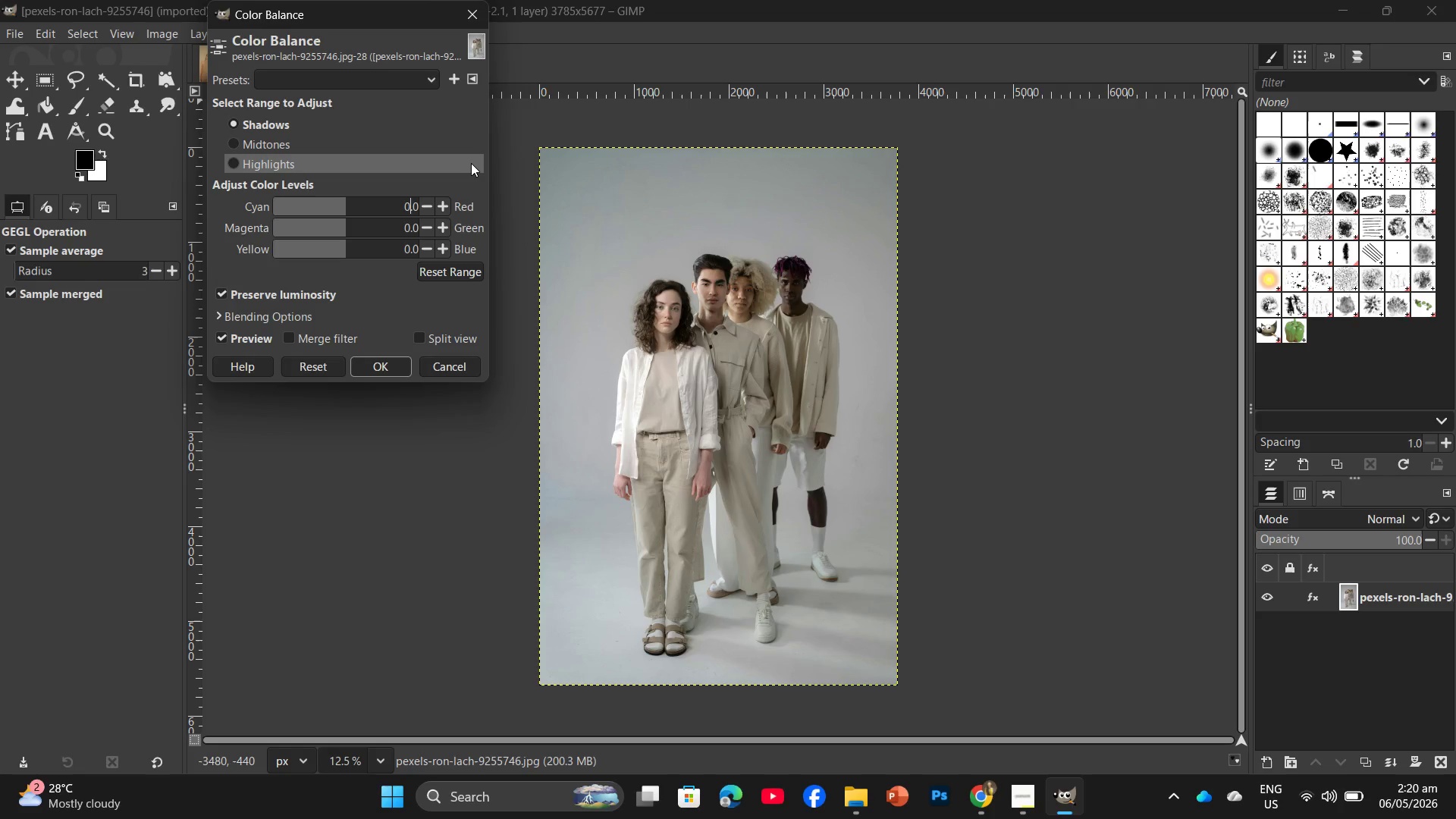 
key(ArrowLeft)
 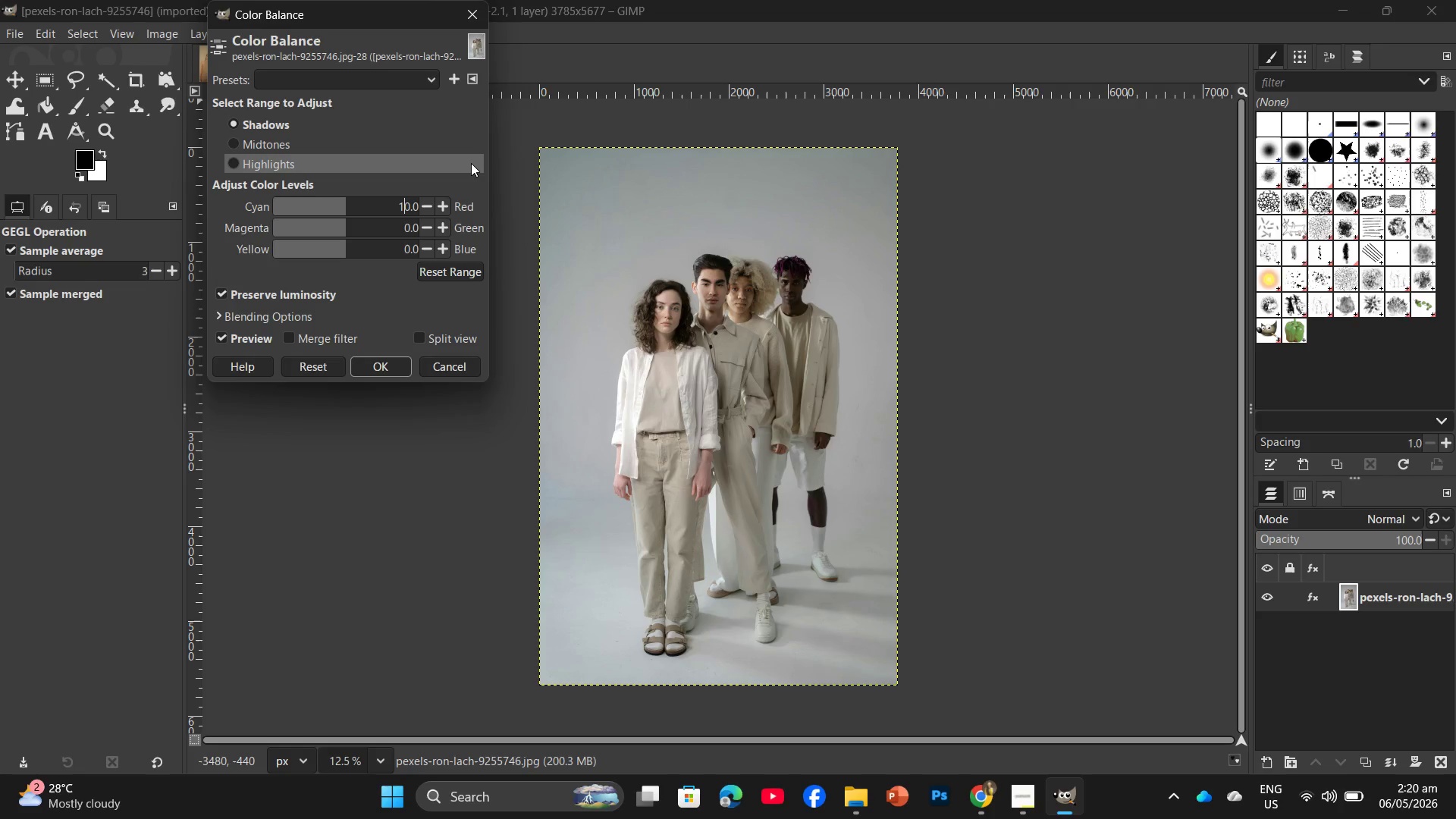 
key(Numpad1)
 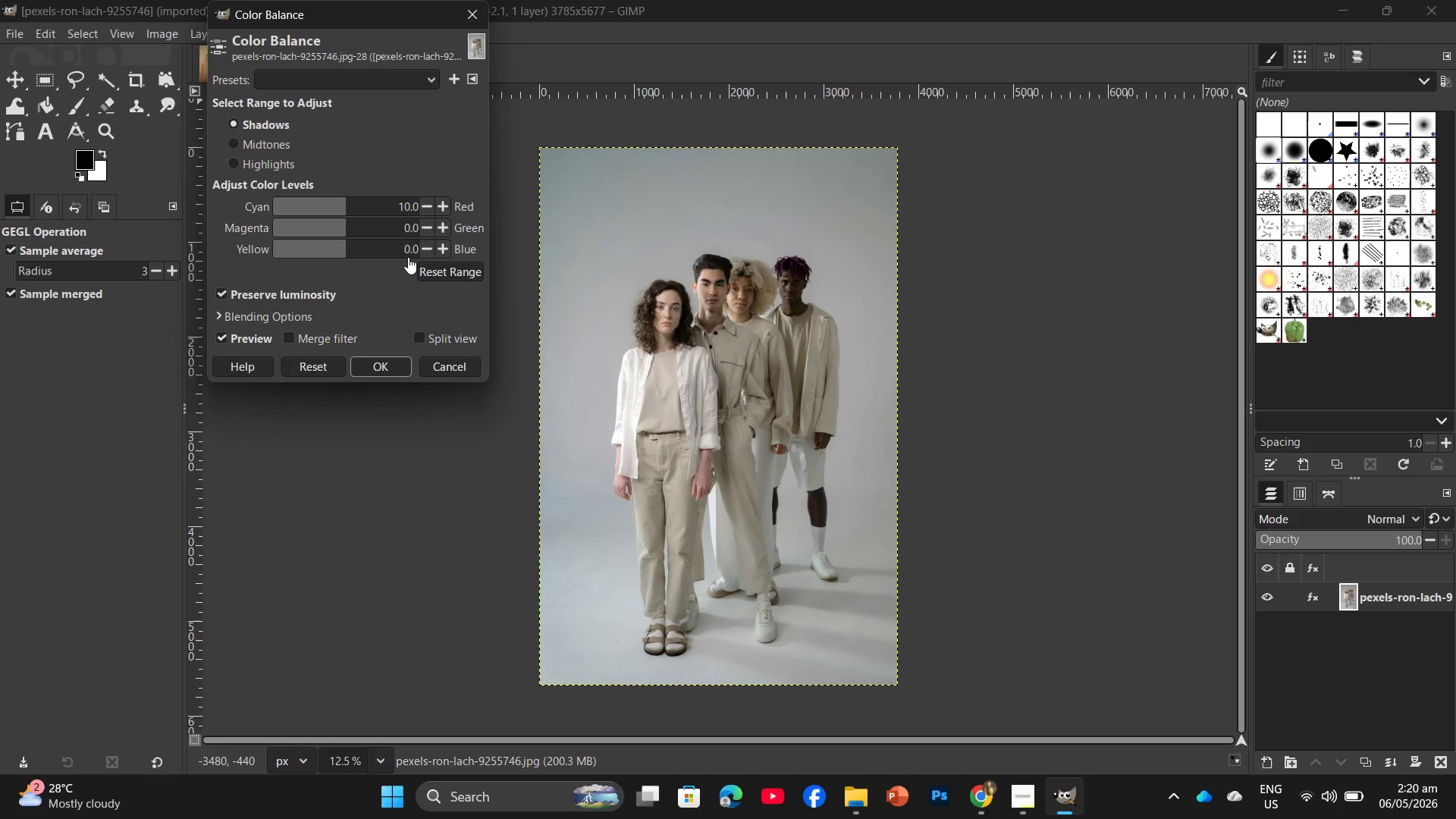 
left_click([402, 251])
 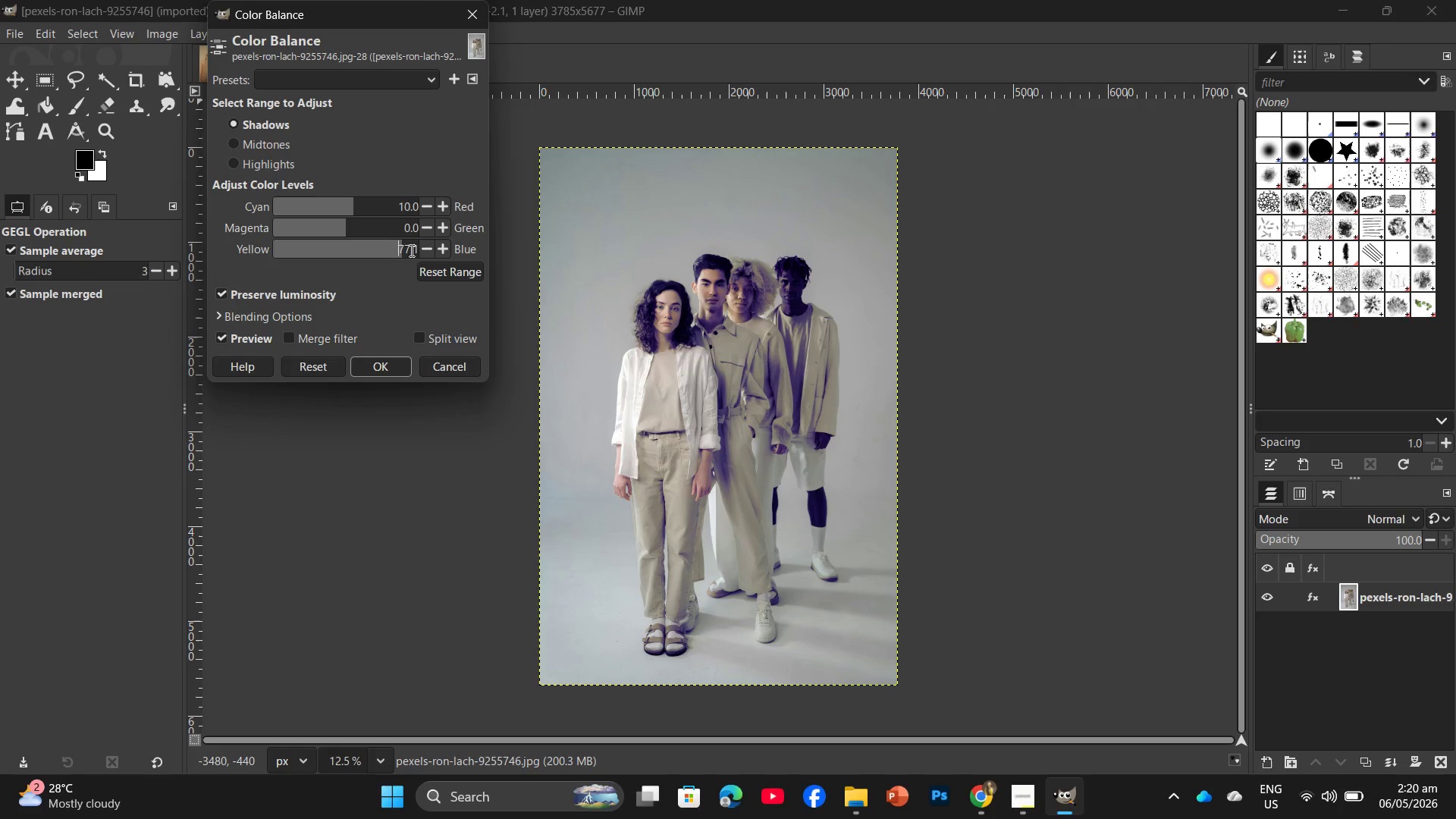 
left_click([410, 250])
 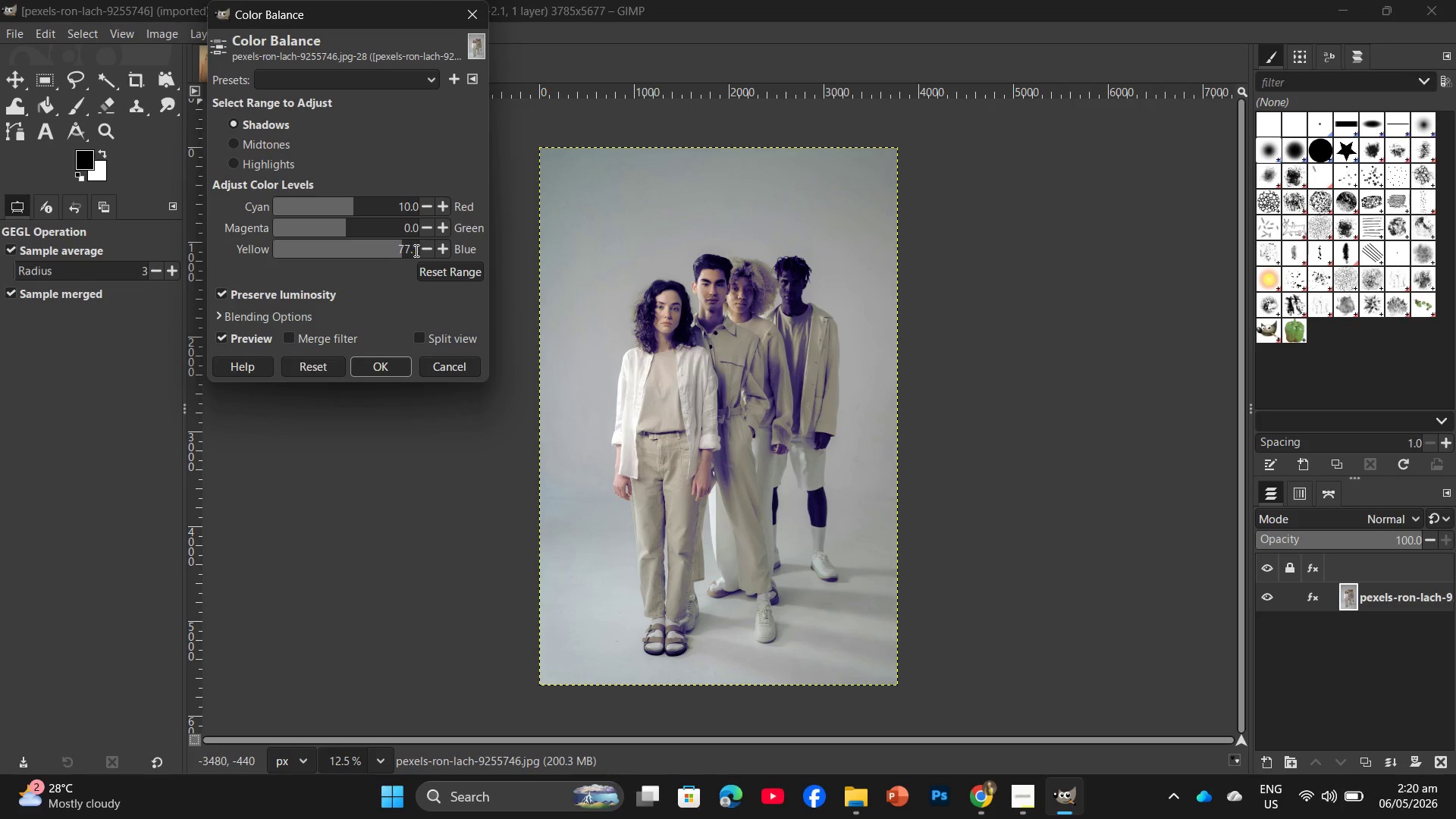 
left_click([418, 250])
 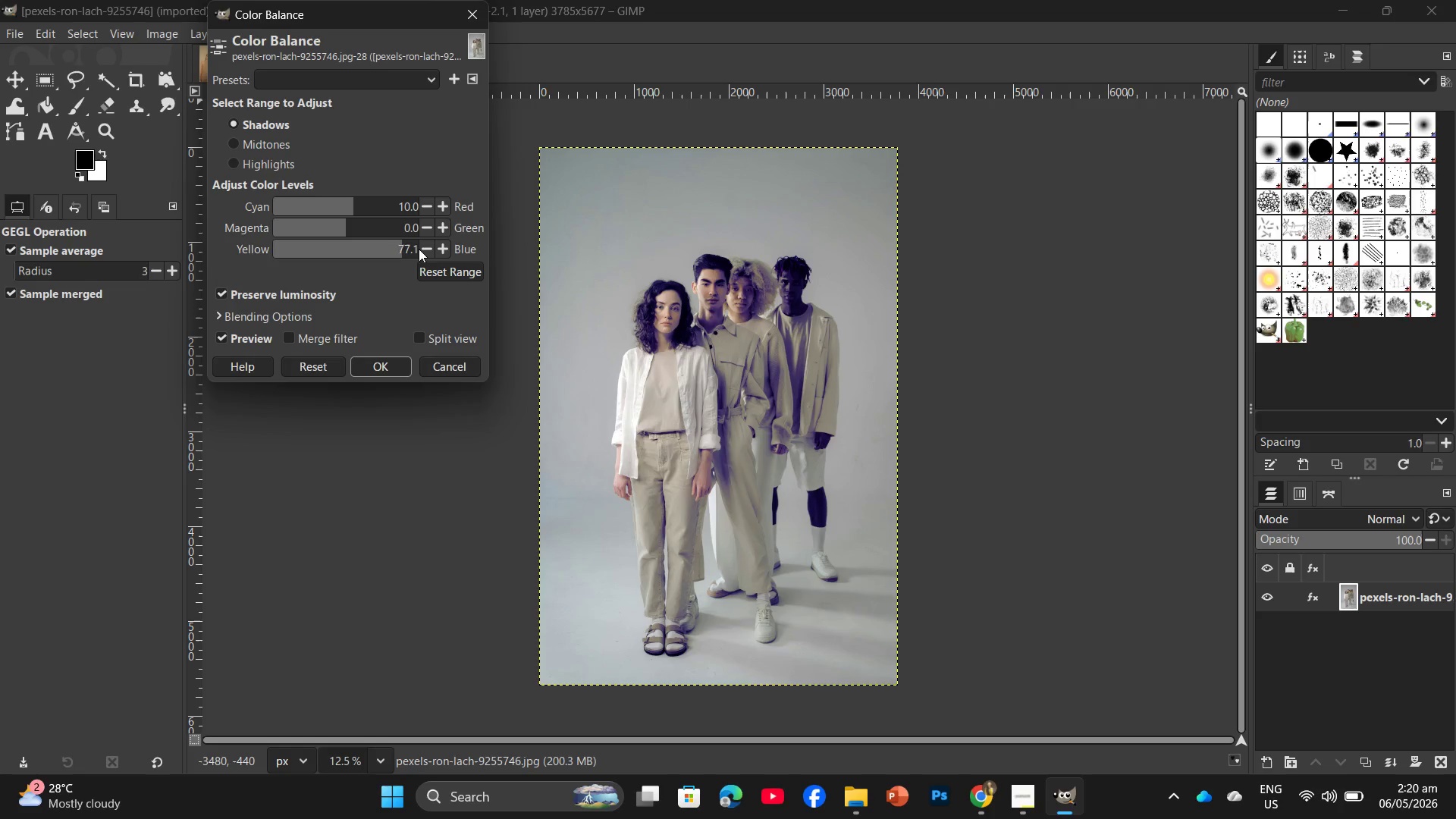 
left_click([419, 246])
 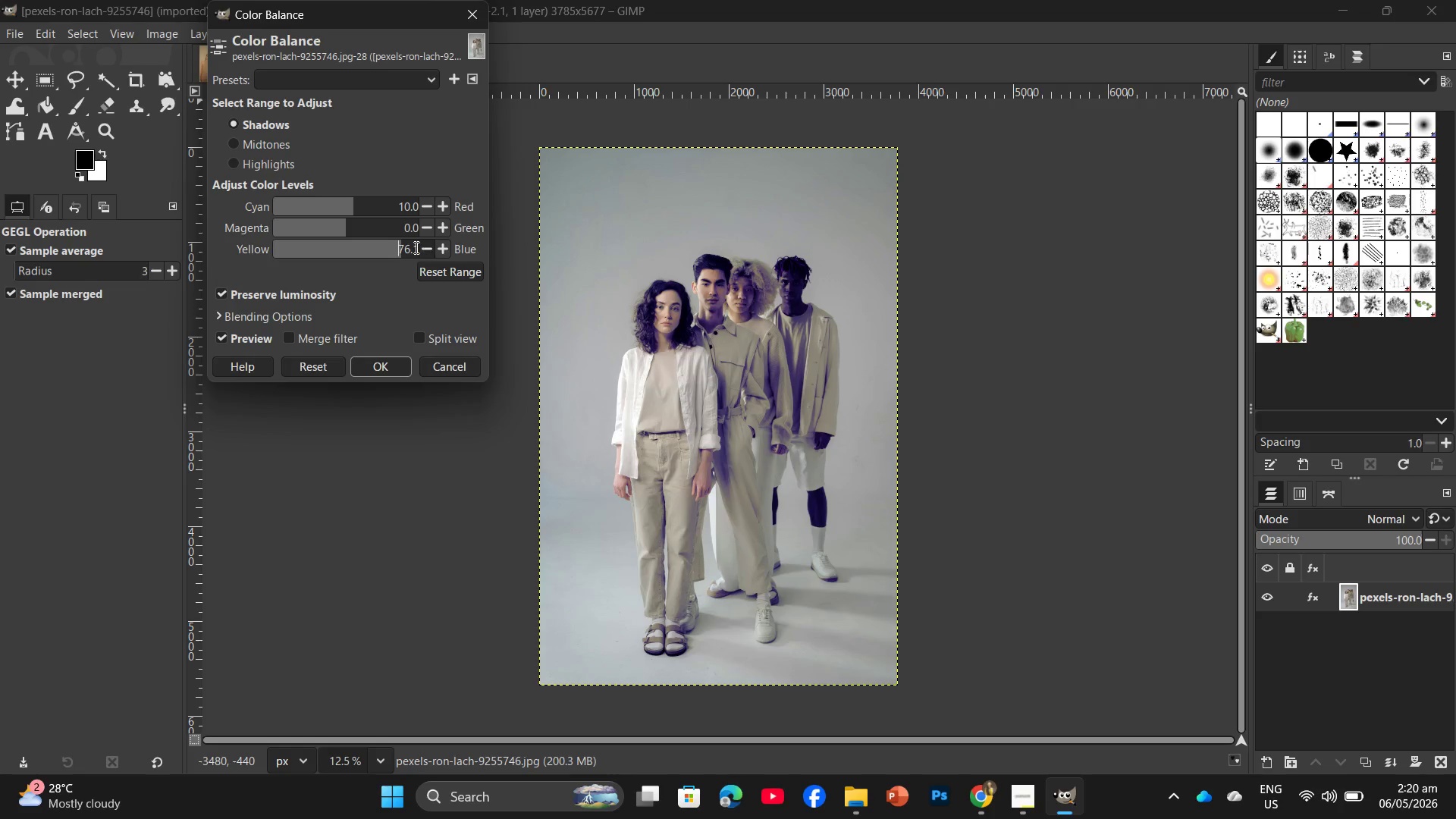 
left_click([415, 247])
 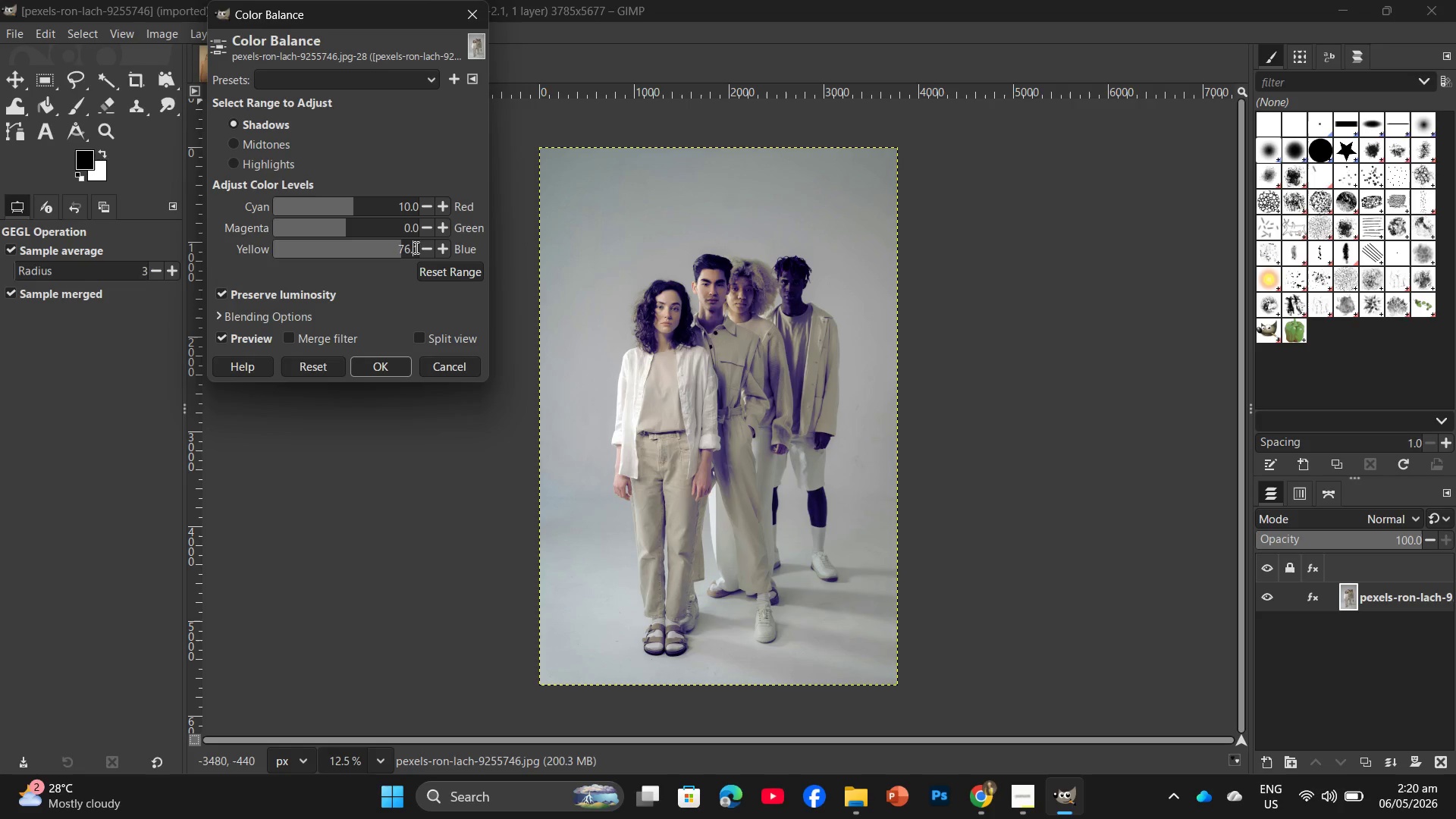 
key(Backspace)
 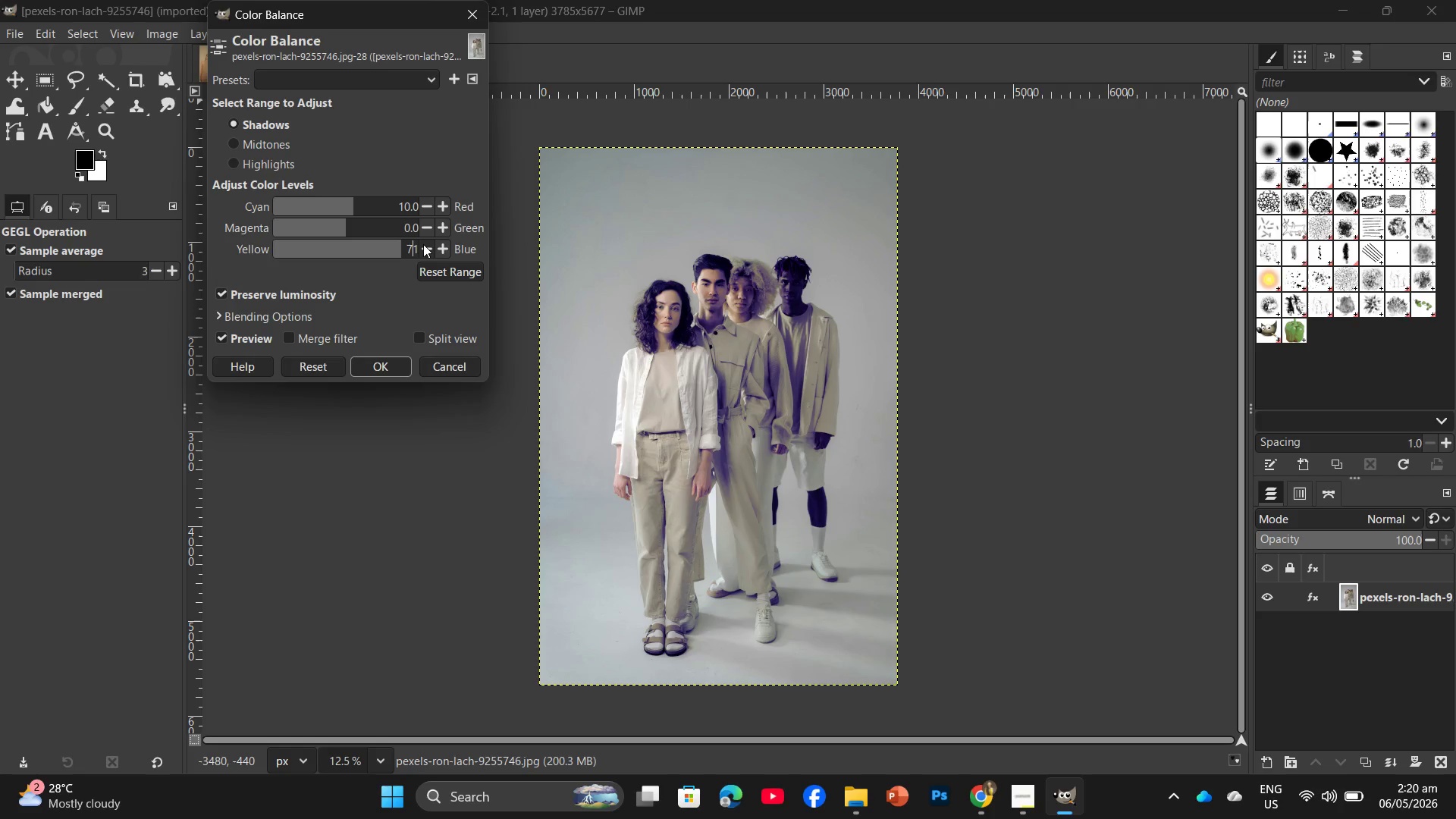 
key(Backspace)
 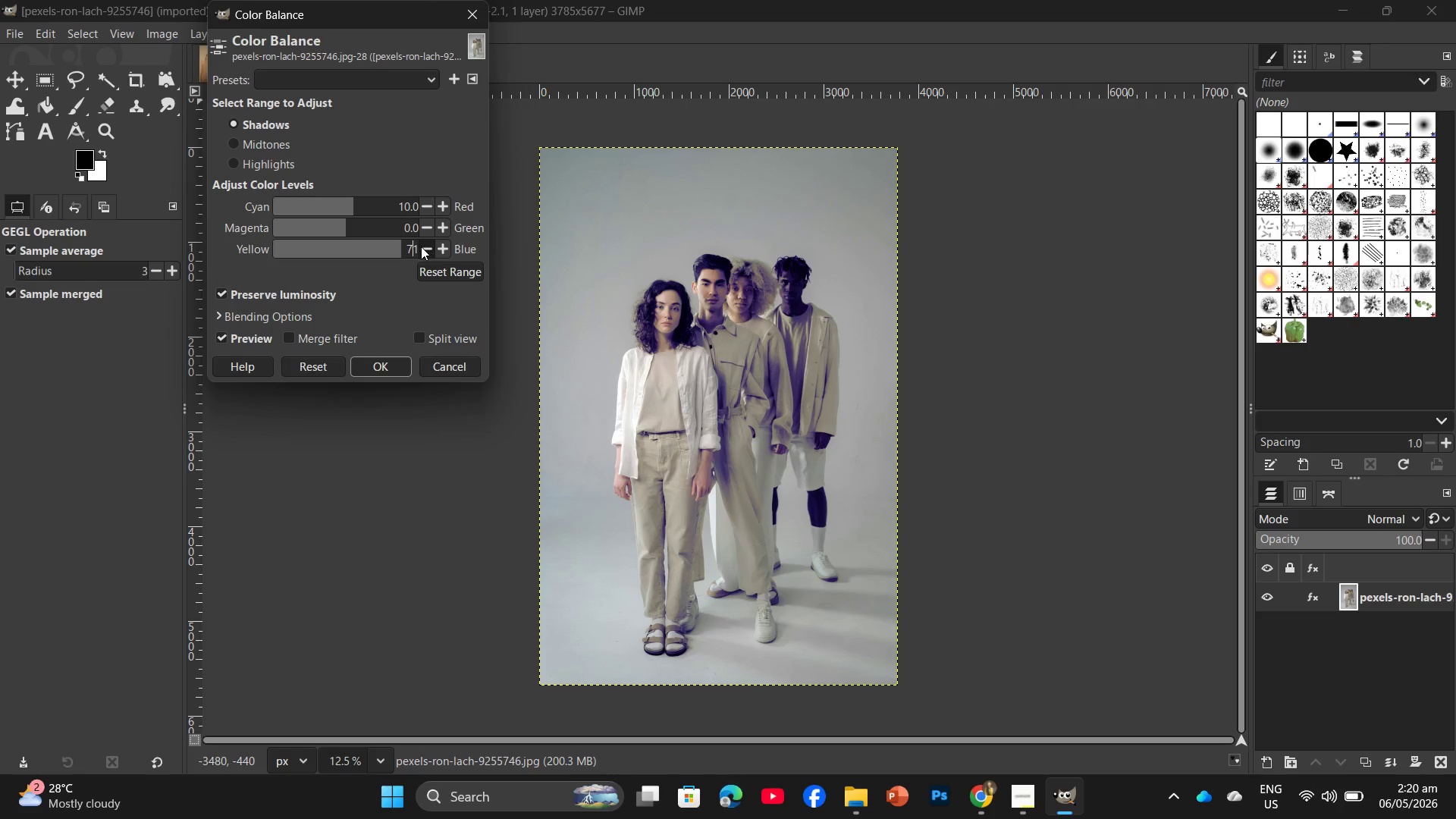 
key(Backspace)
 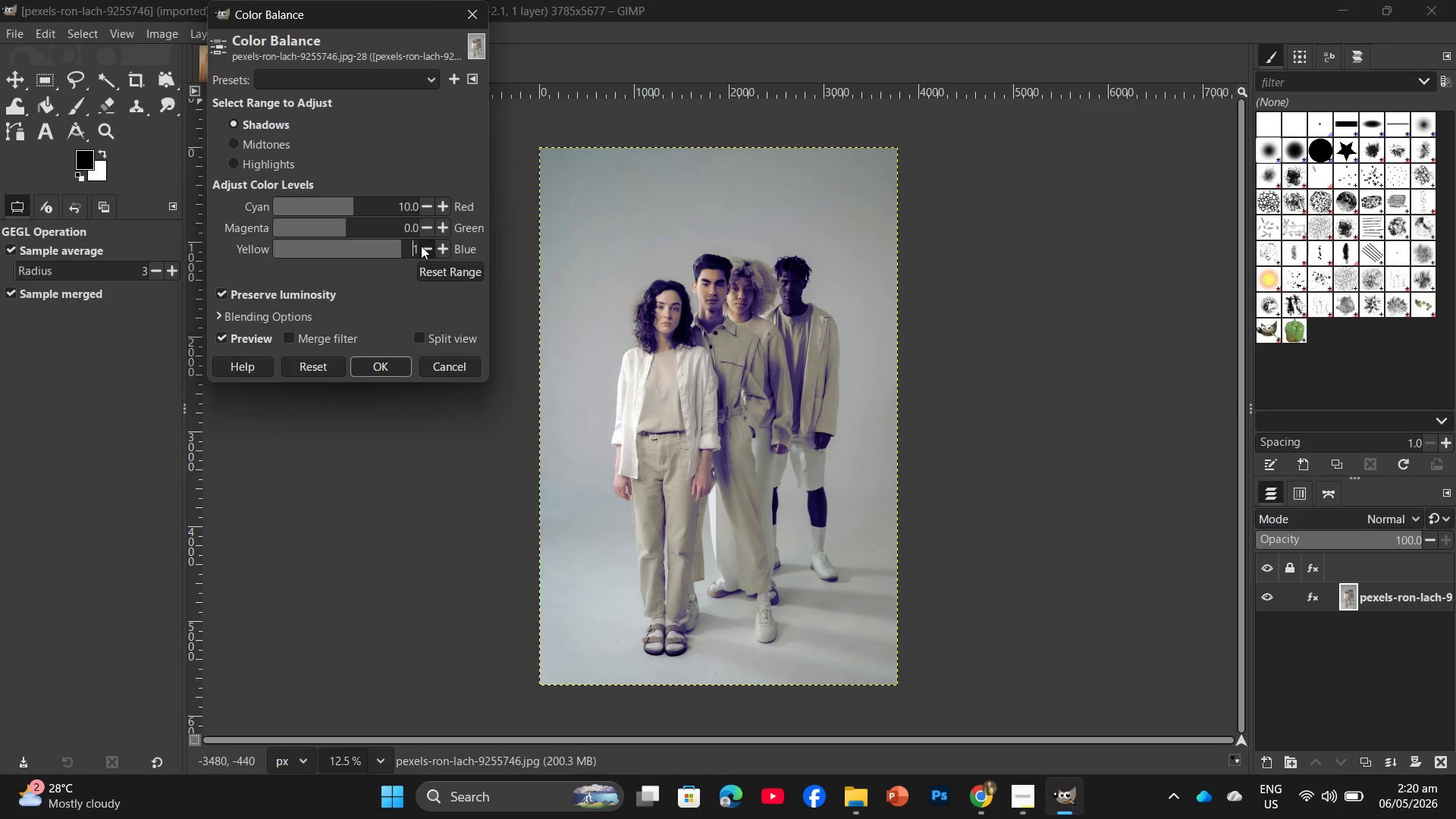 
key(Shift+ShiftRight)
 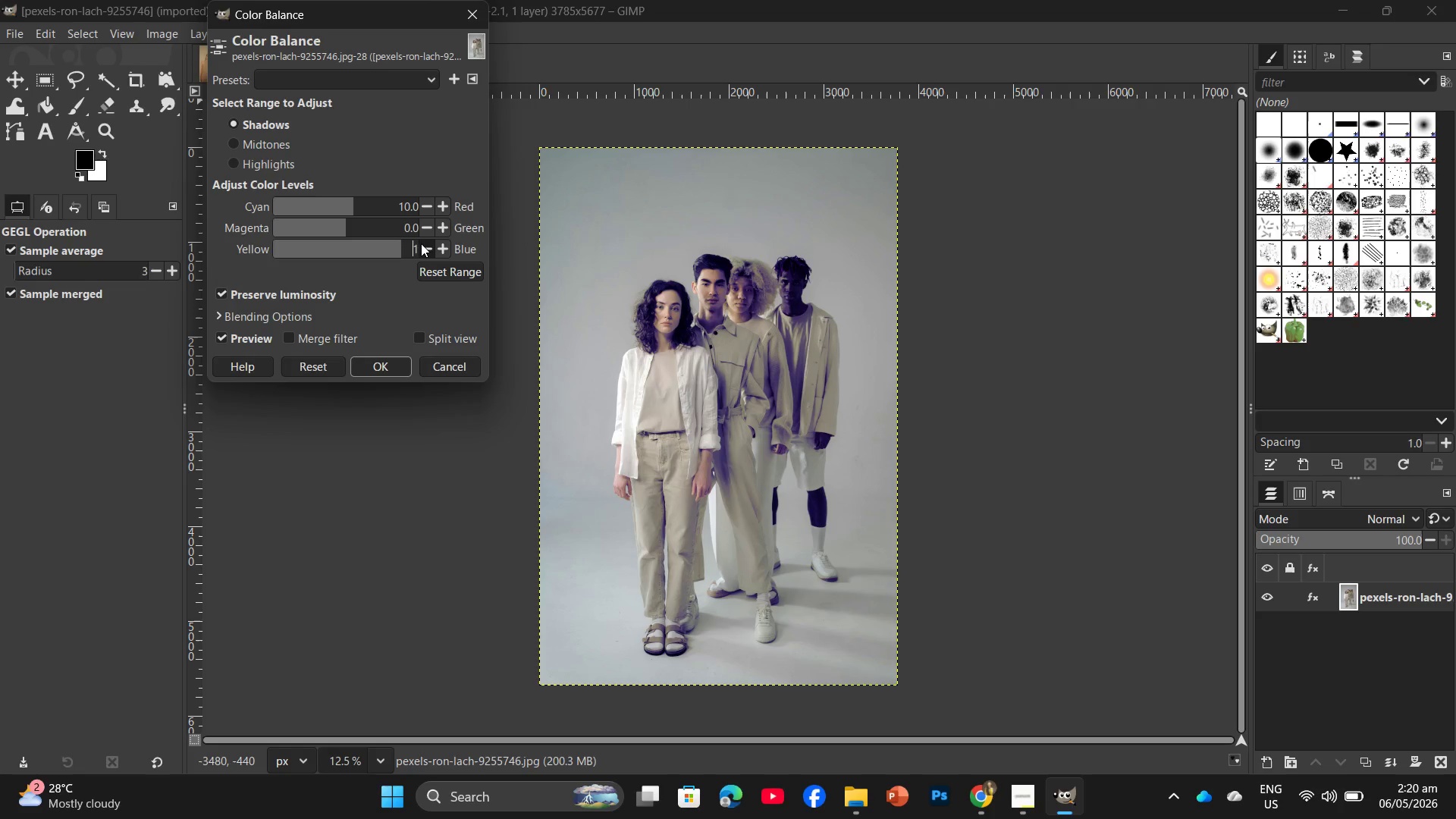 
key(Shift+Minus)
 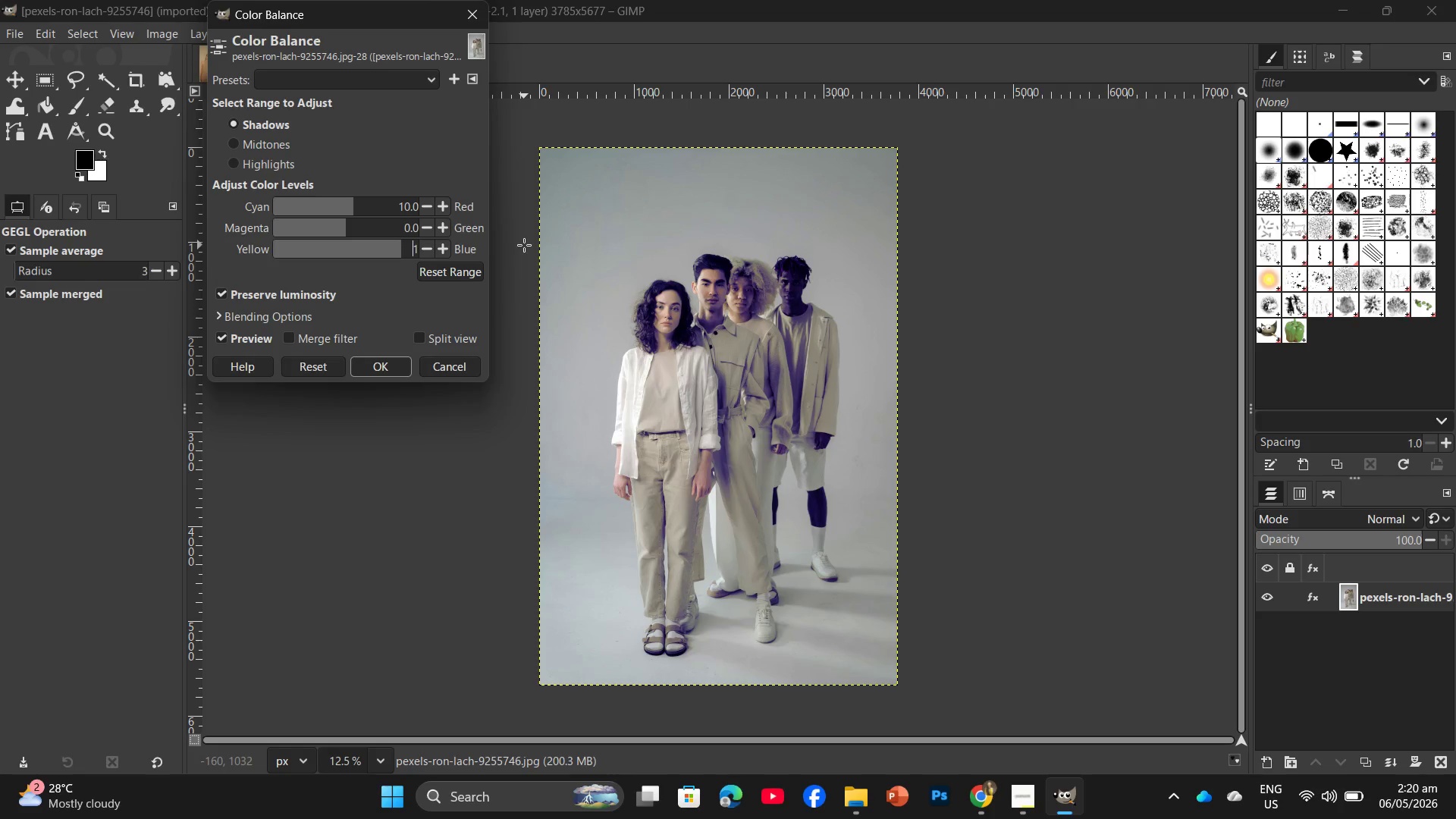 
key(Shift+ShiftRight)
 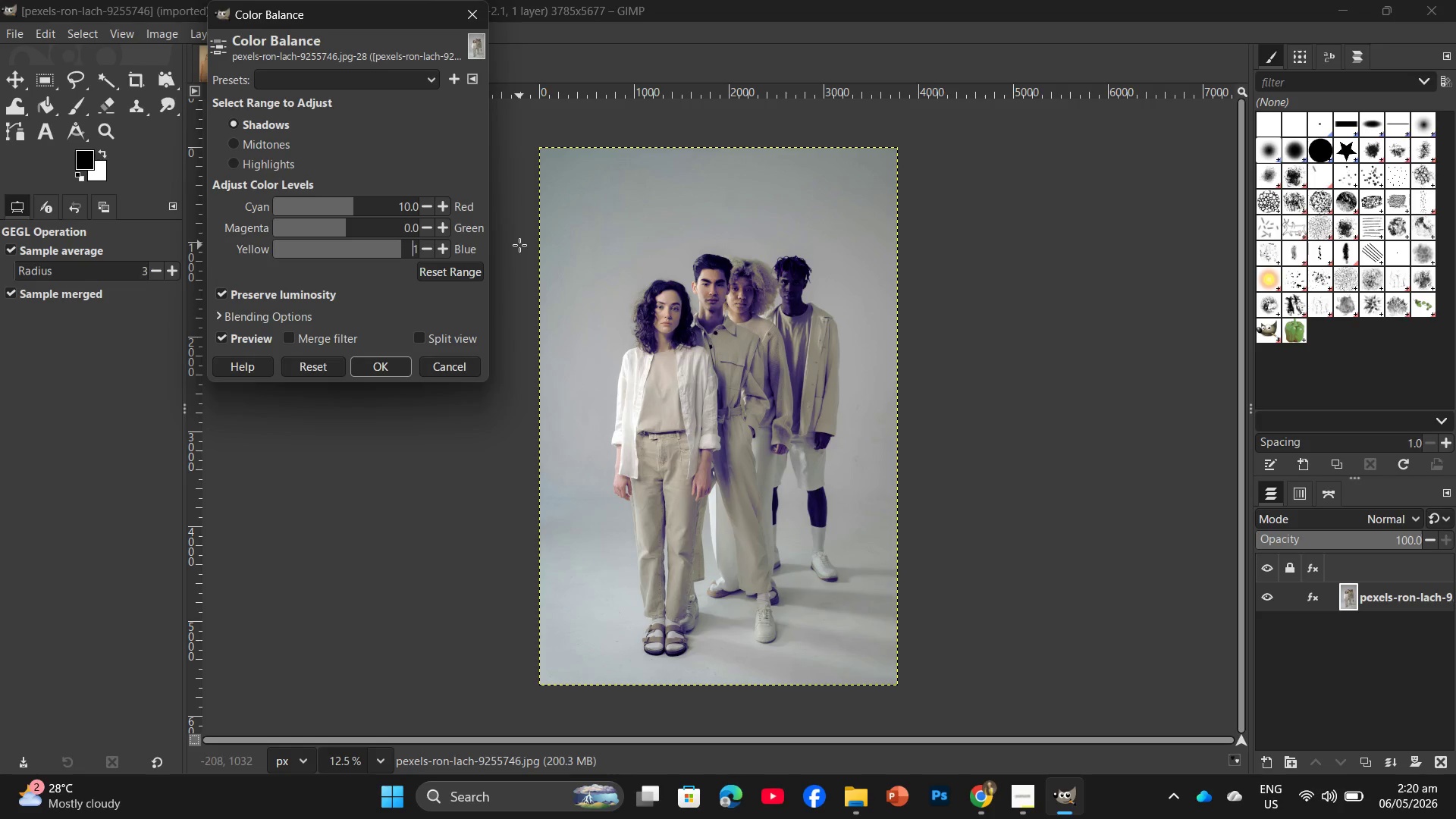 
hold_key(key=Minus, duration=0.34)
 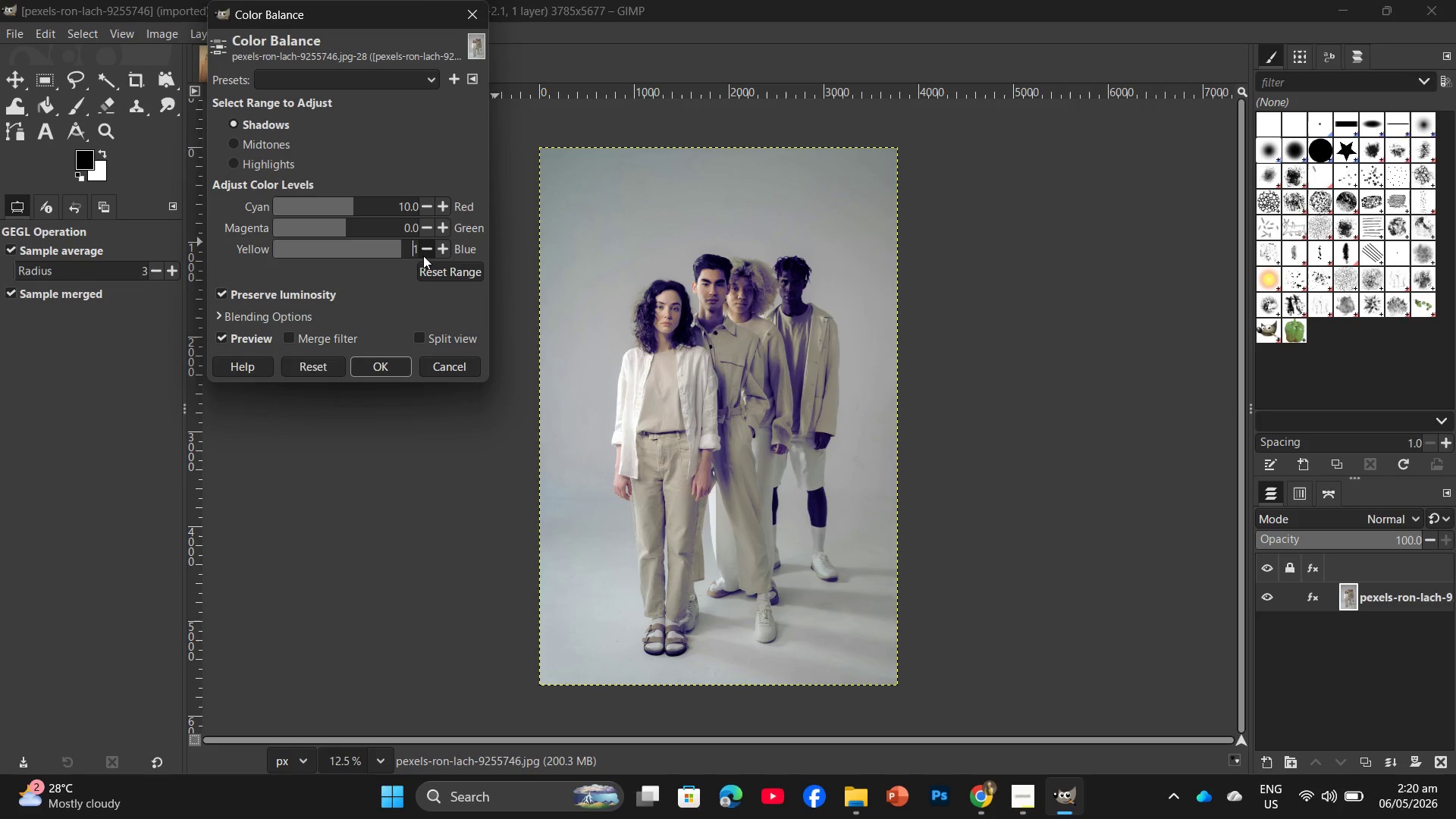 
left_click([423, 255])
 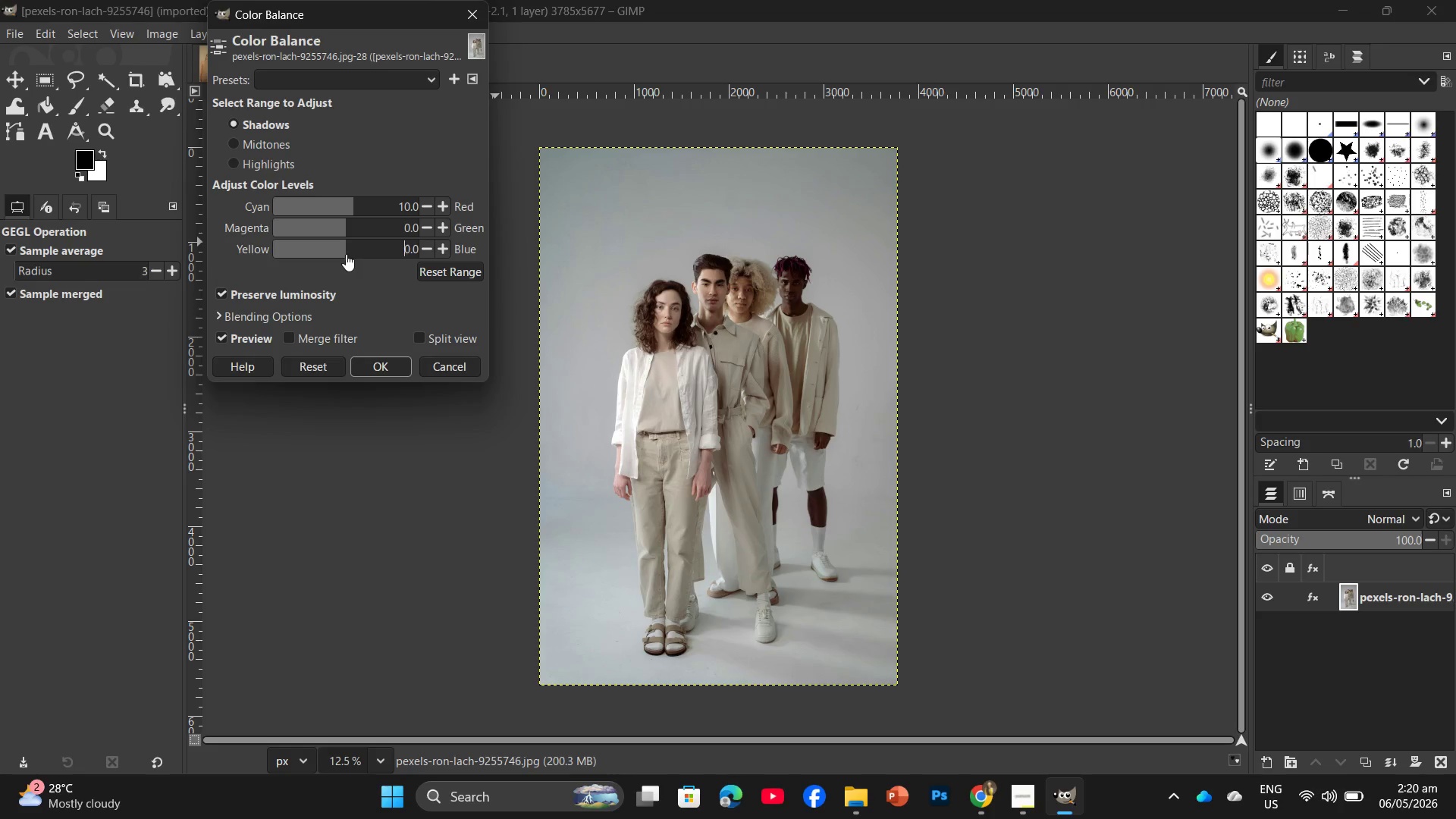 
left_click([331, 253])
 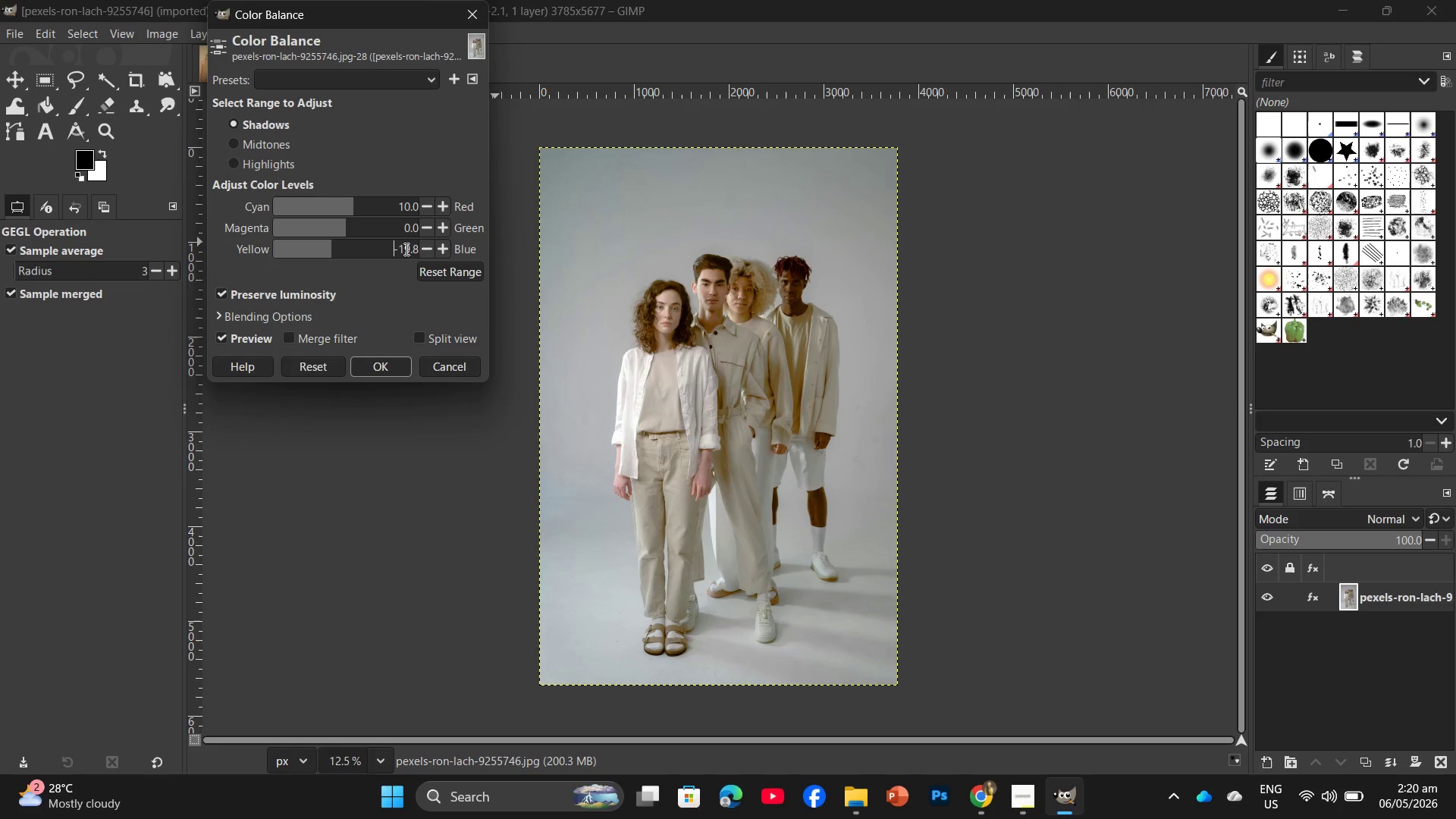 
left_click([407, 249])
 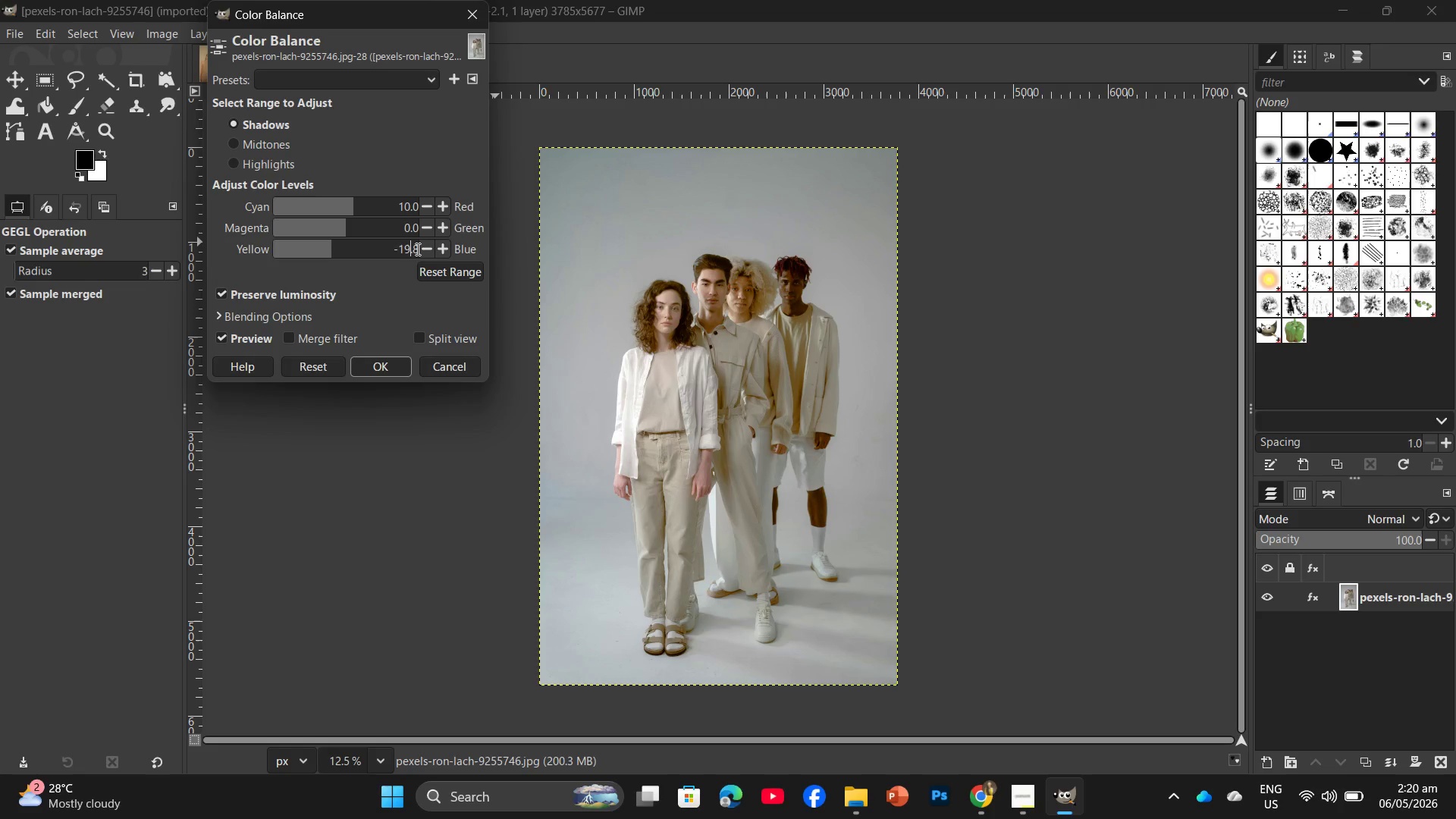 
key(Backspace)
 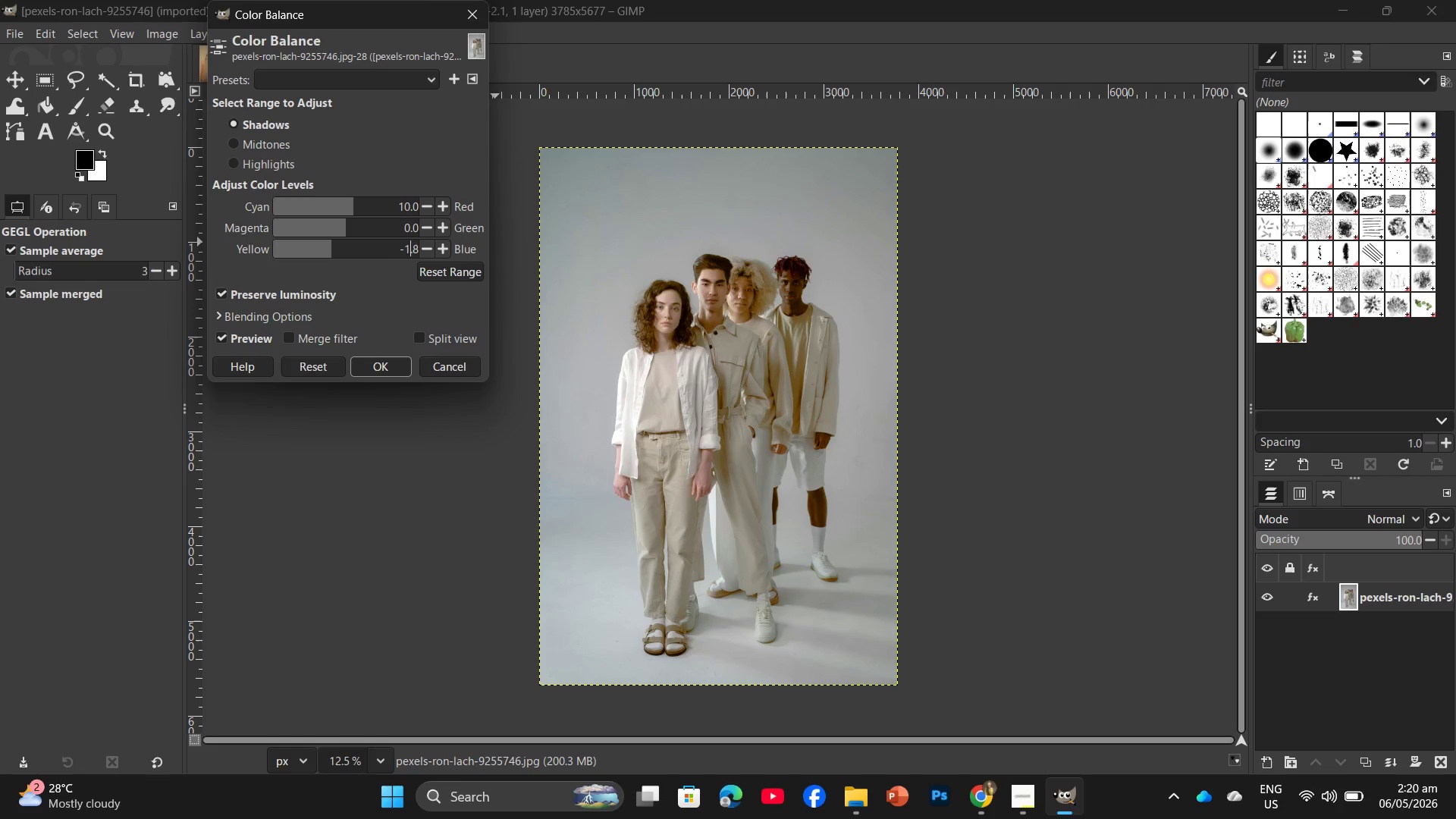 
key(Numpad5)
 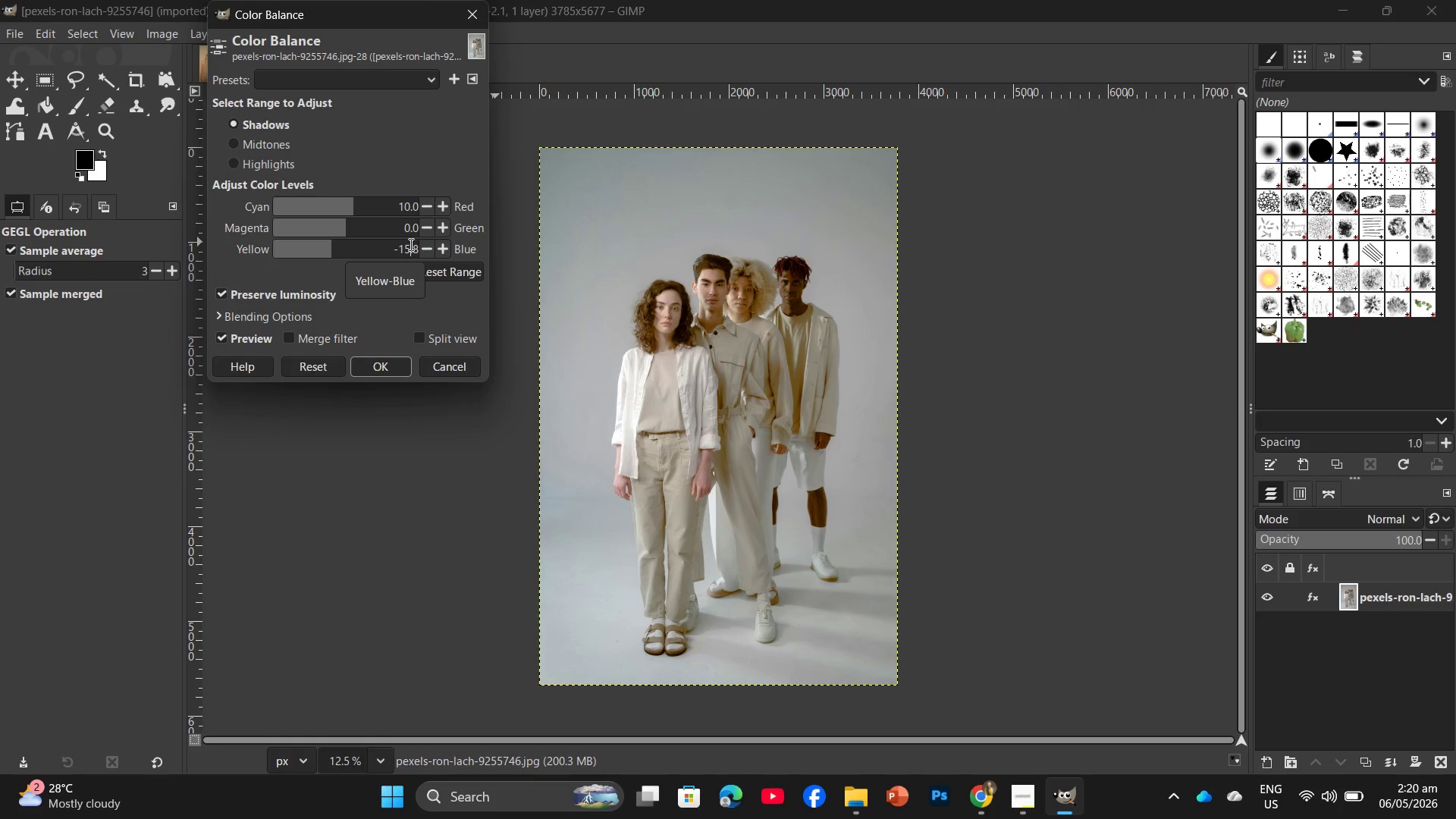 
wait(7.91)
 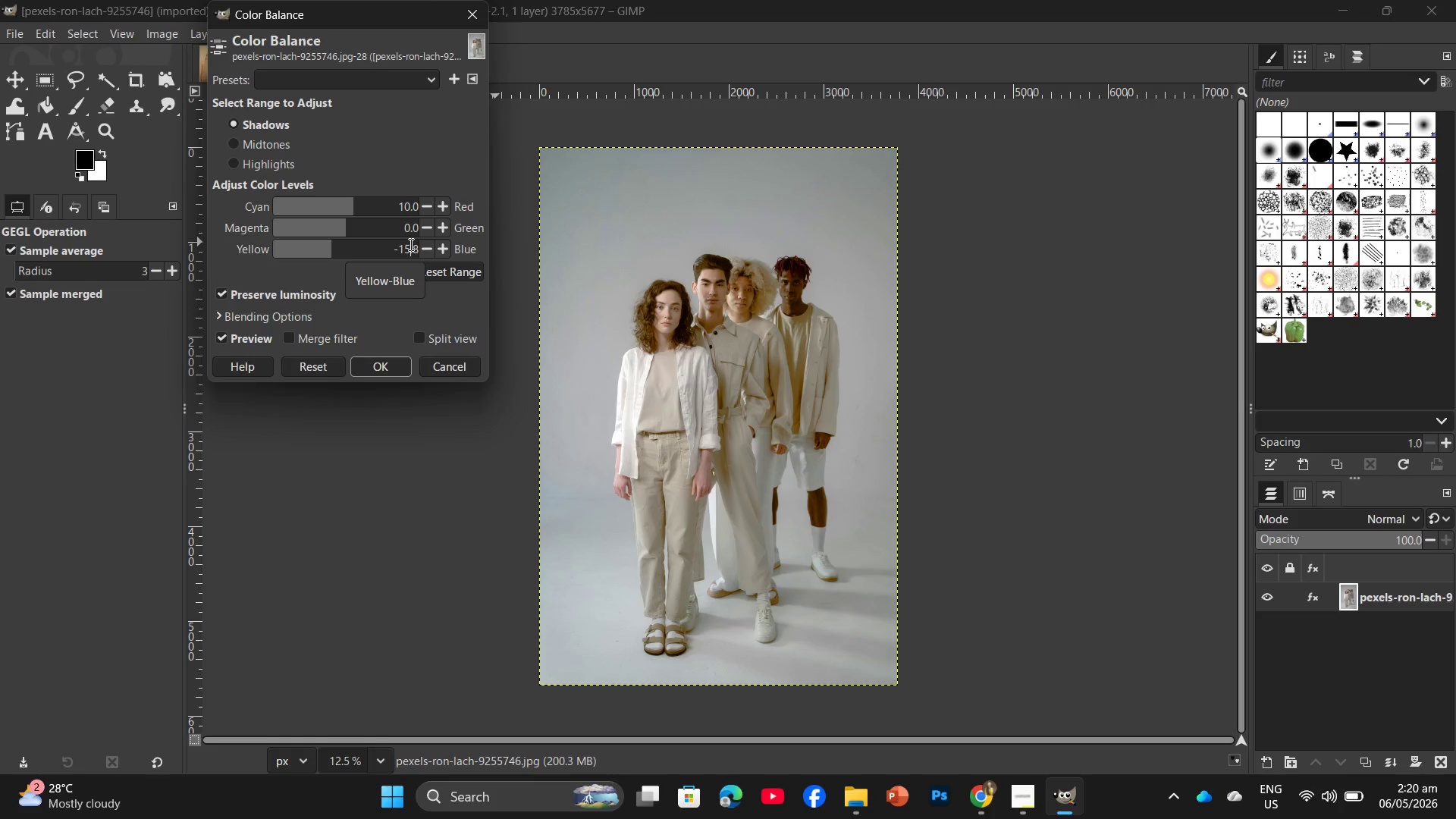 
key(Backspace)
 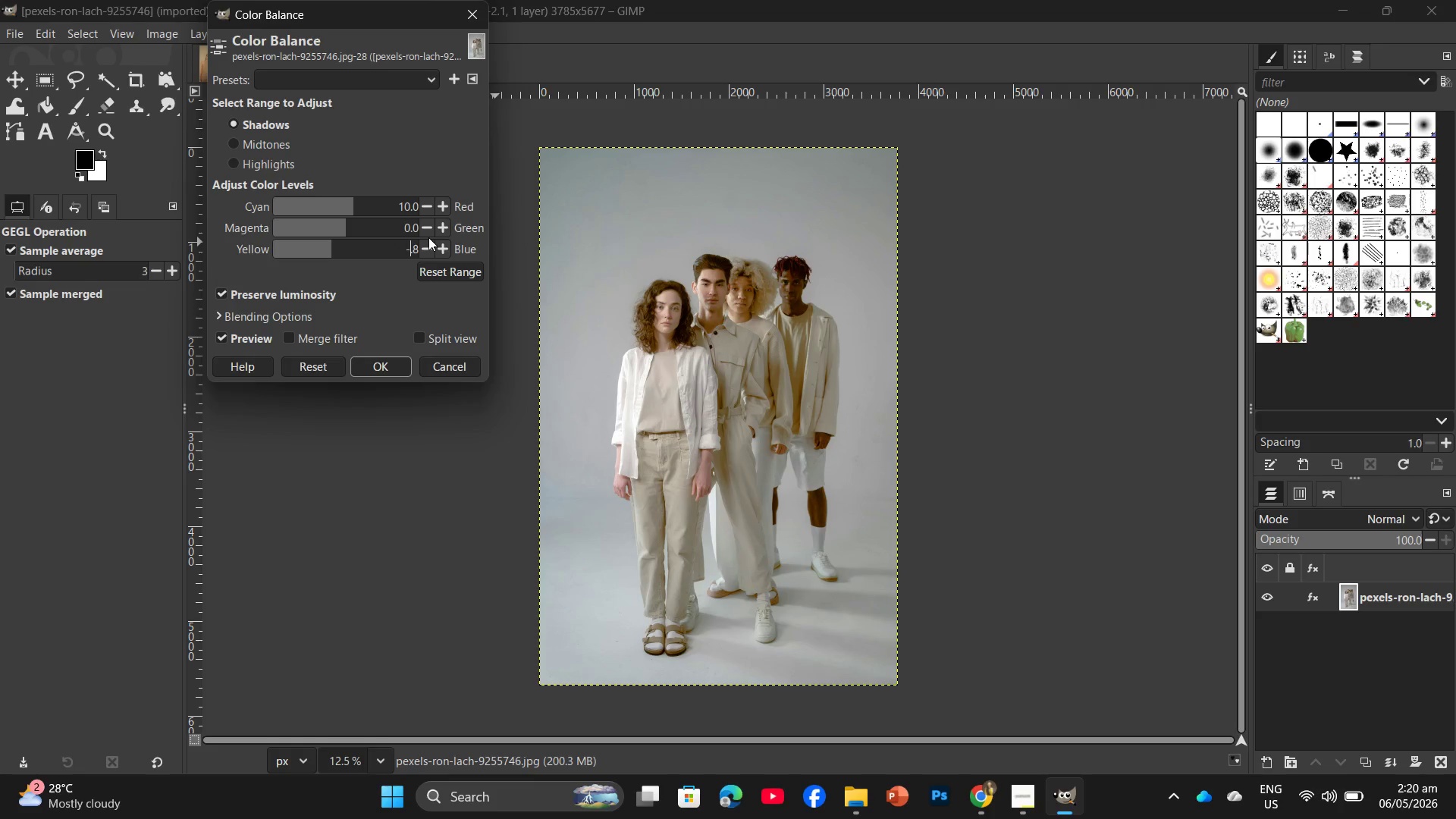 
key(Backspace)
 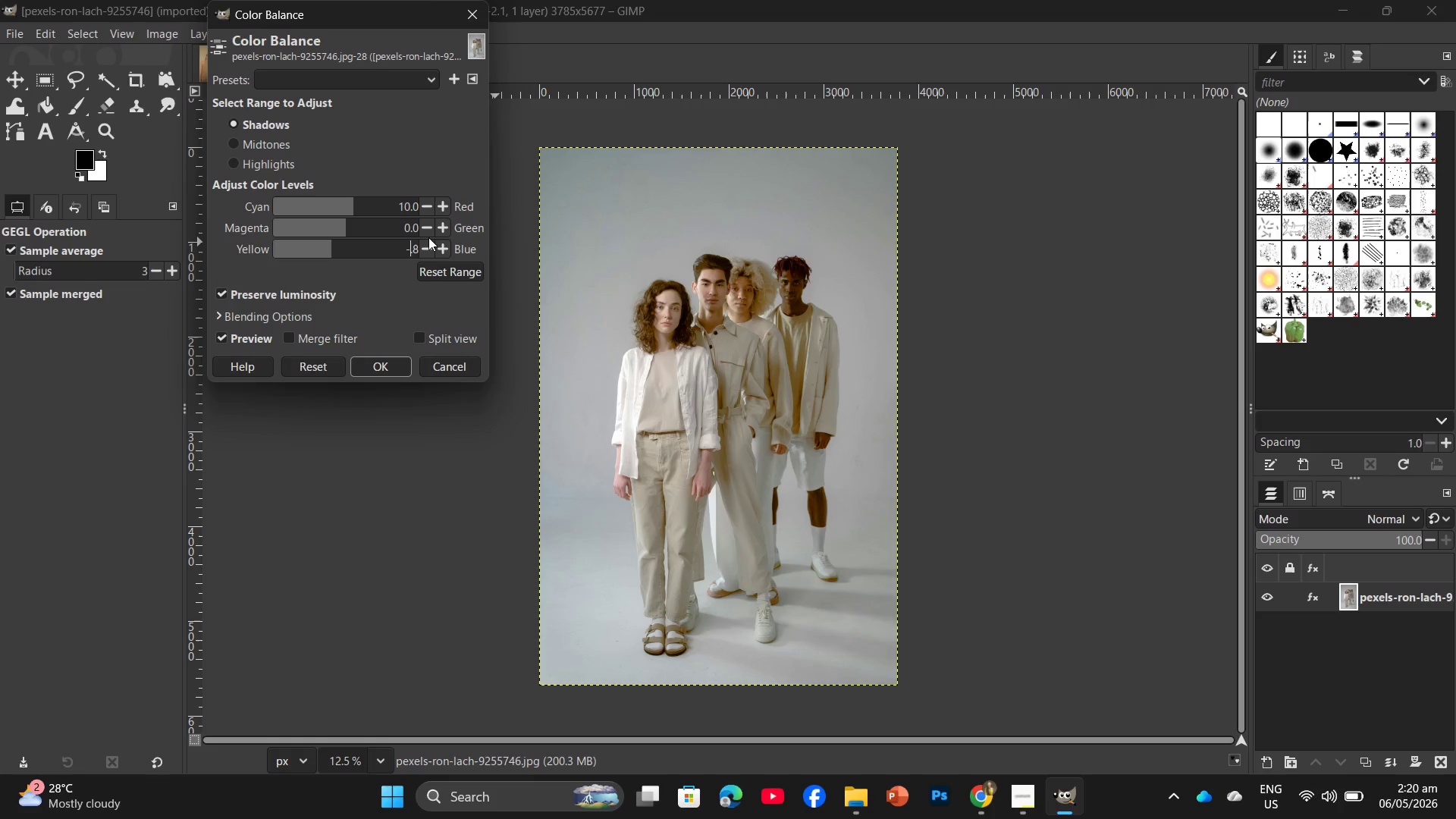 
key(Numpad5)
 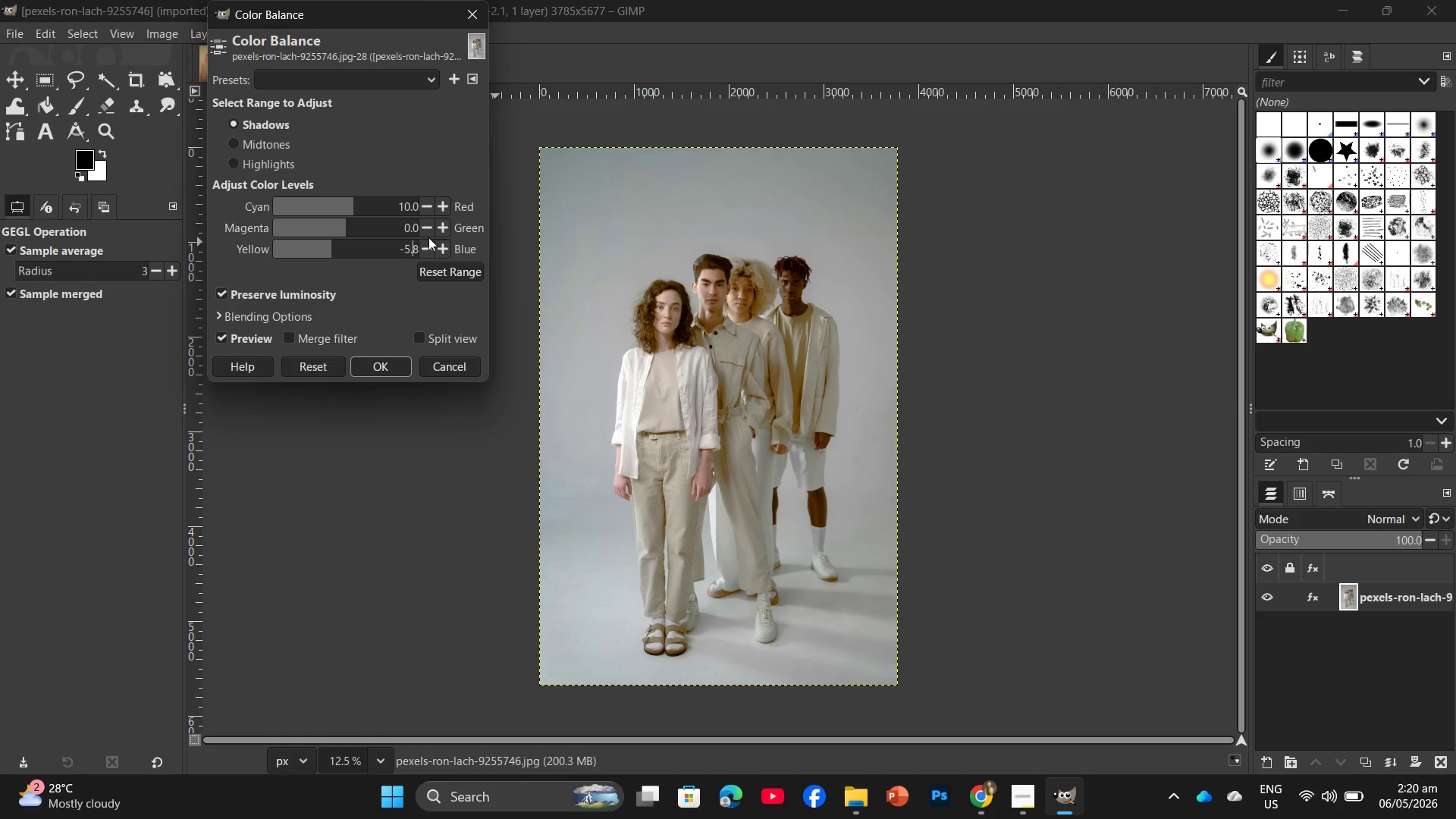 
key(ArrowRight)
 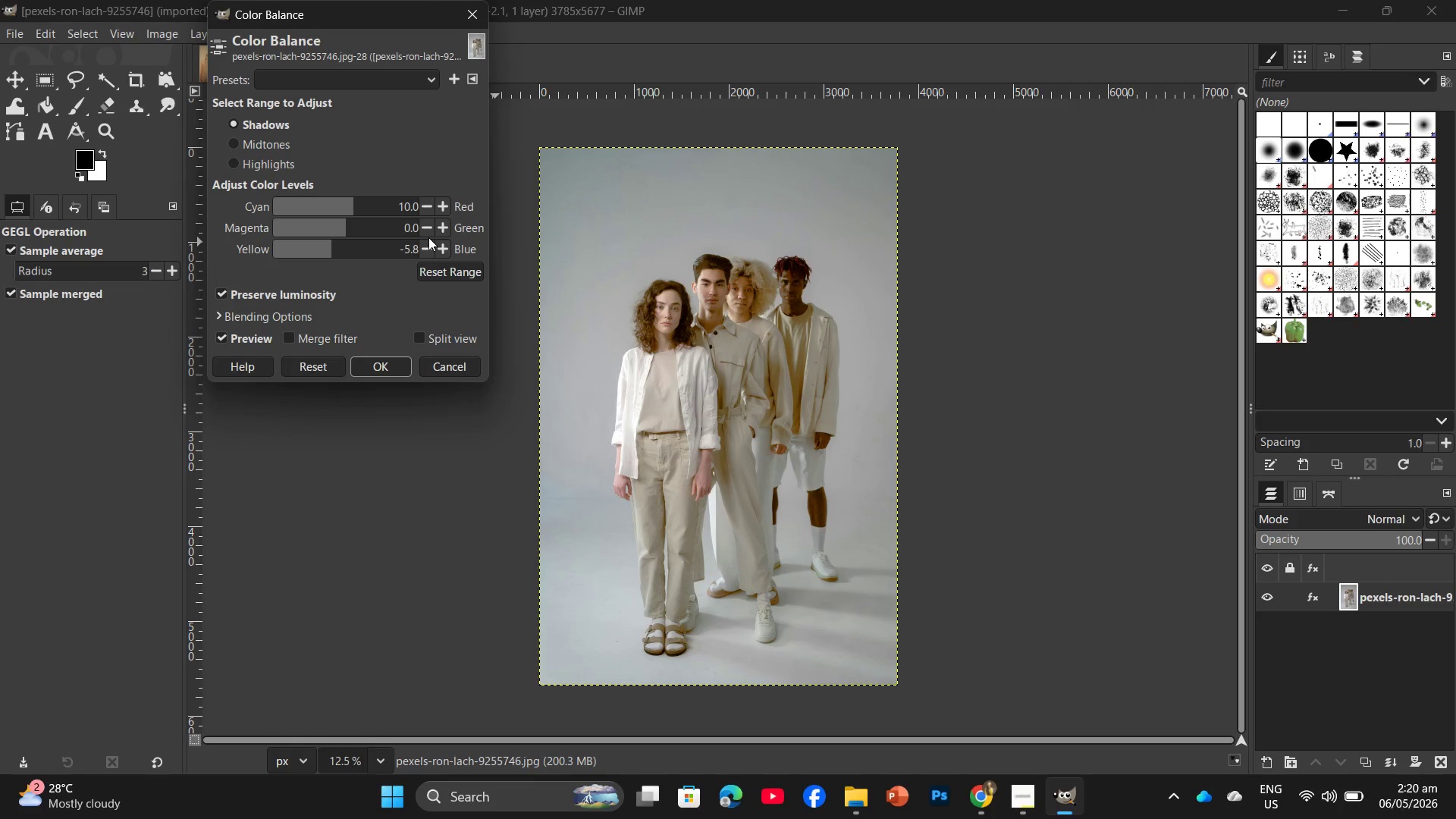 
key(ArrowRight)
 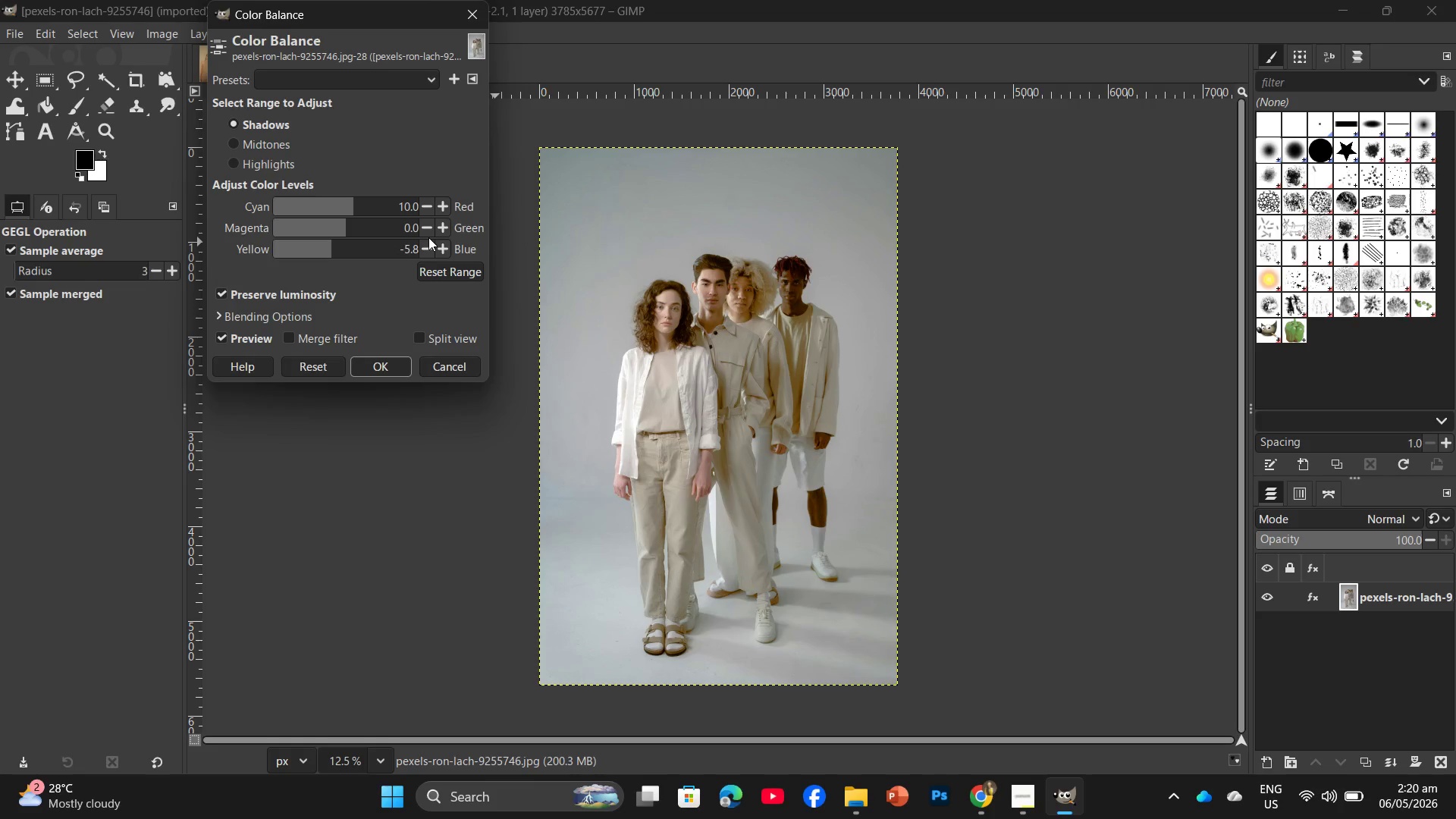 
key(Backspace)
 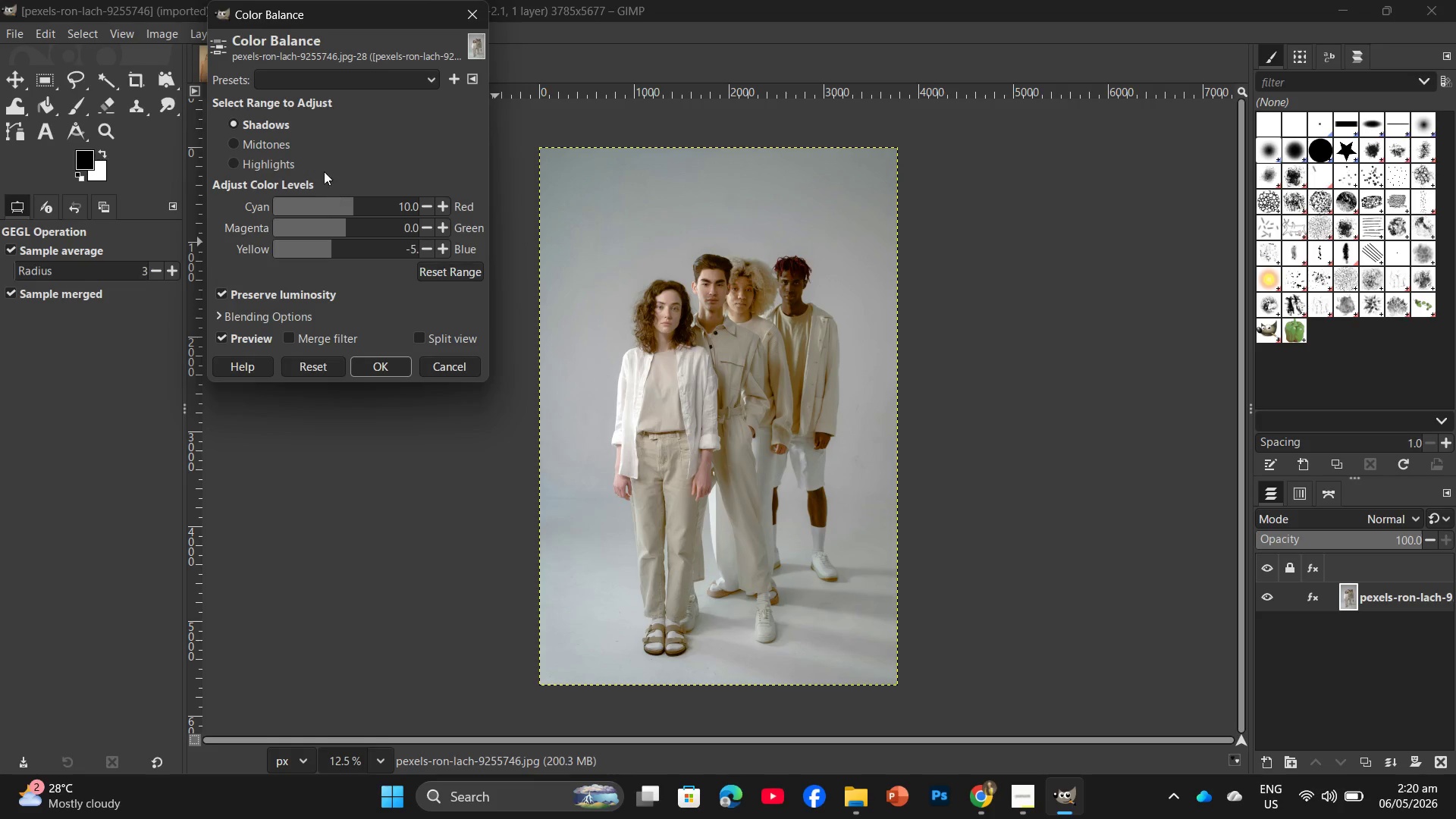 
left_click([312, 144])
 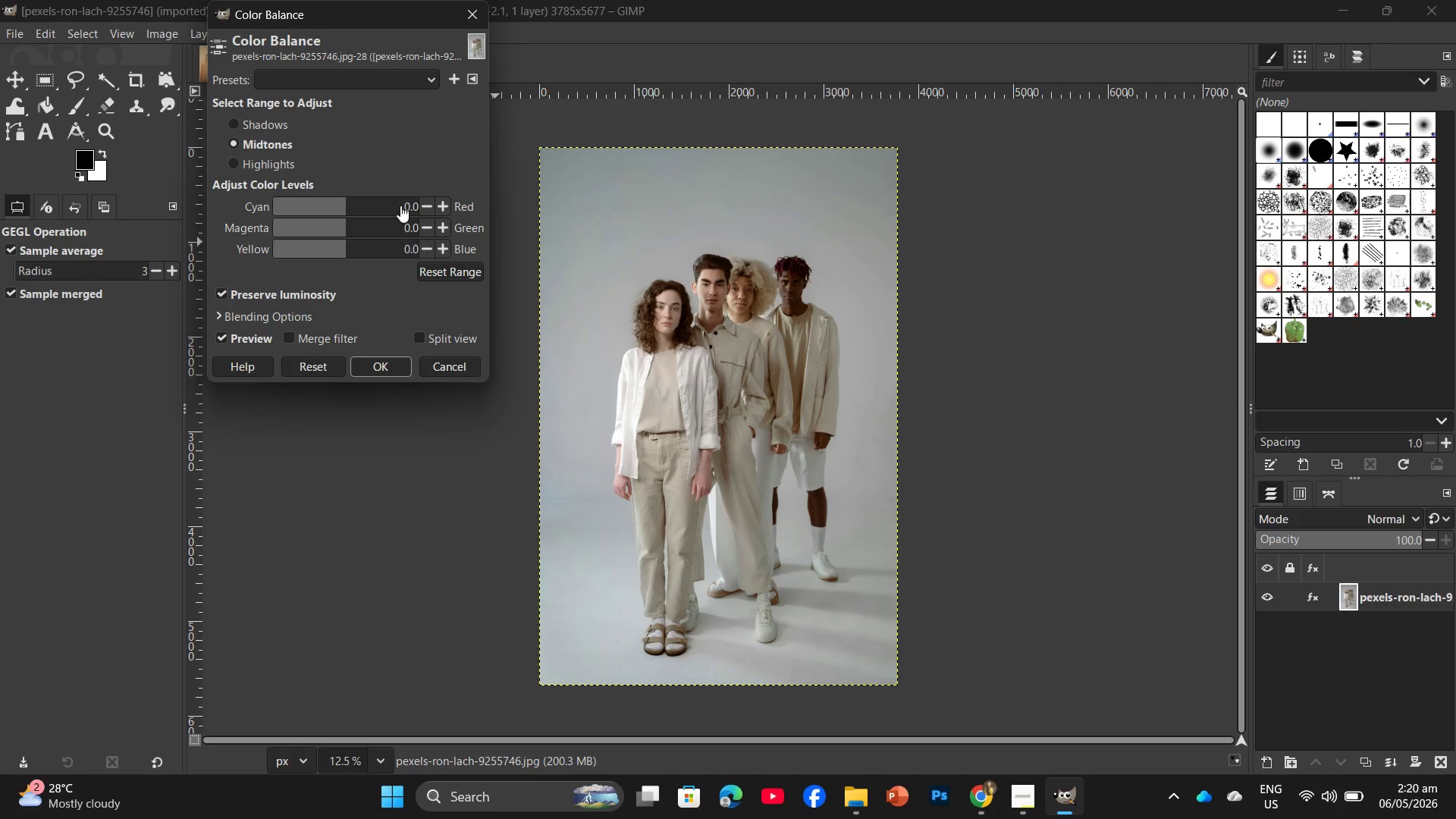 
left_click([409, 206])
 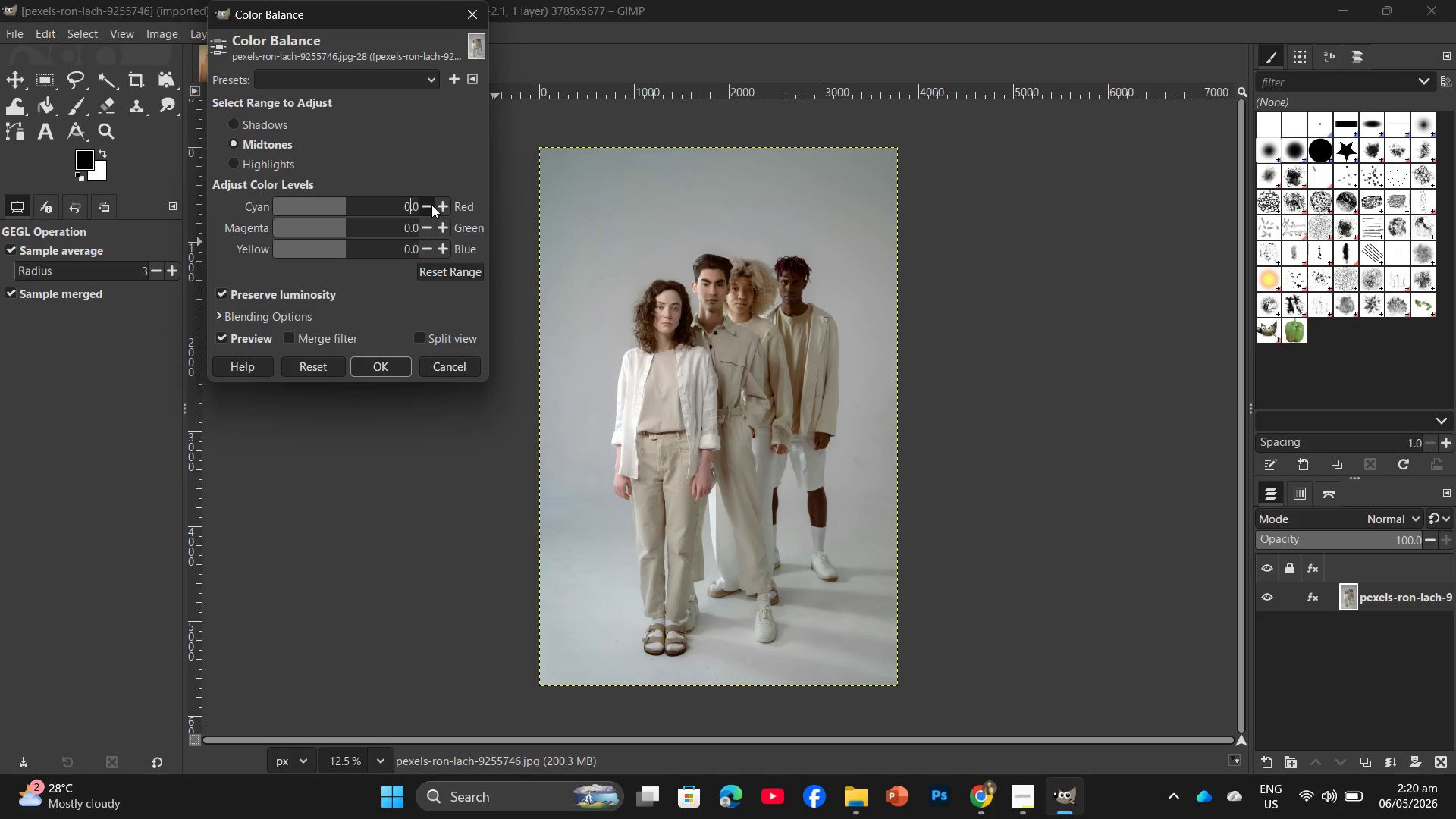 
key(Backspace)
 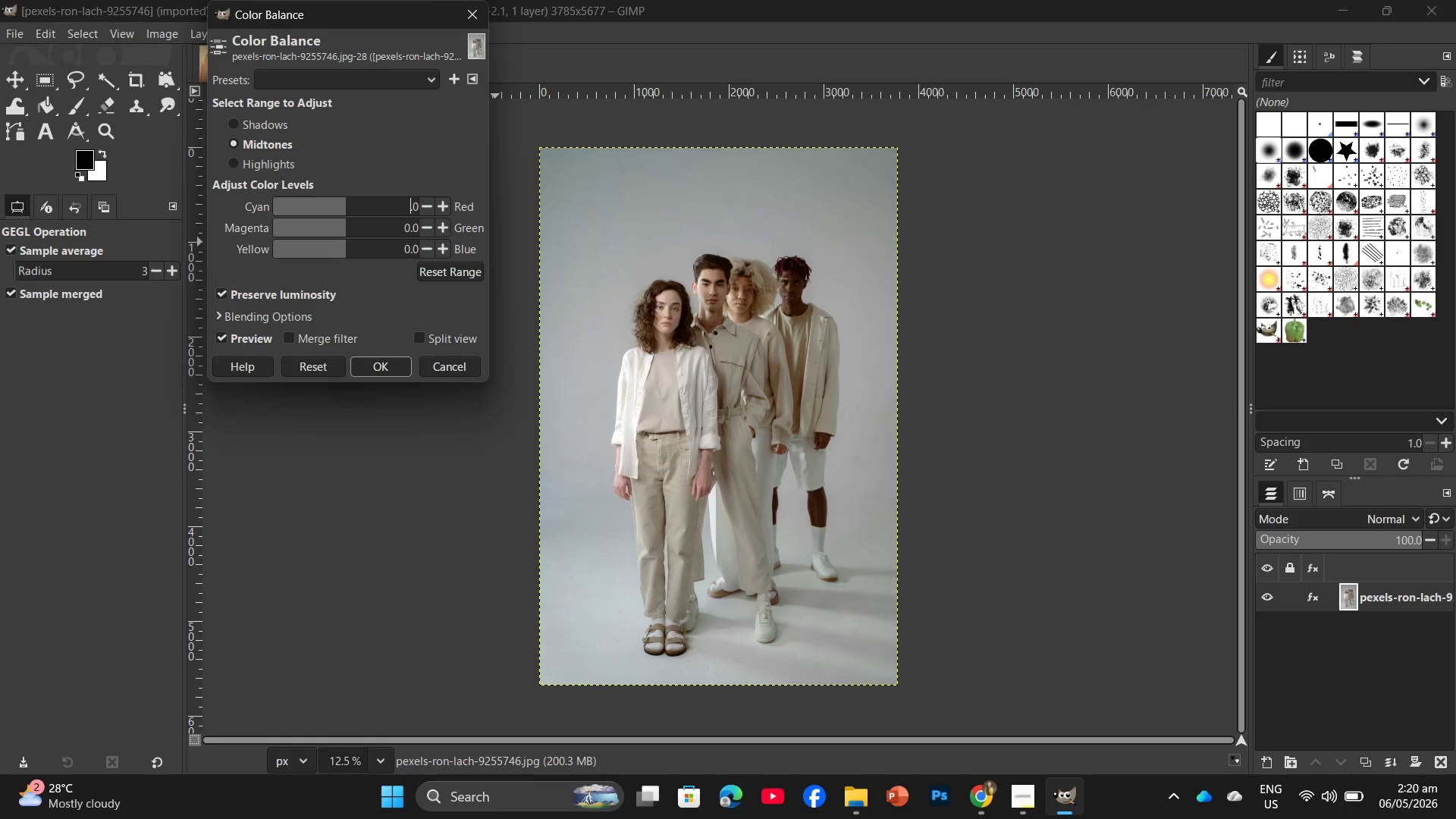 
key(Shift+Minus)
 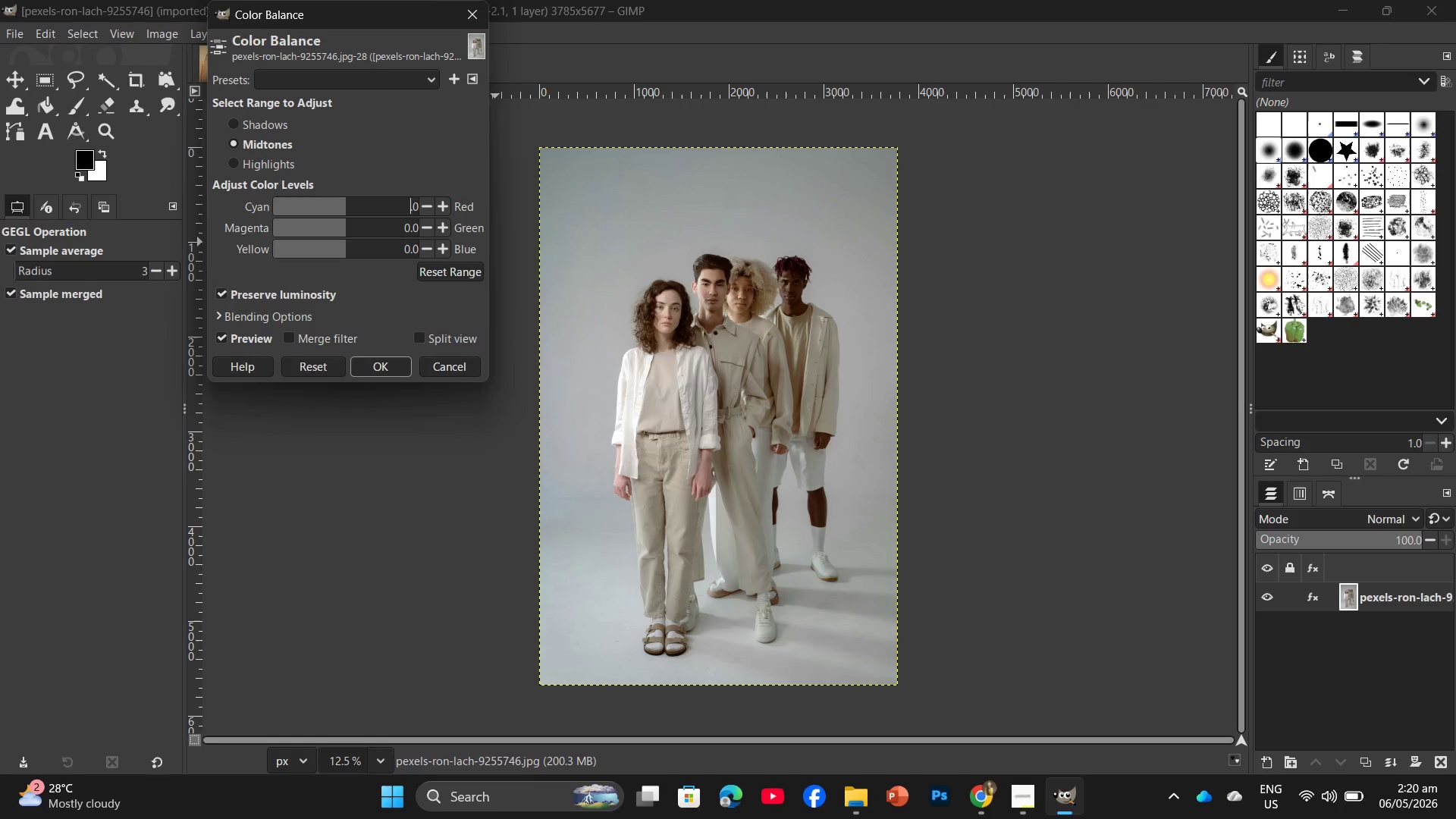 
key(Shift+Equal)
 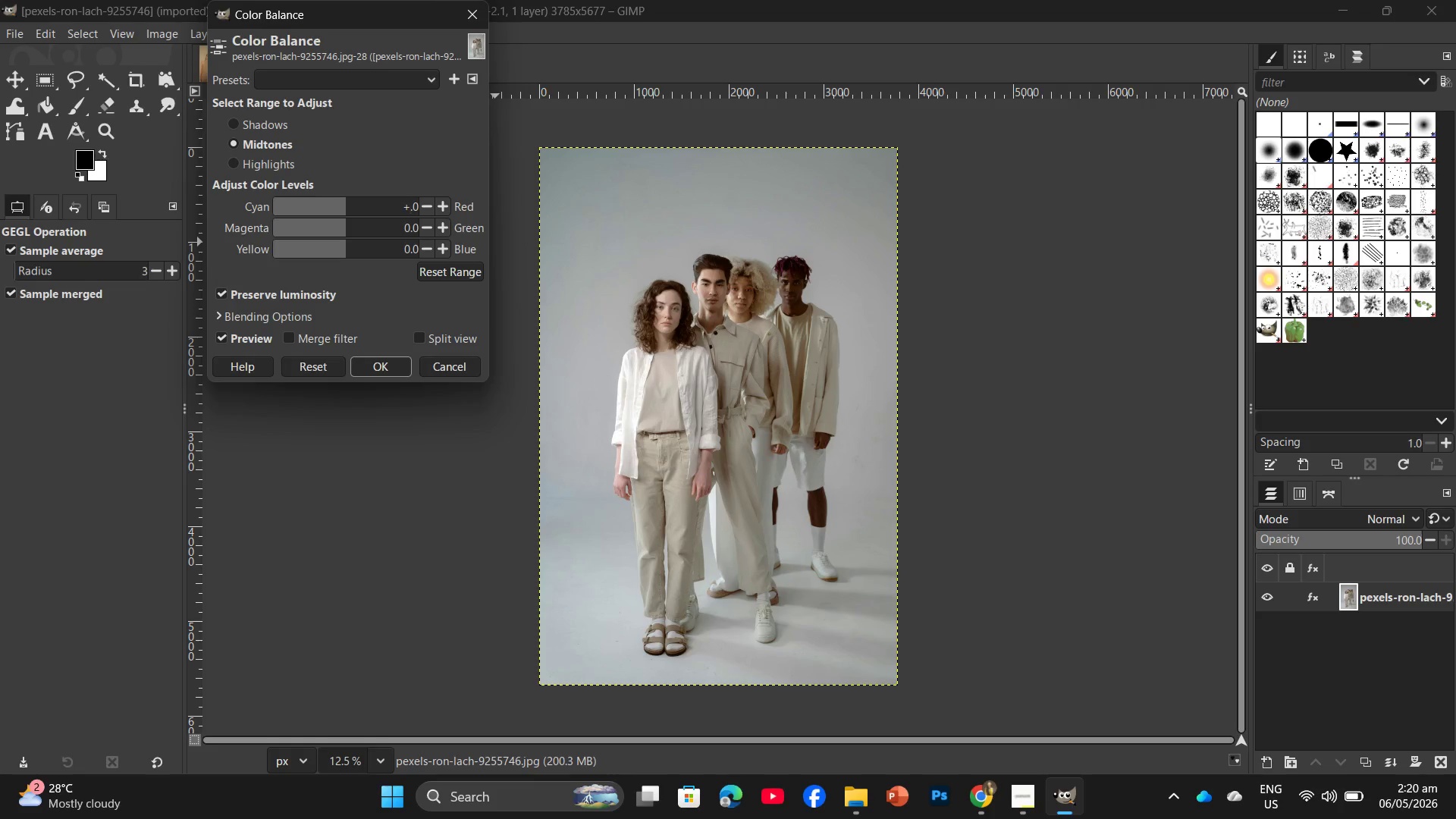 
key(Numpad1)
 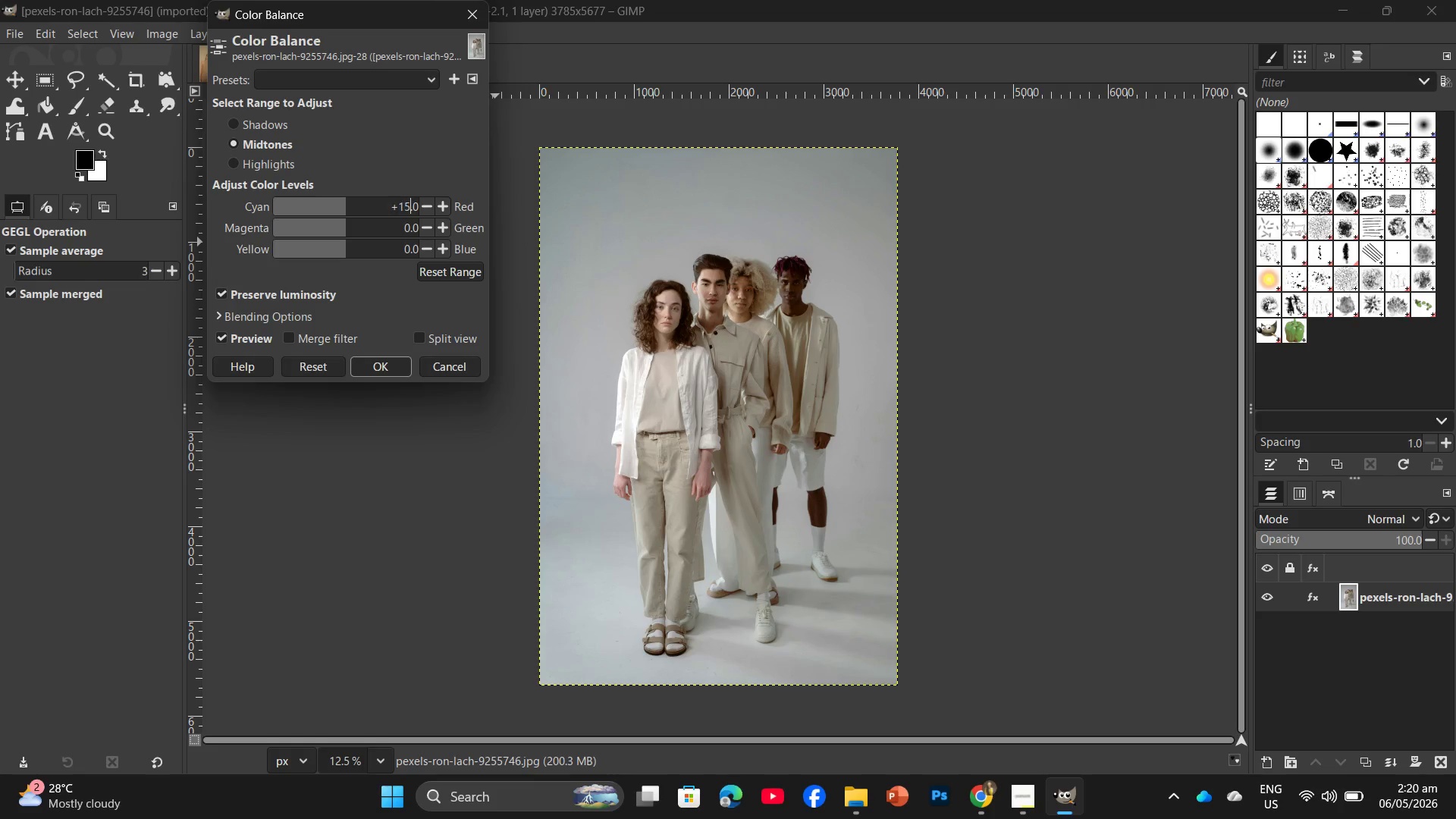 
key(Numpad5)
 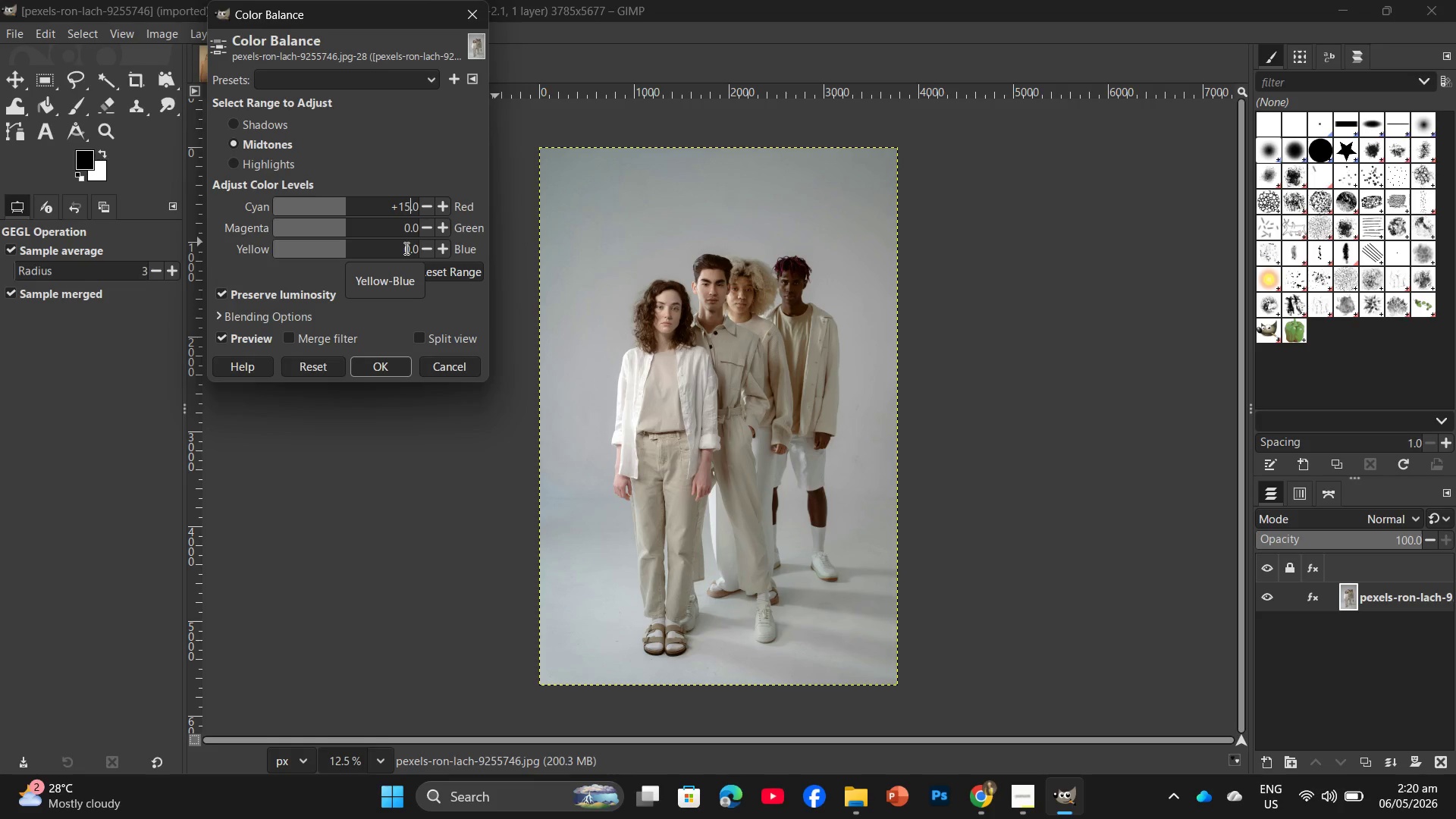 
left_click([405, 248])
 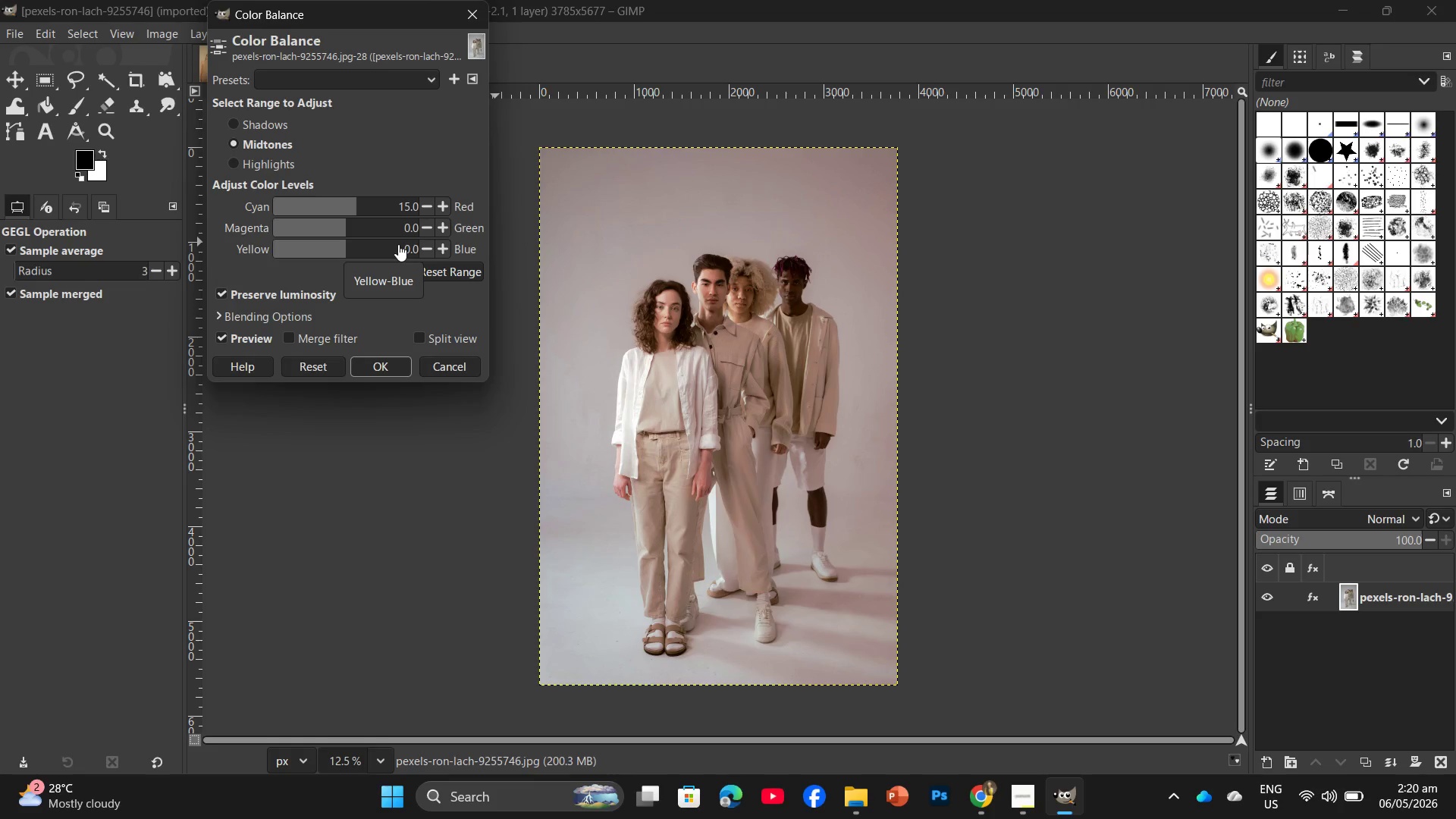 
key(Shift+ShiftRight)
 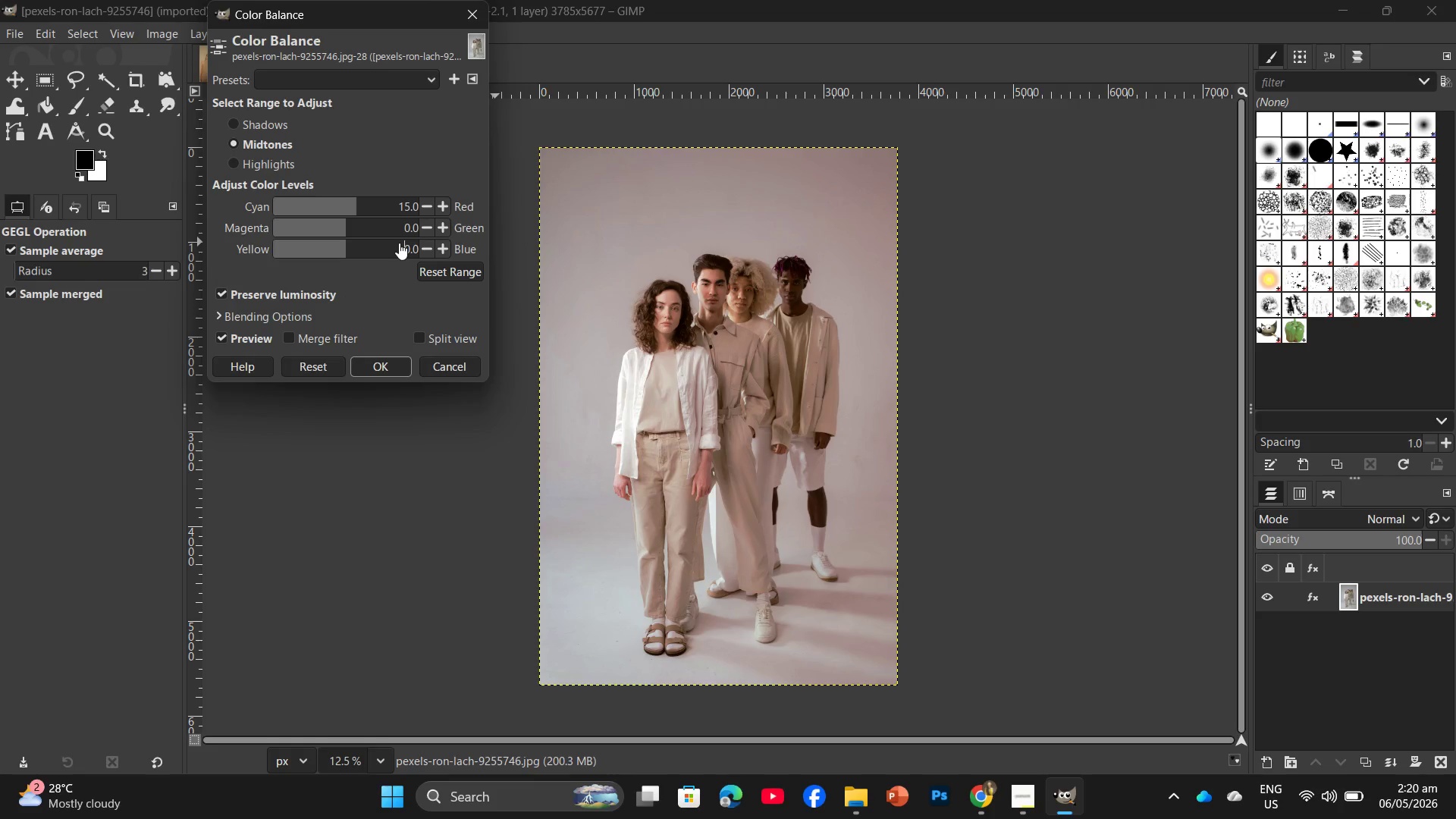 
key(Shift+Minus)
 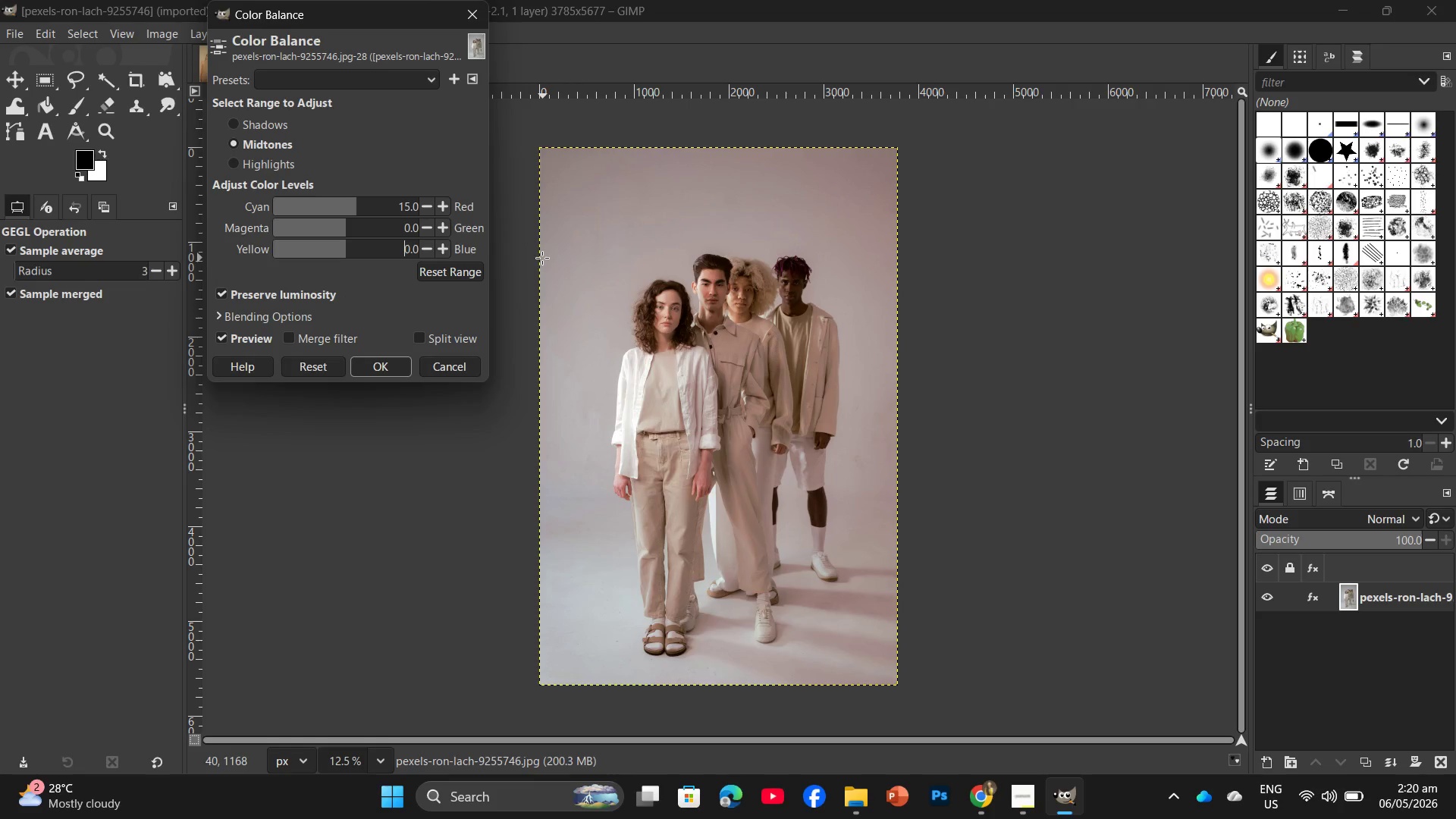 
key(Minus)
 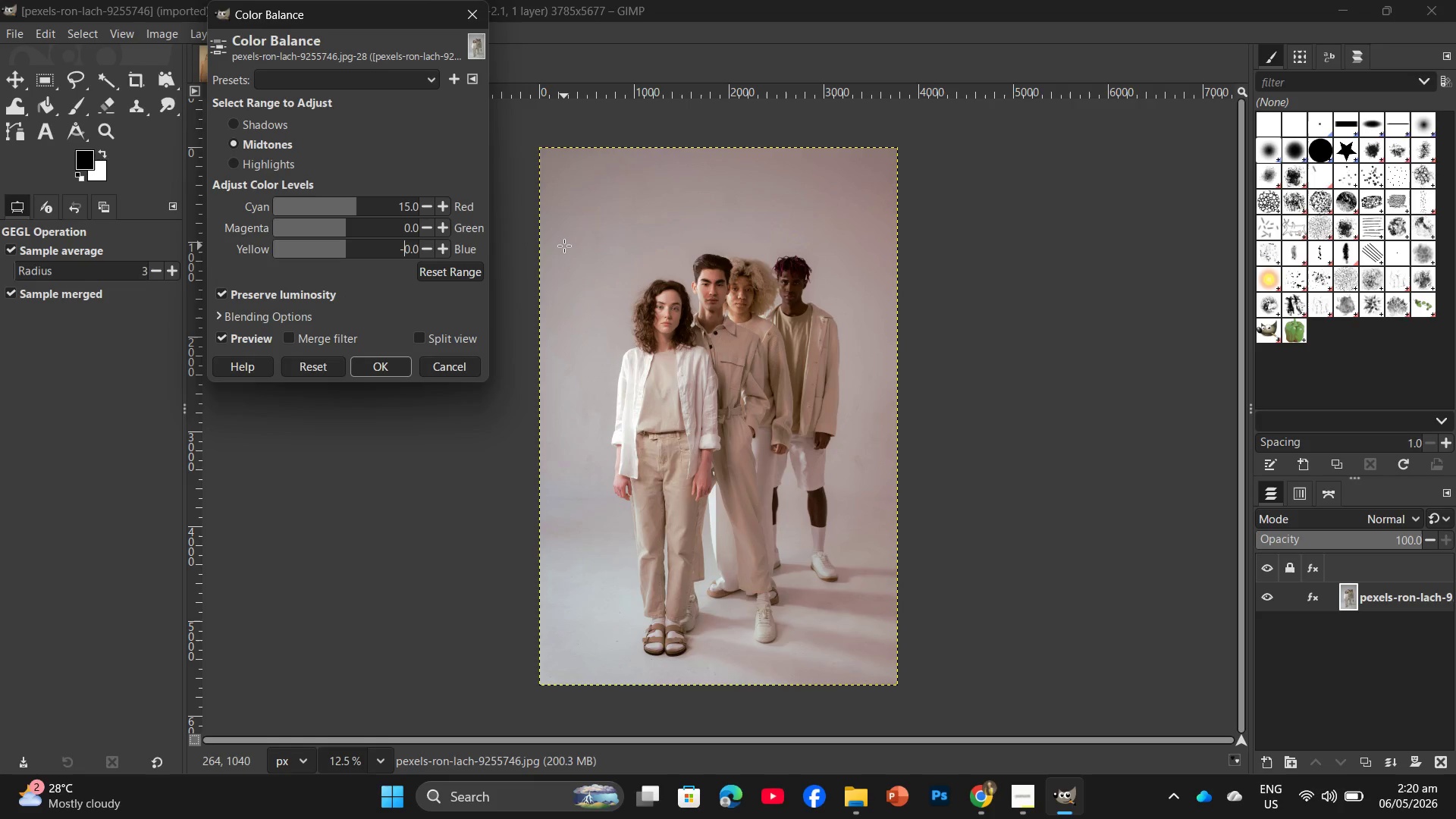 
key(Numpad1)
 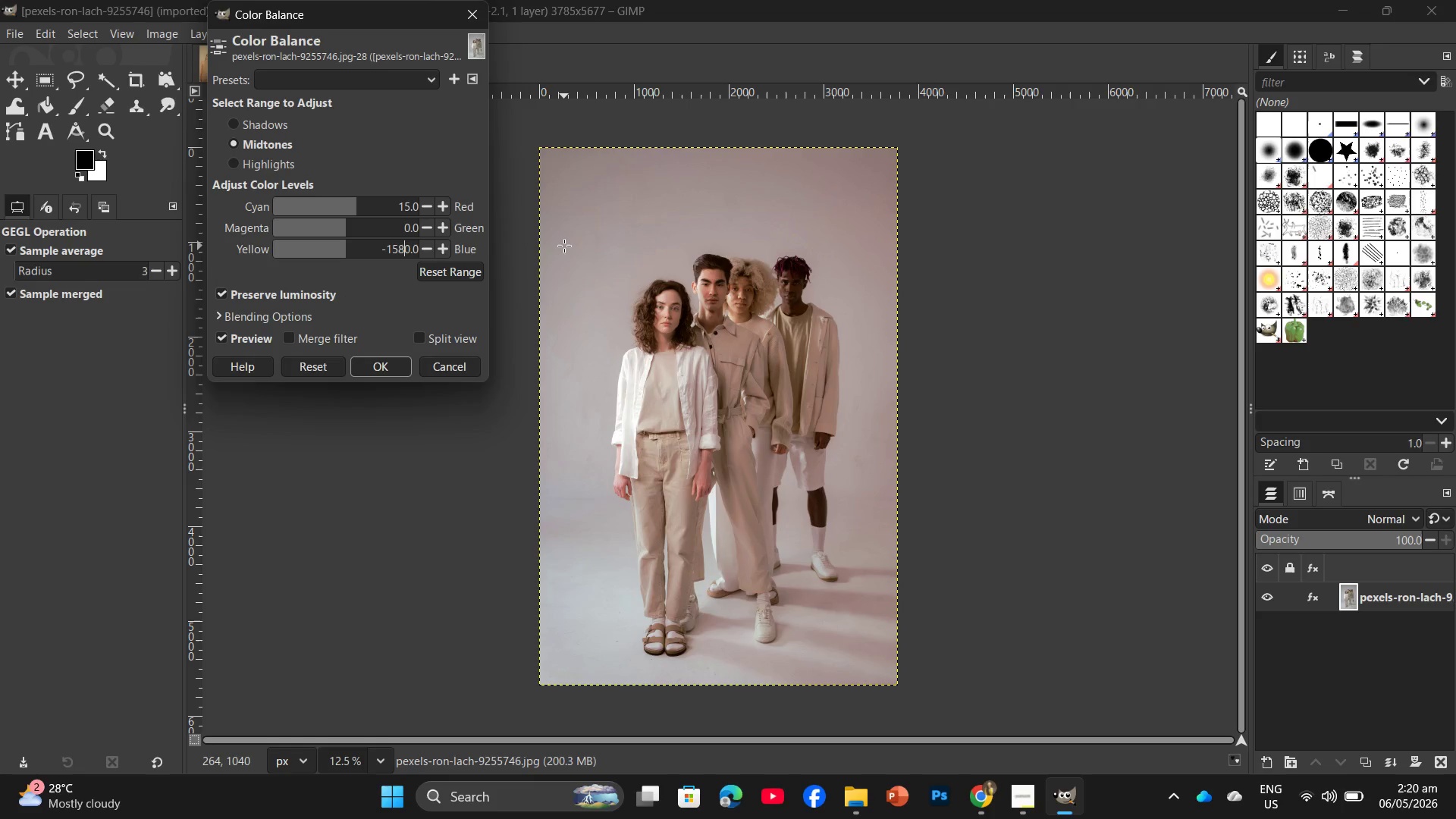 
key(Numpad5)
 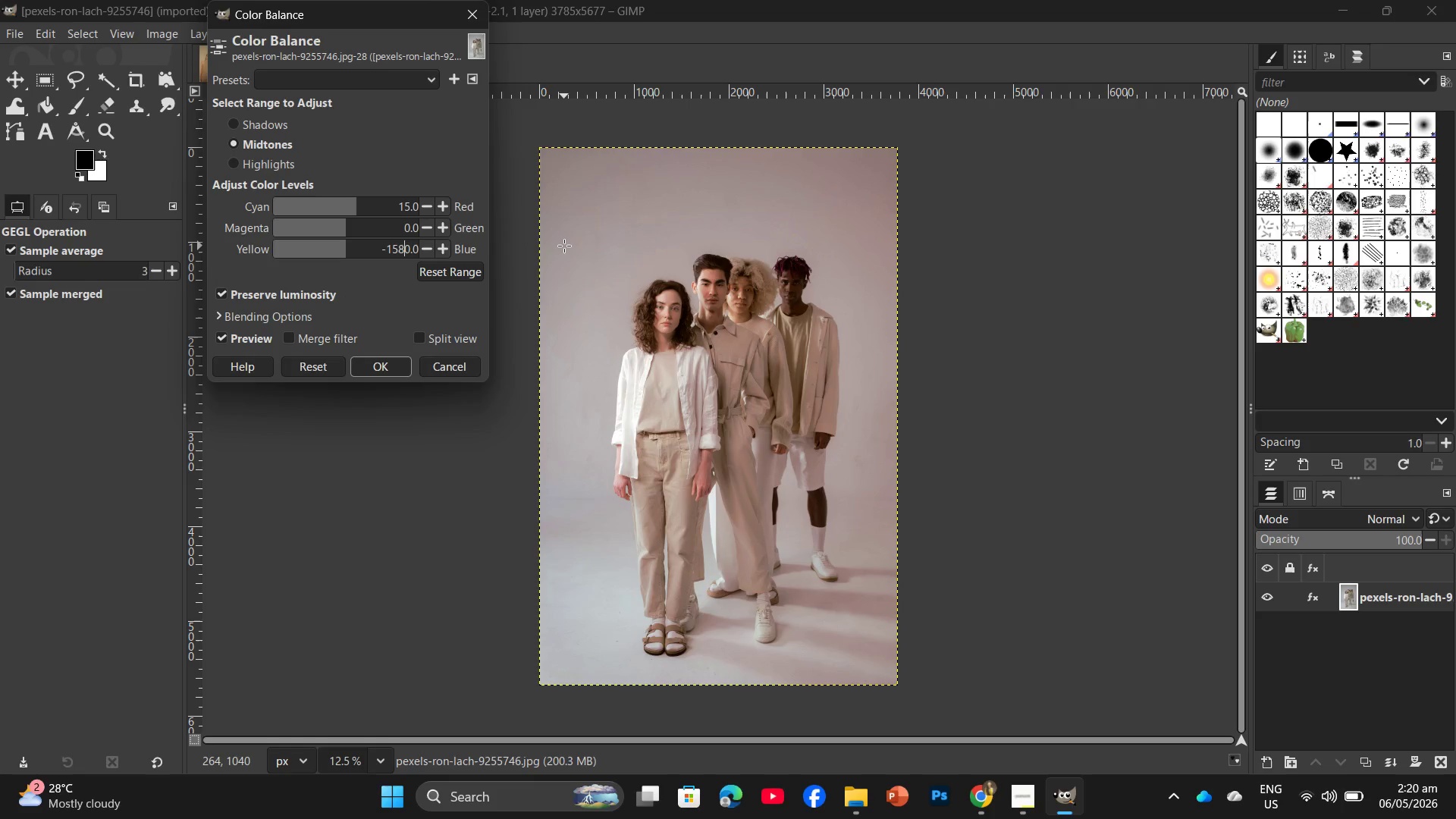 
key(Numpad8)
 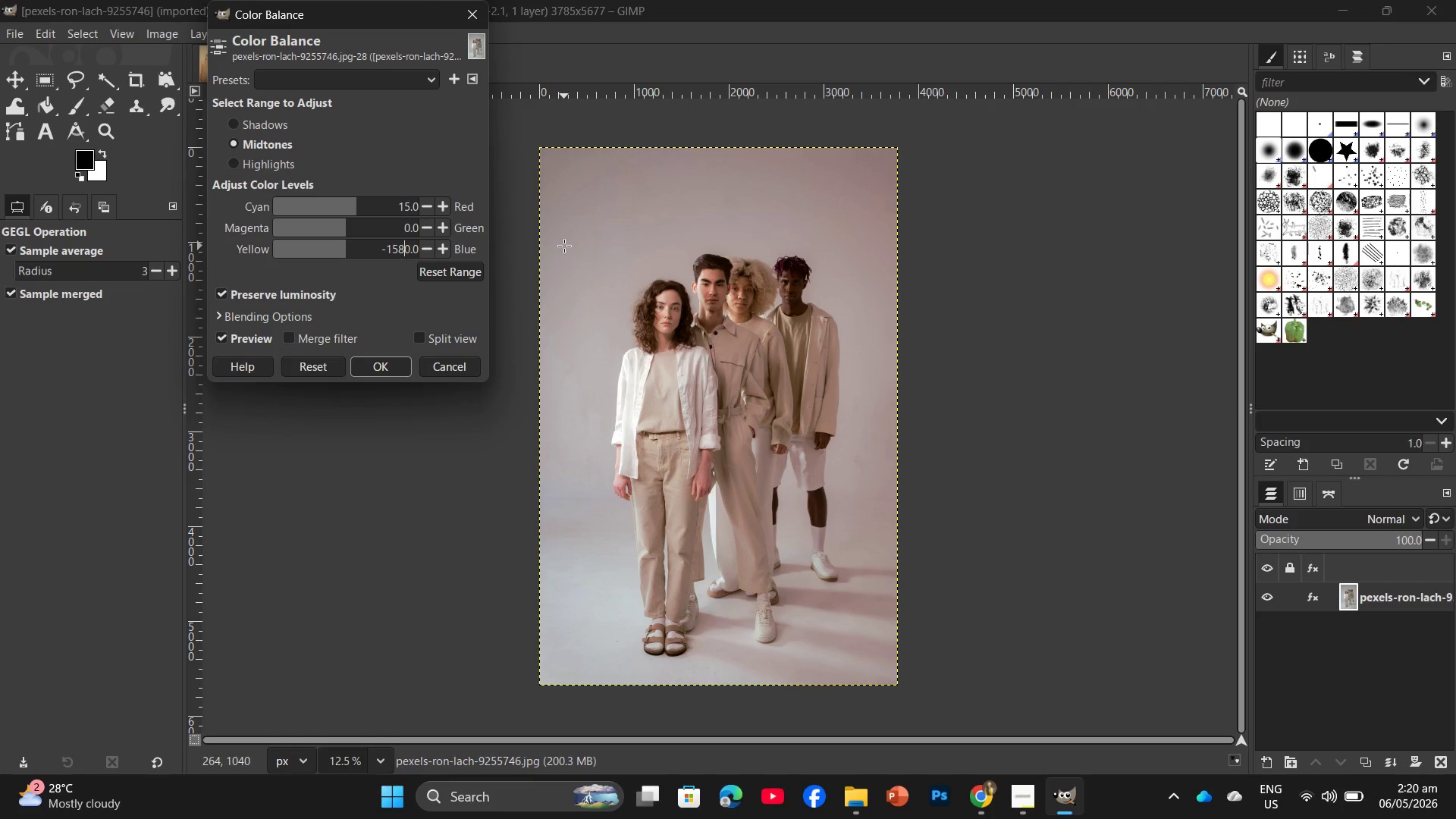 
key(Backspace)
 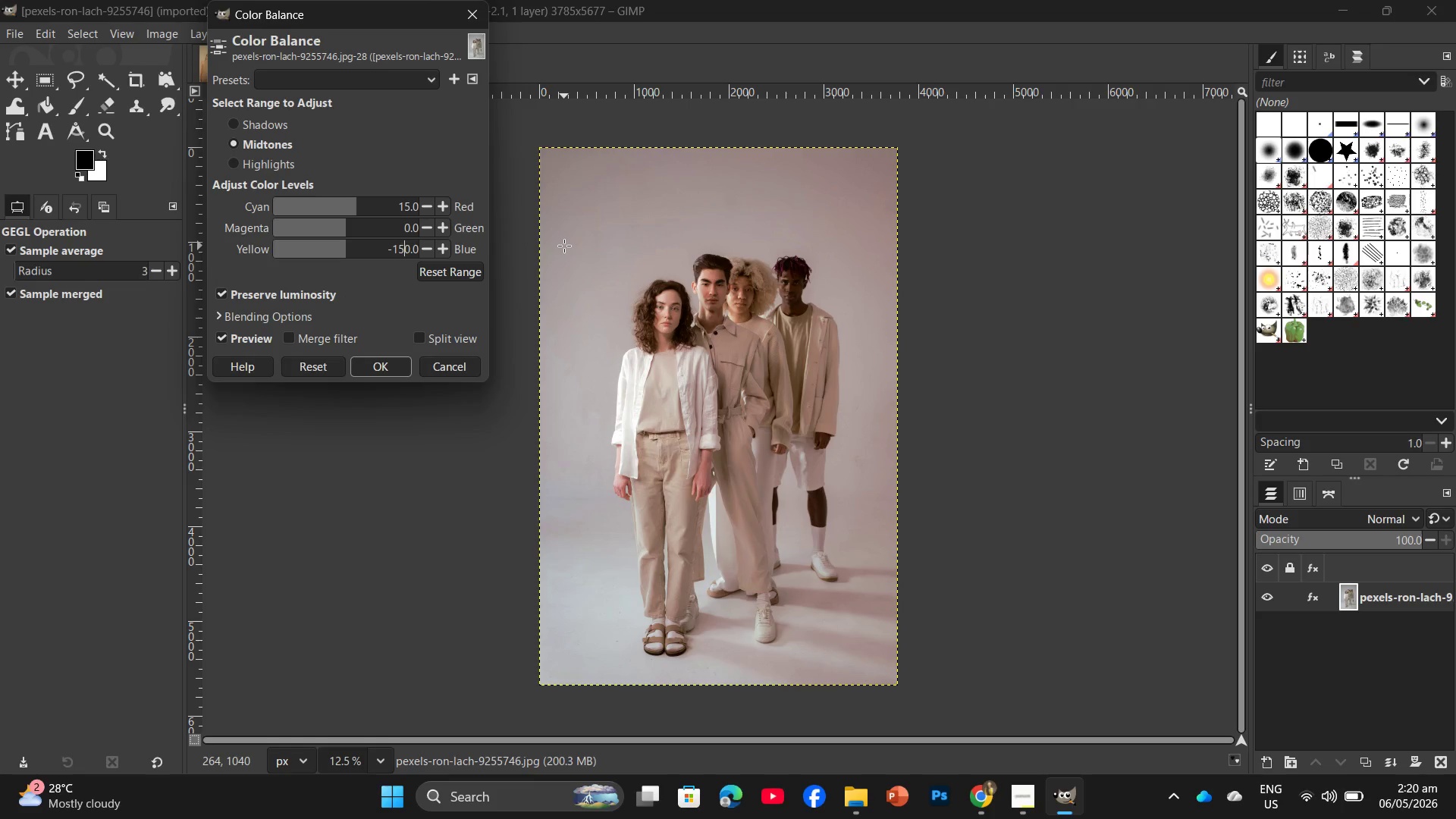 
key(ArrowRight)
 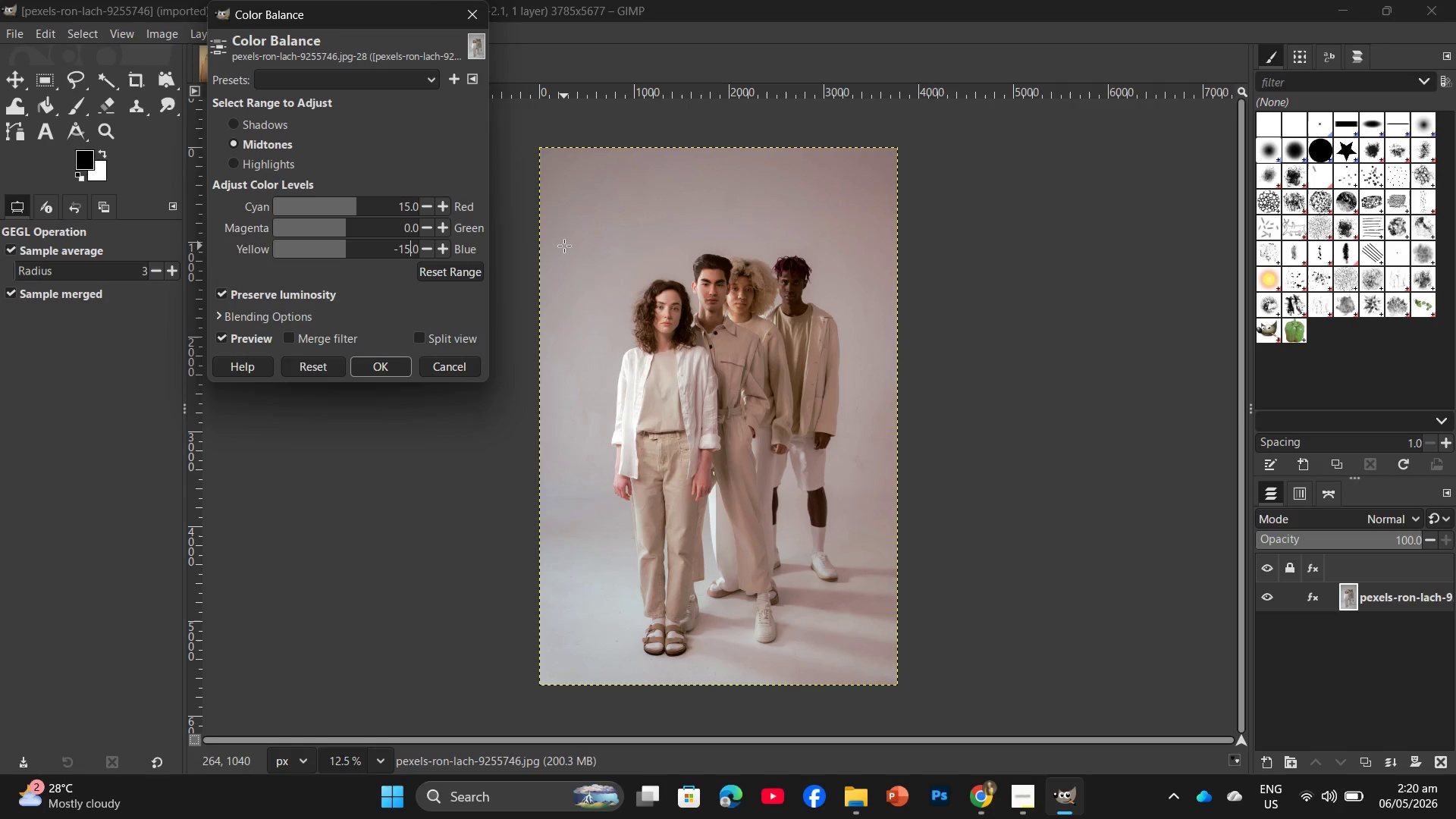 
key(Backspace)
 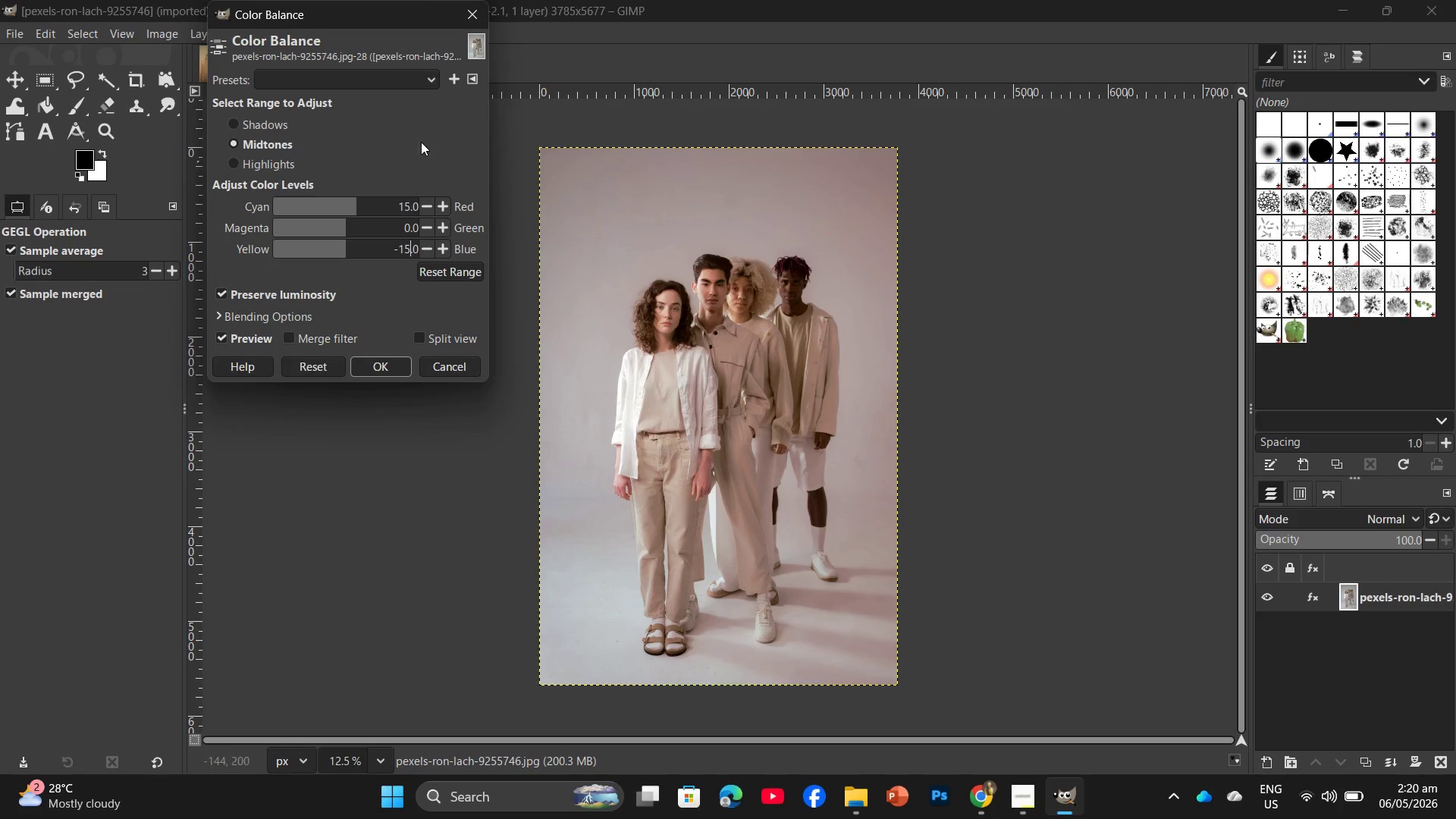 
left_click([298, 163])
 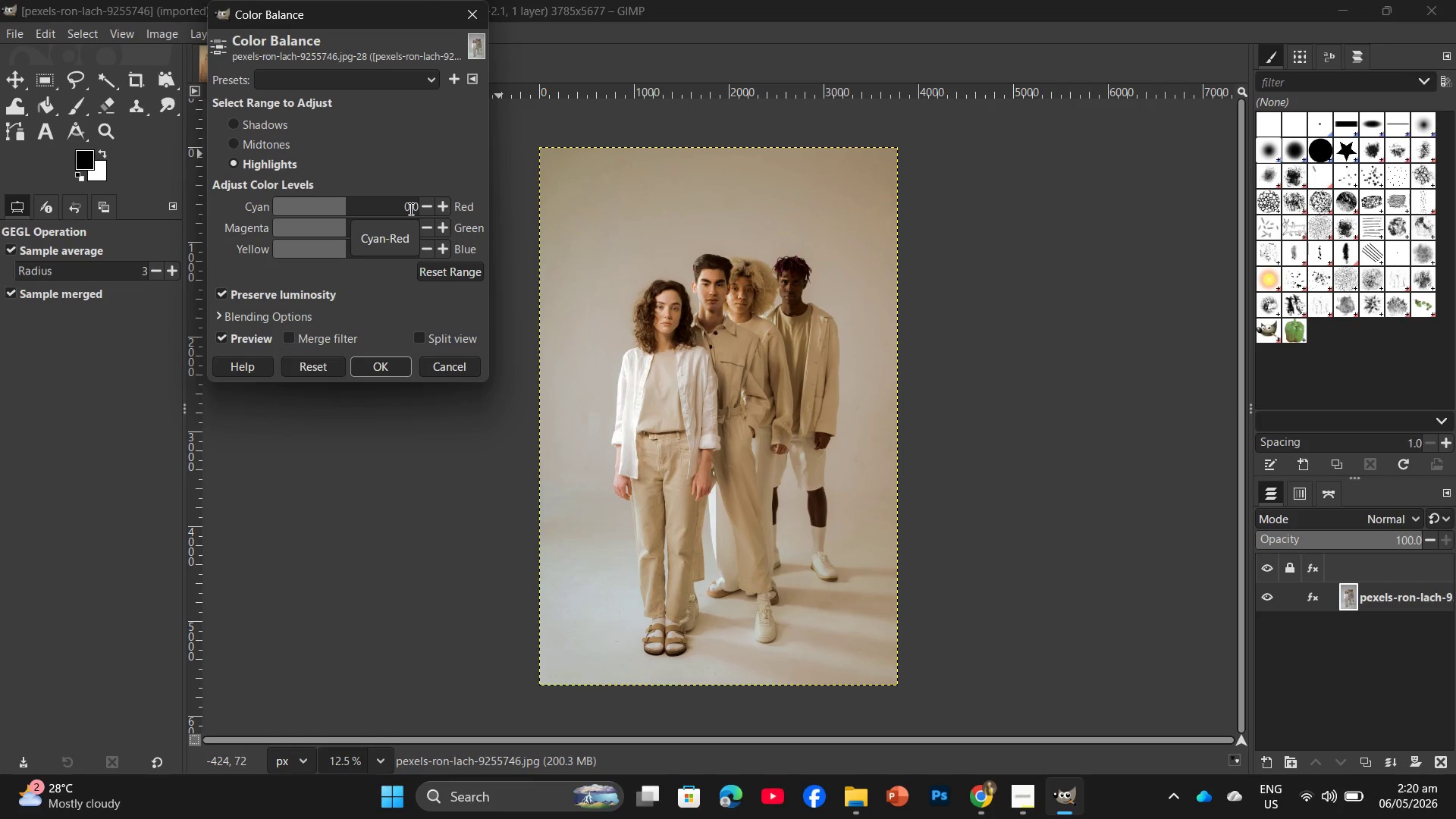 
left_click([410, 209])
 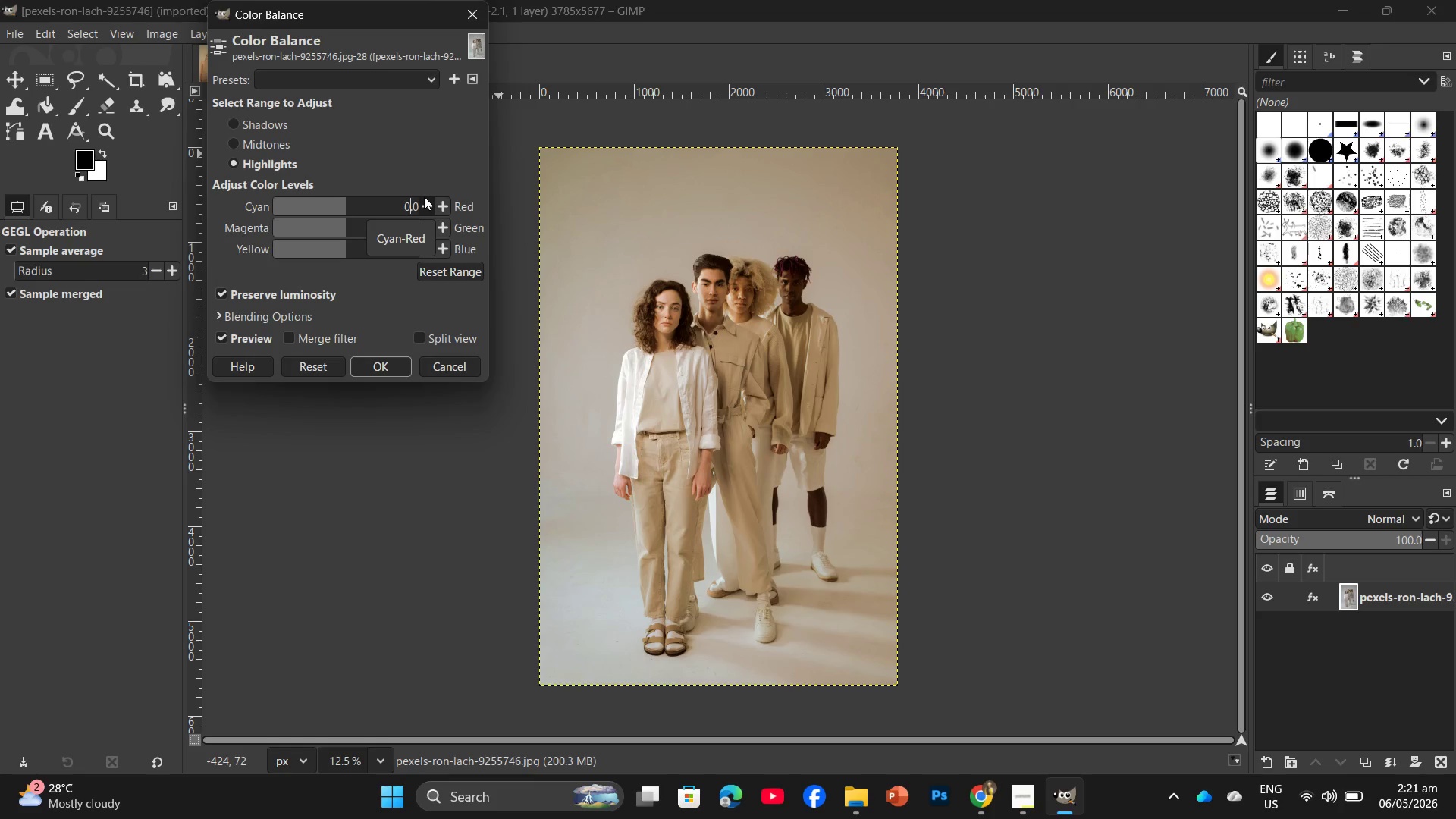 
key(ArrowLeft)
 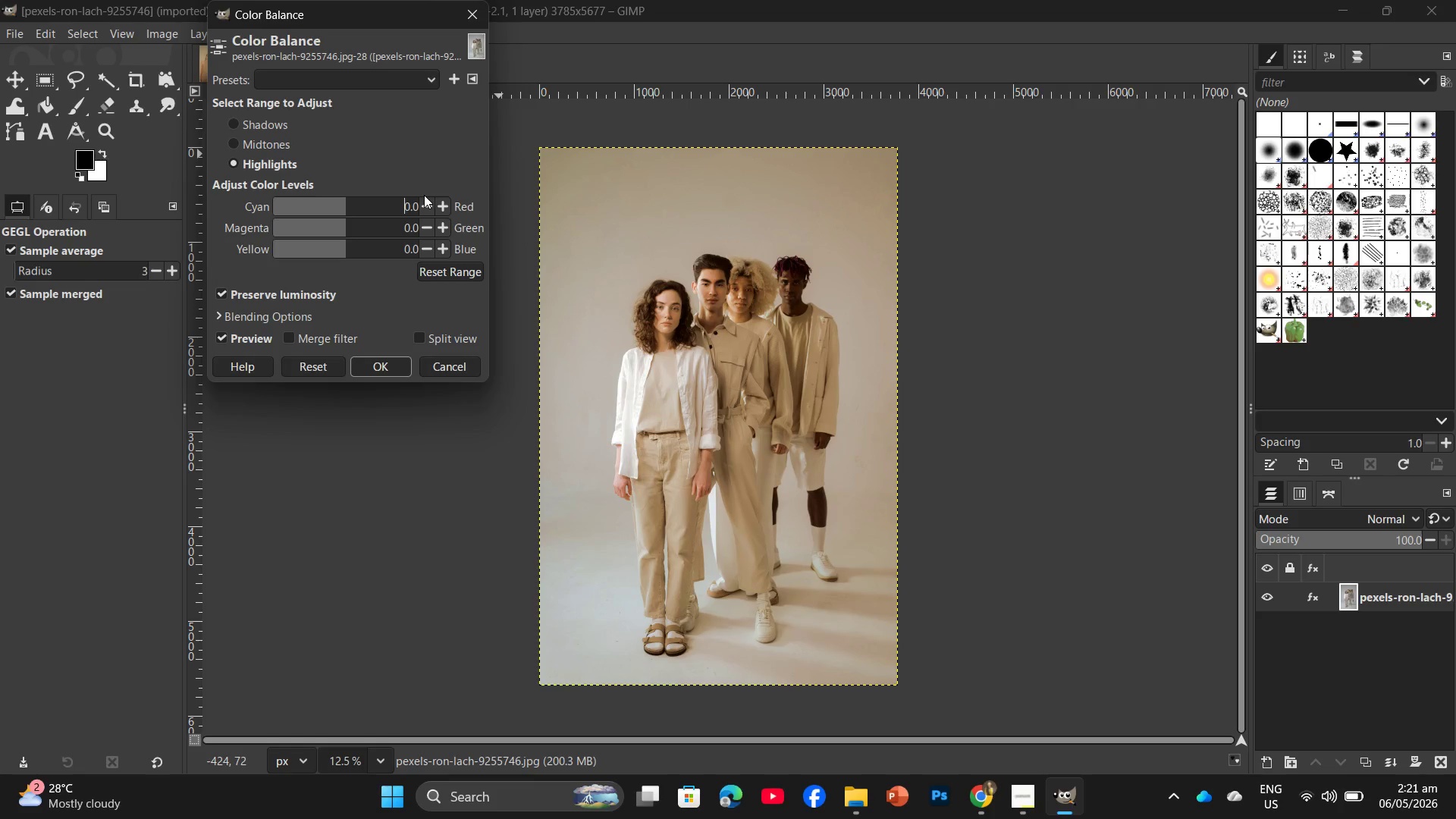 
key(Equal)
 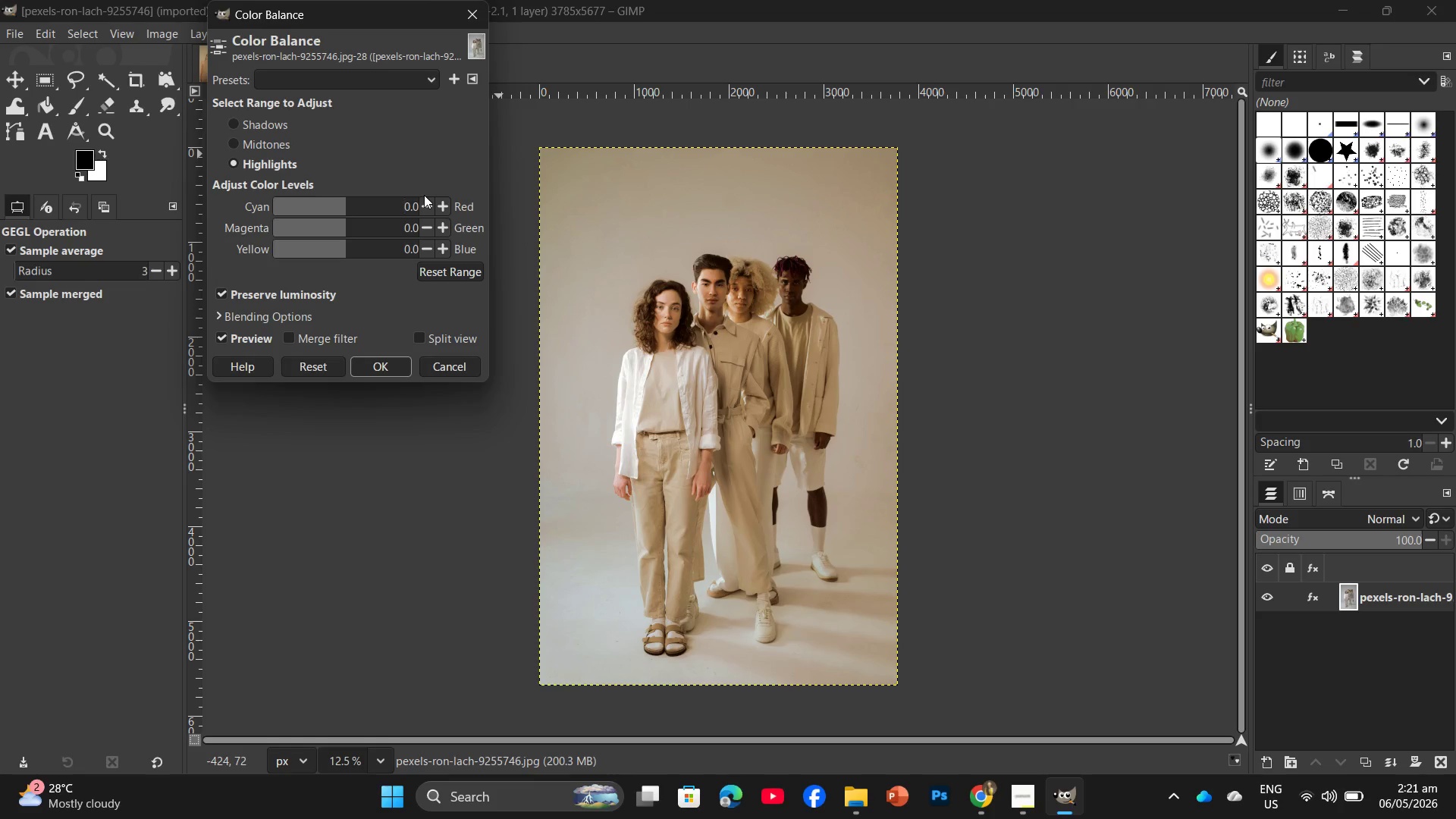 
key(Shift+ShiftRight)
 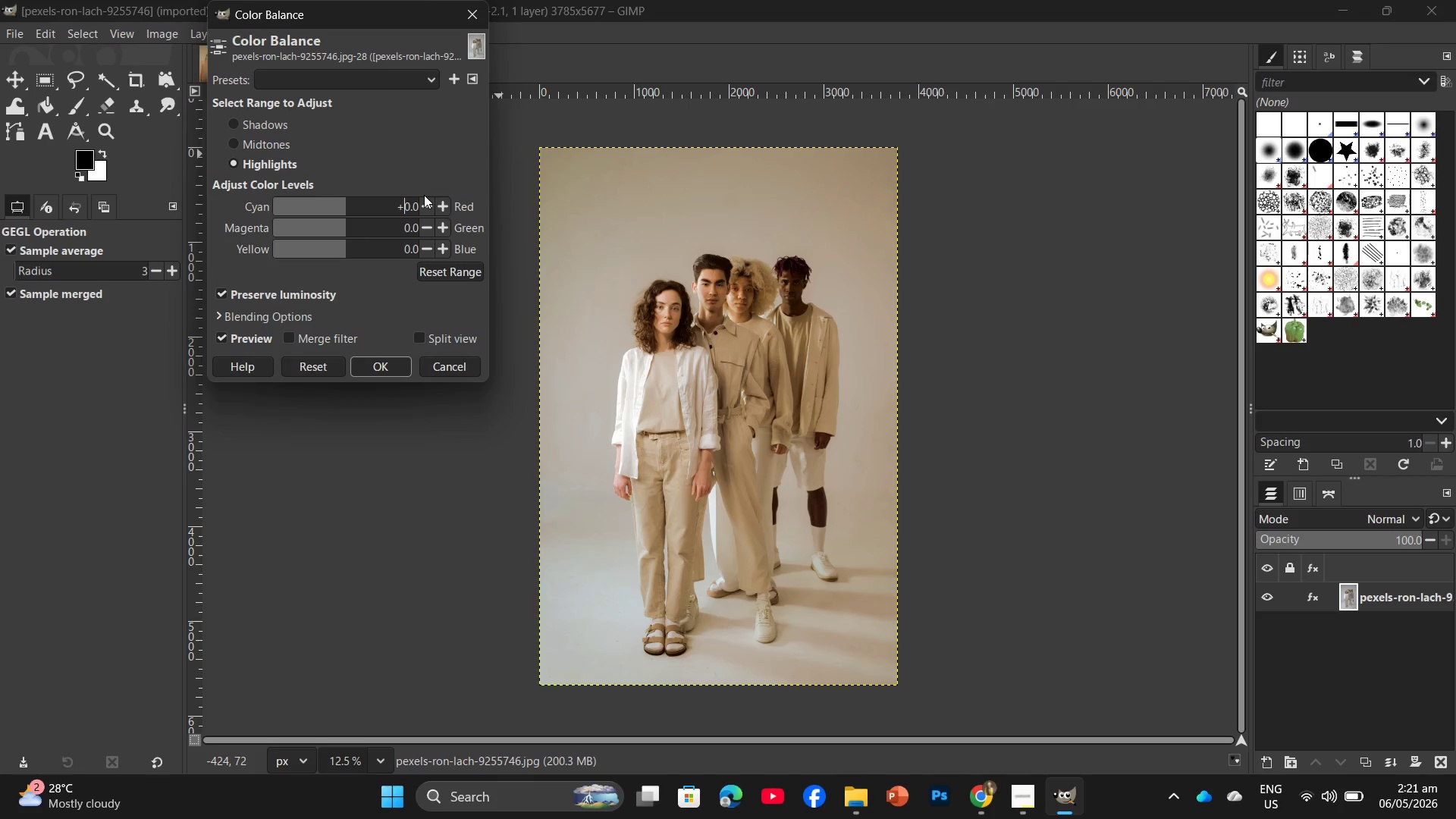 
key(Shift+Equal)
 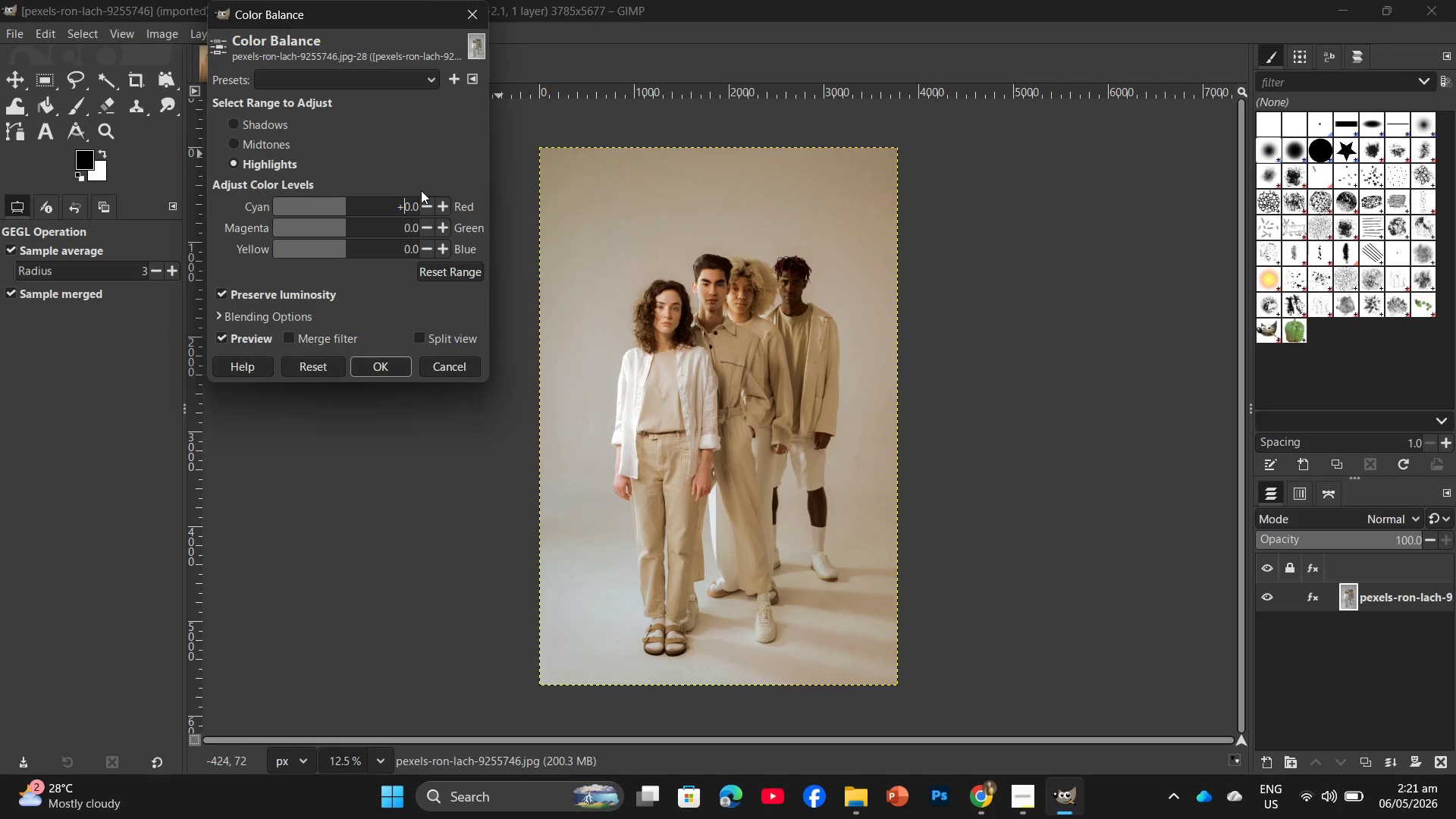 
key(Numpad2)
 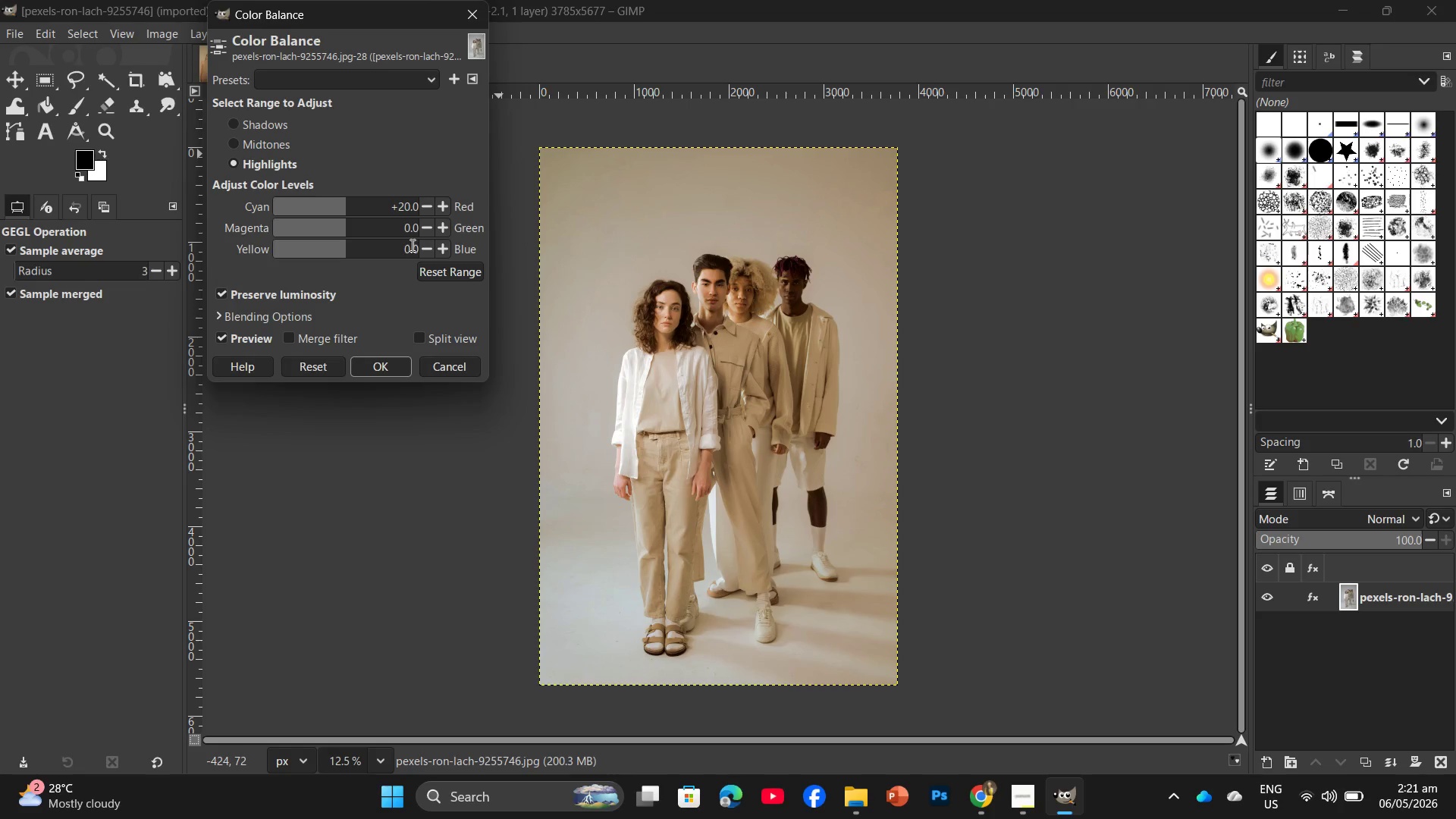 
left_click([403, 246])
 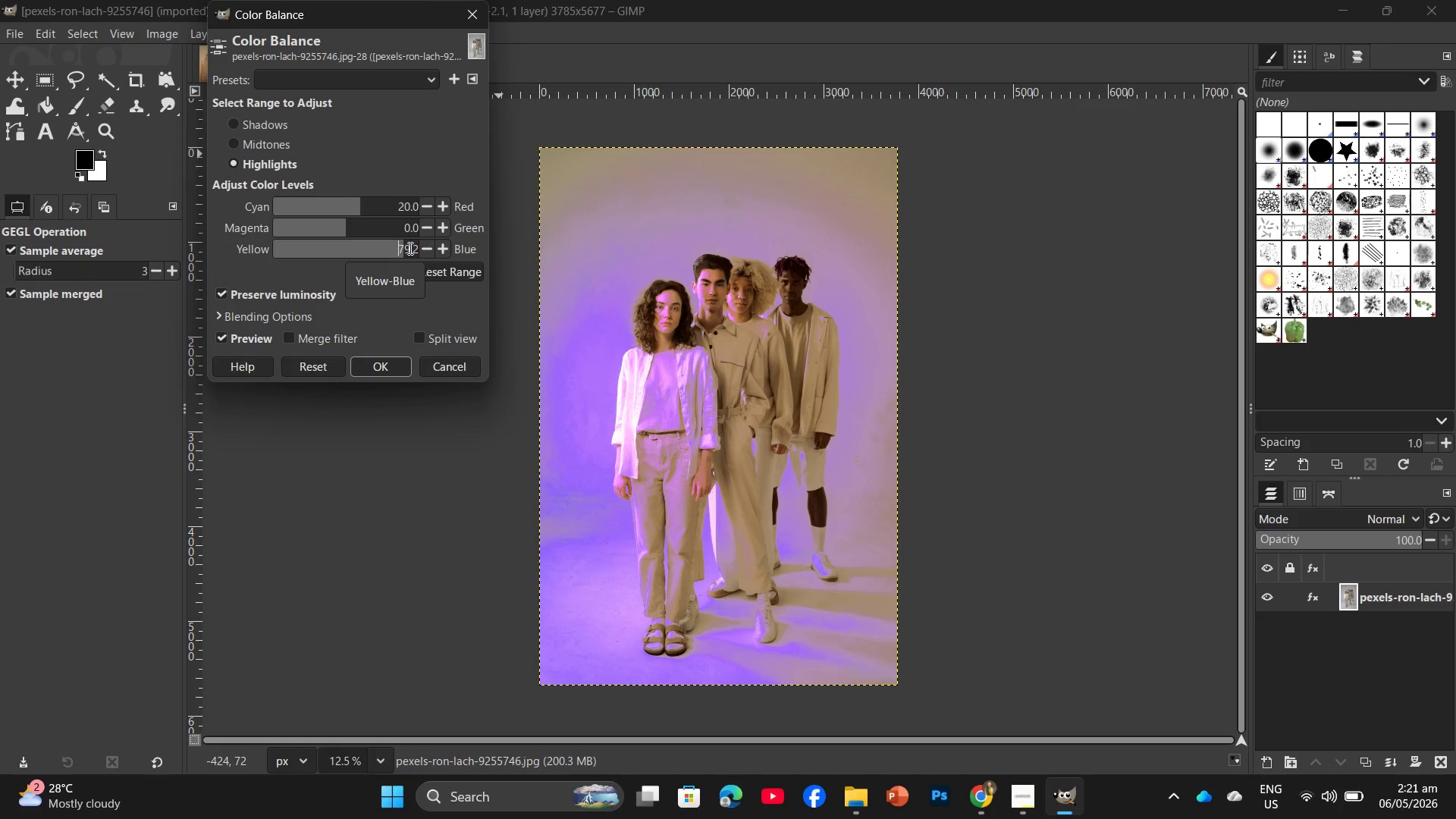 
left_click([409, 248])
 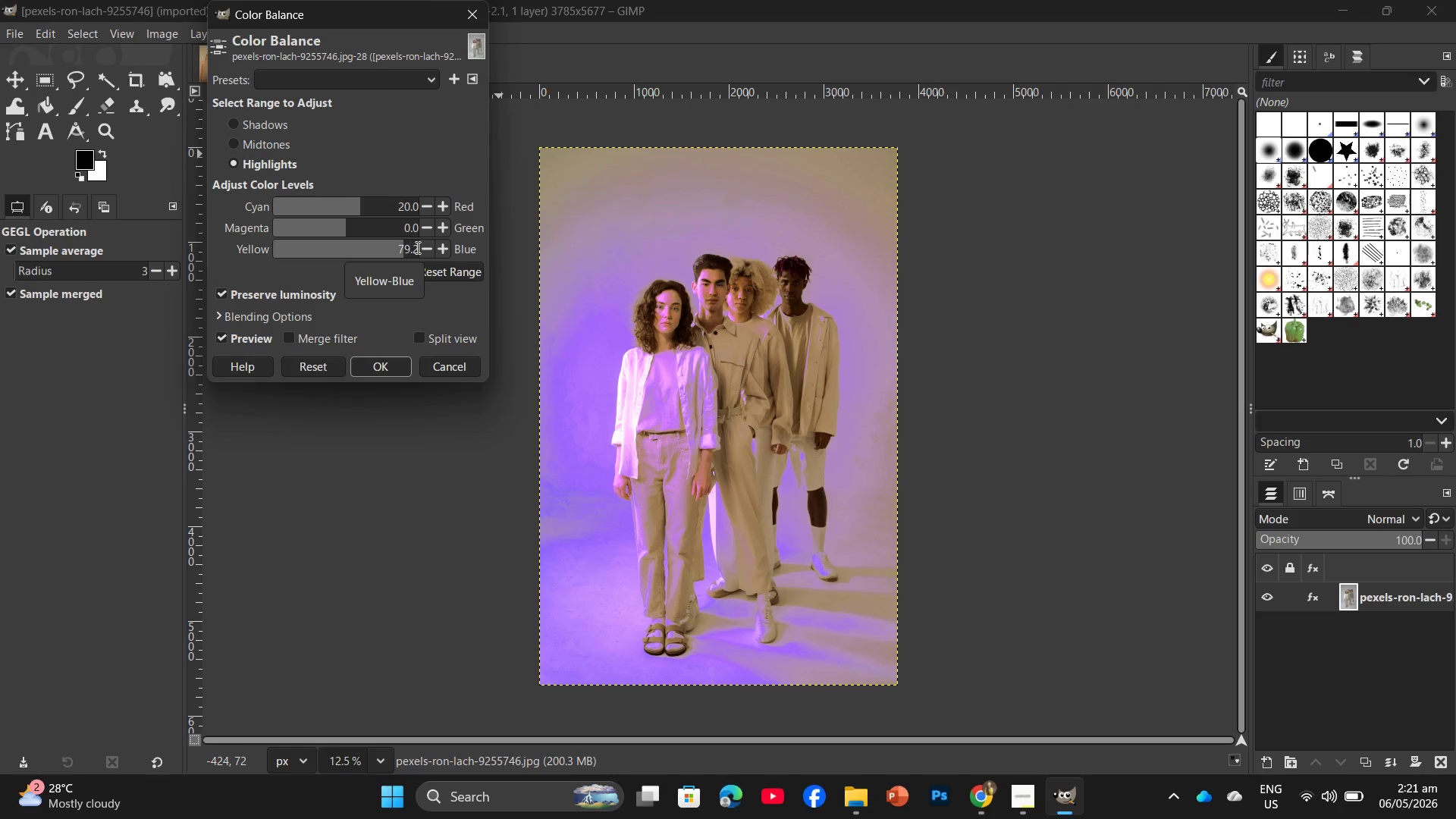 
key(Backspace)
 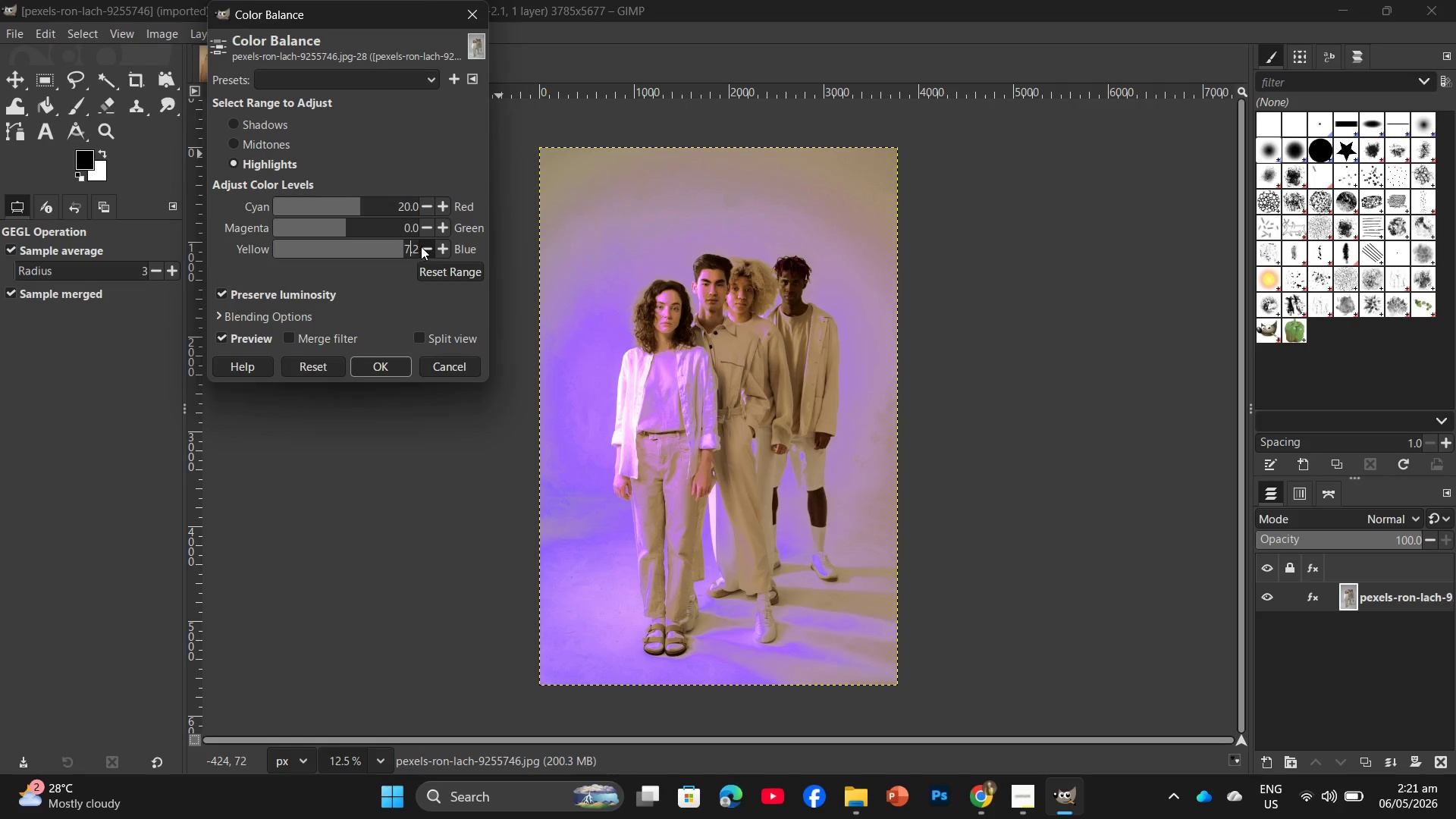 
key(Backspace)
 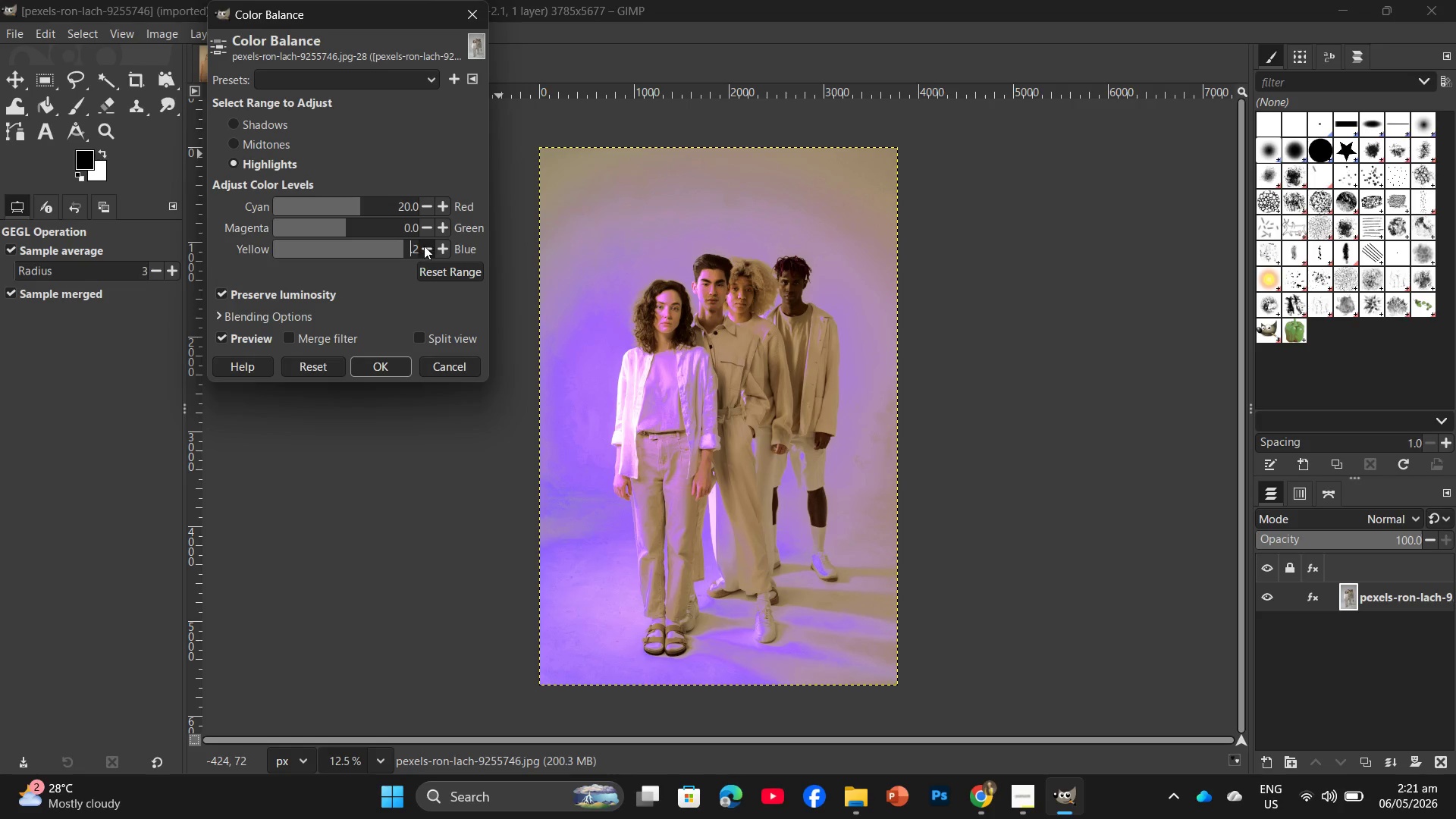 
key(ArrowRight)
 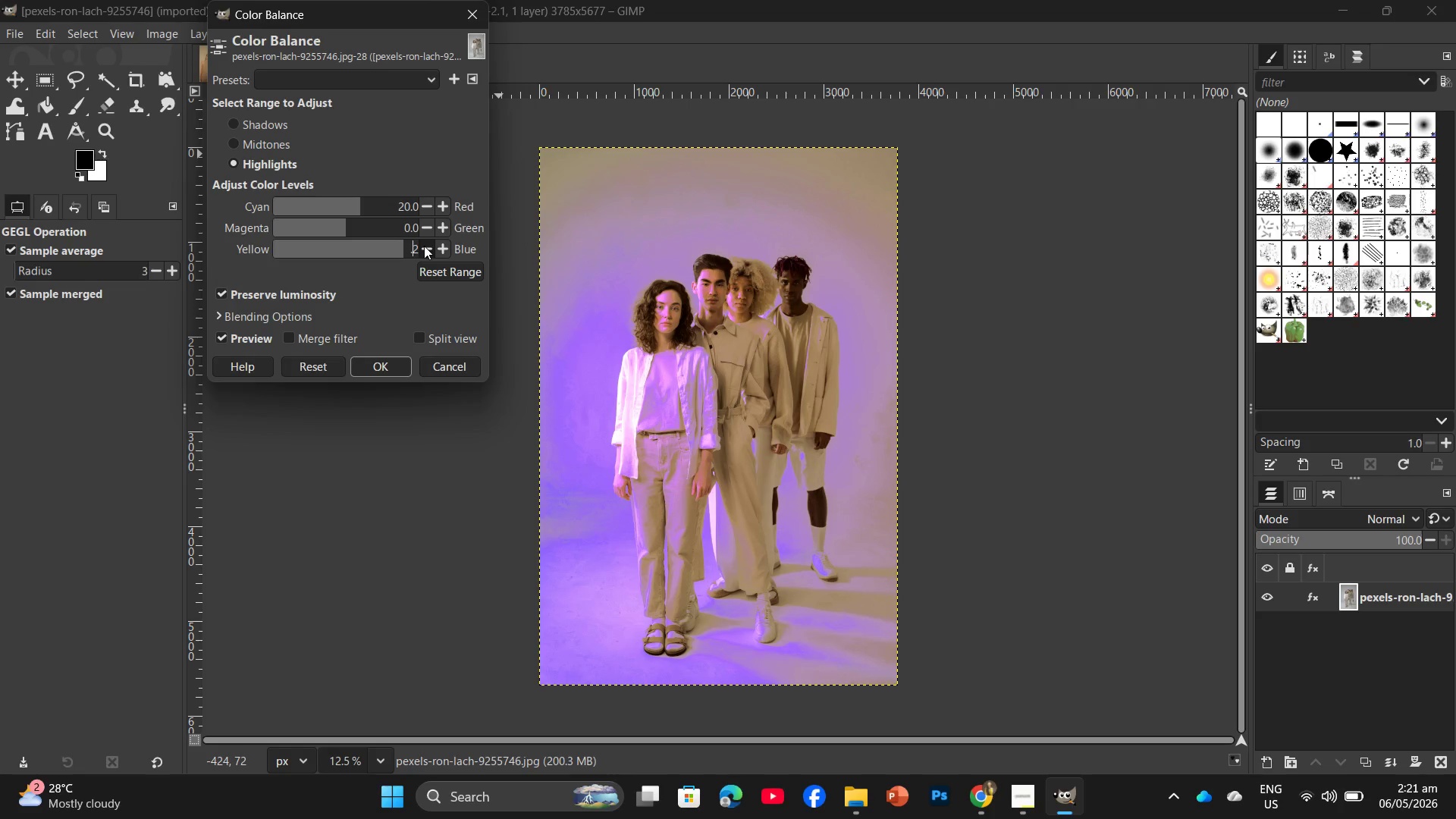 
key(ArrowRight)
 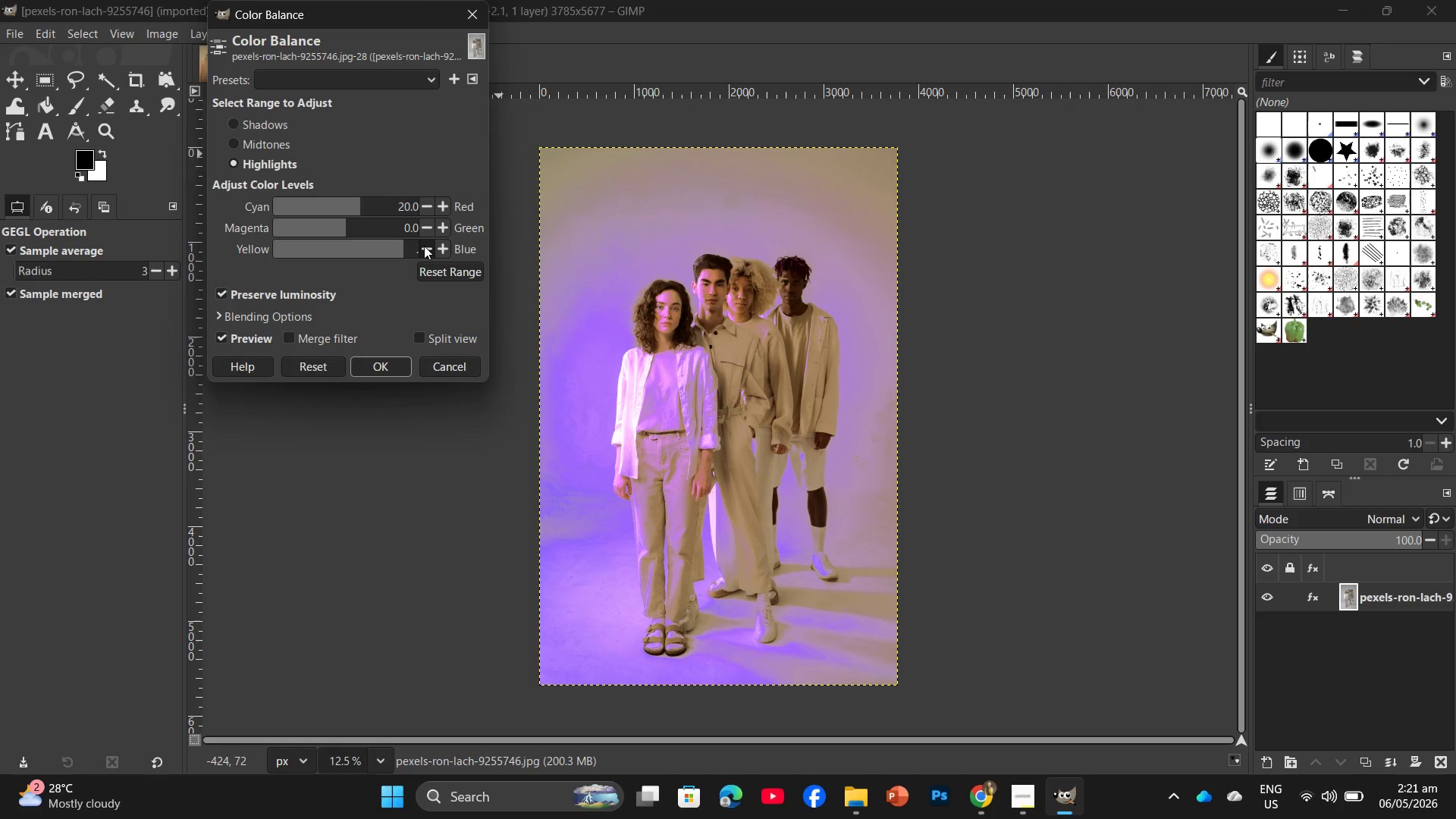 
key(Backspace)
 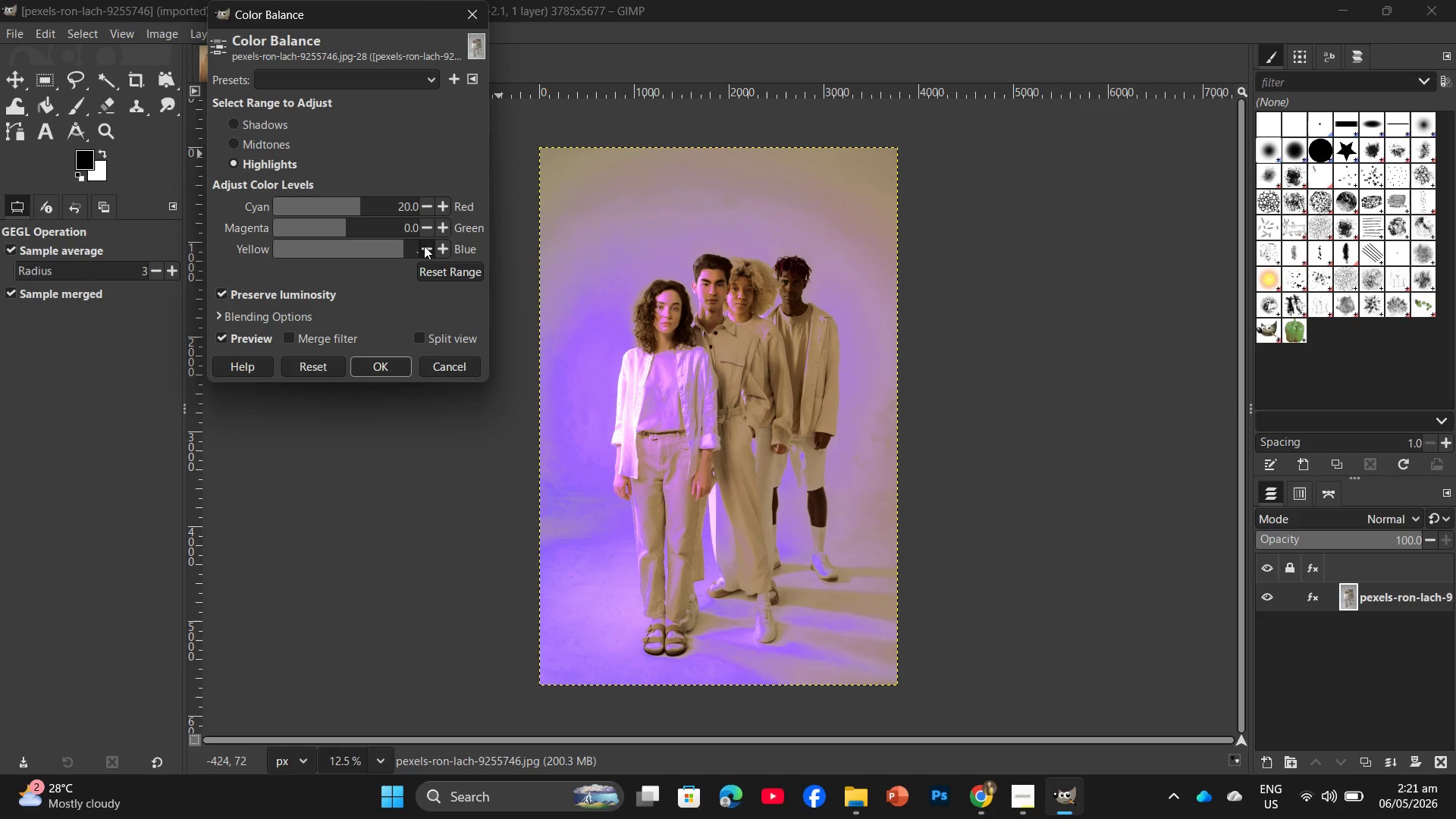 
key(Minus)
 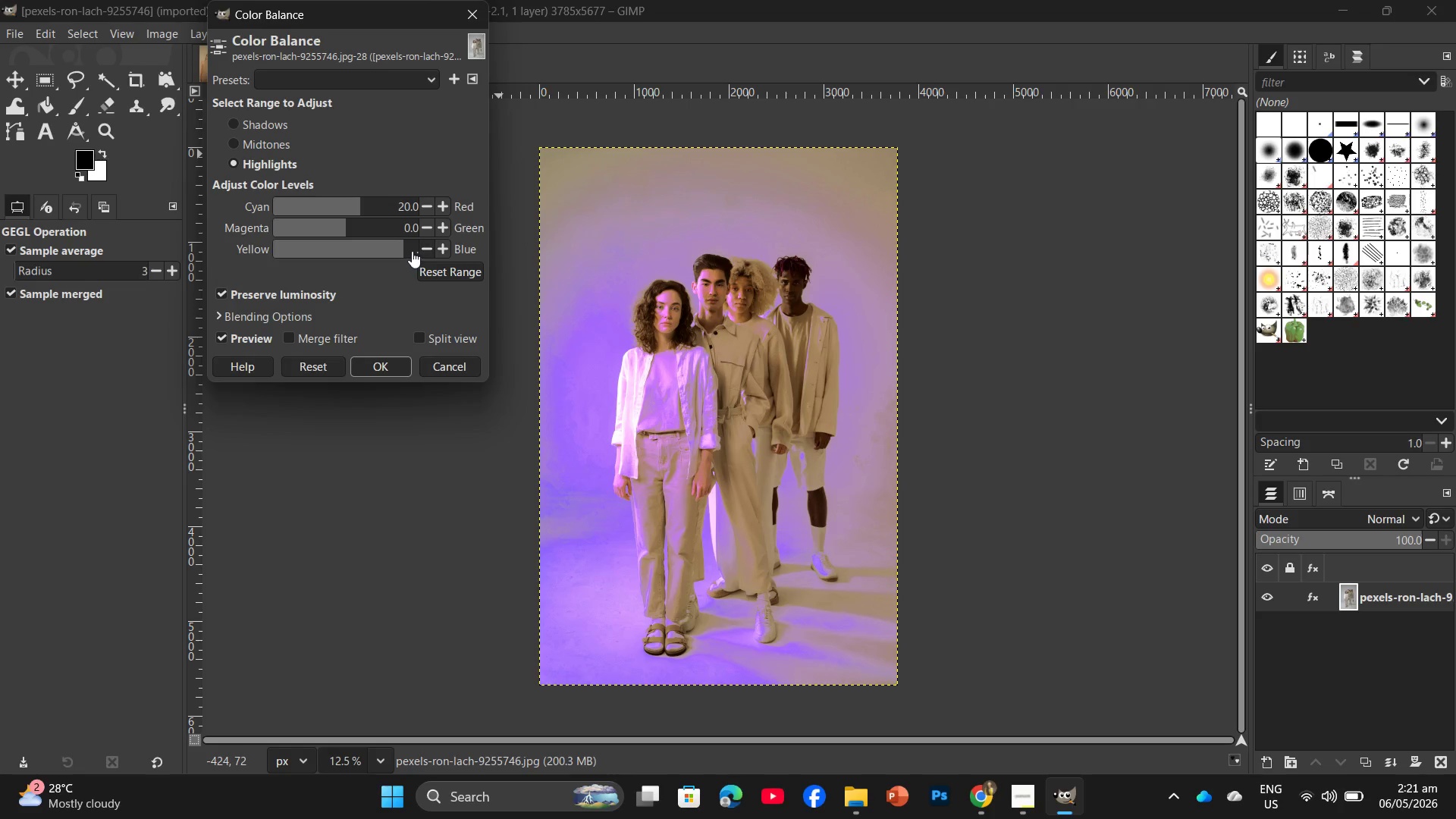 
left_click([412, 251])
 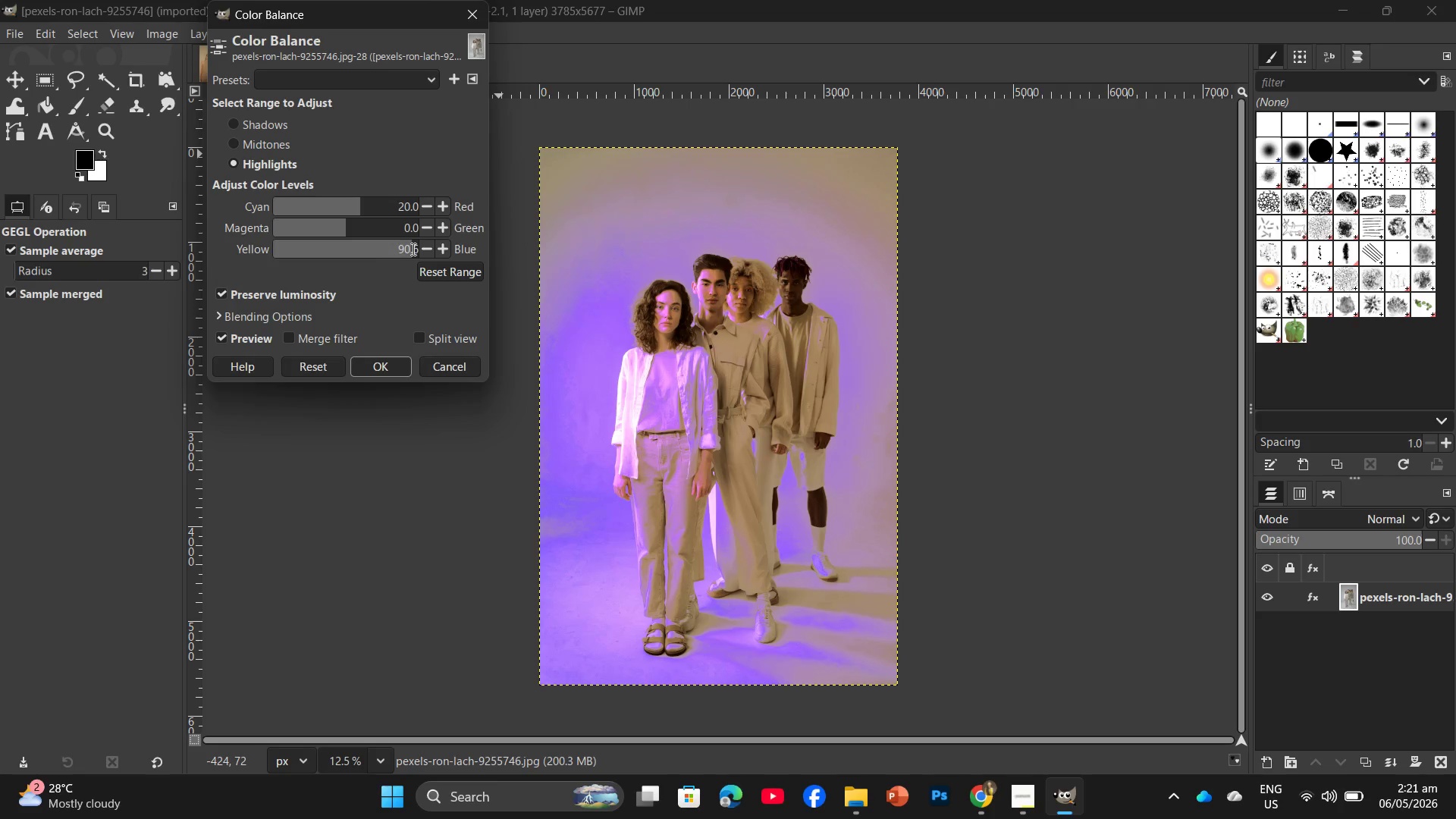 
left_click([412, 249])
 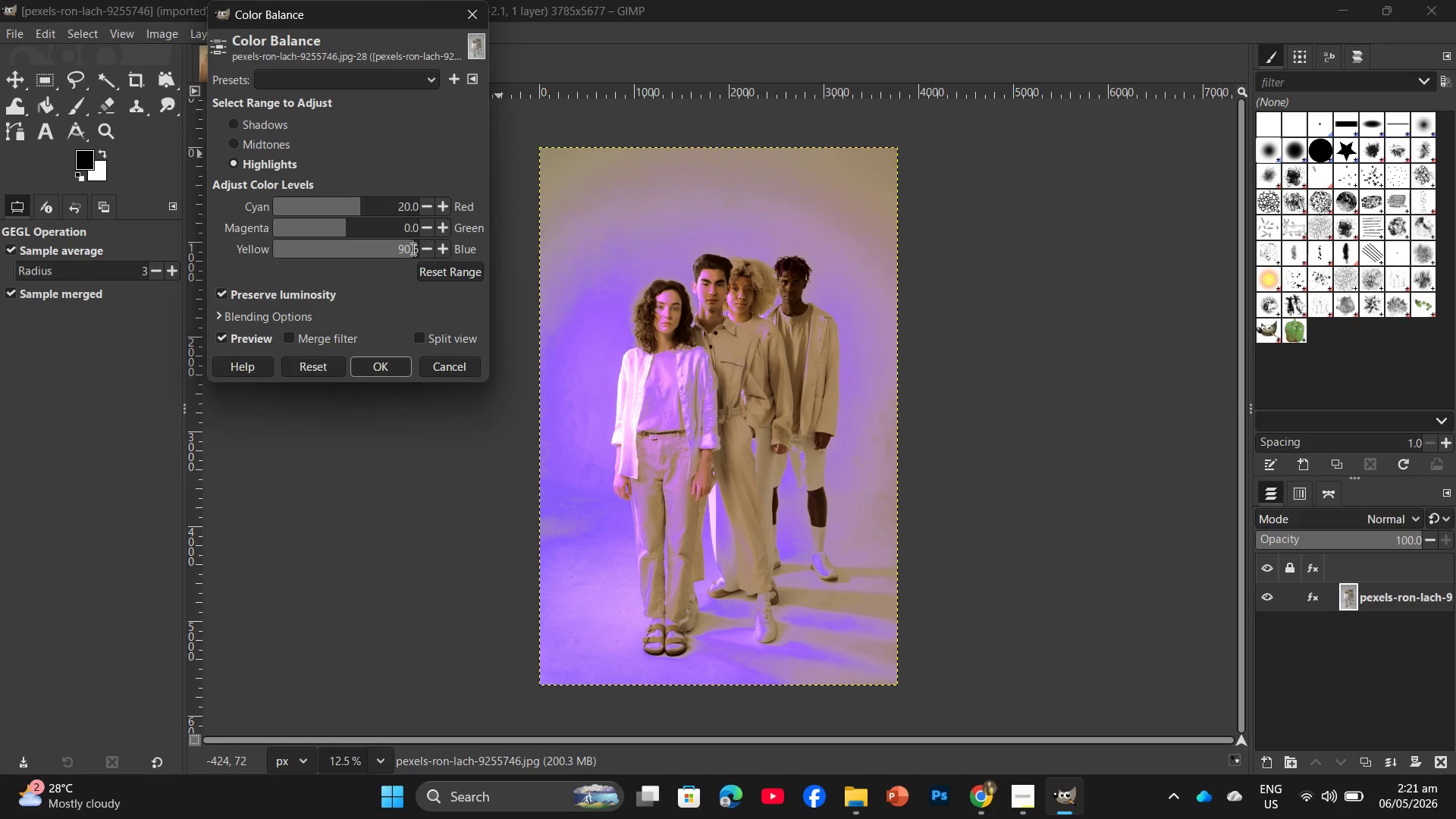 
key(Minus)
 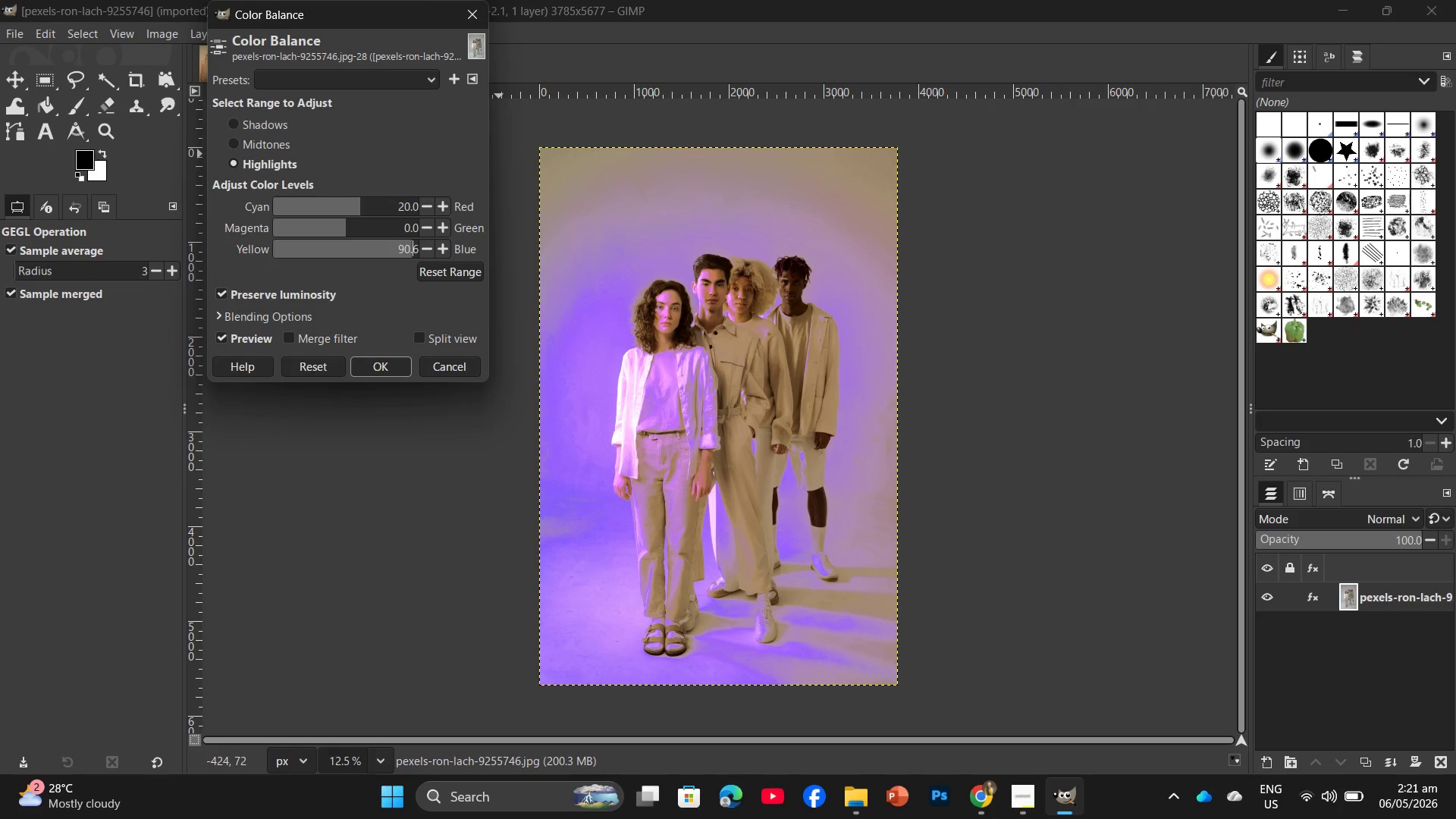 
key(Backspace)
 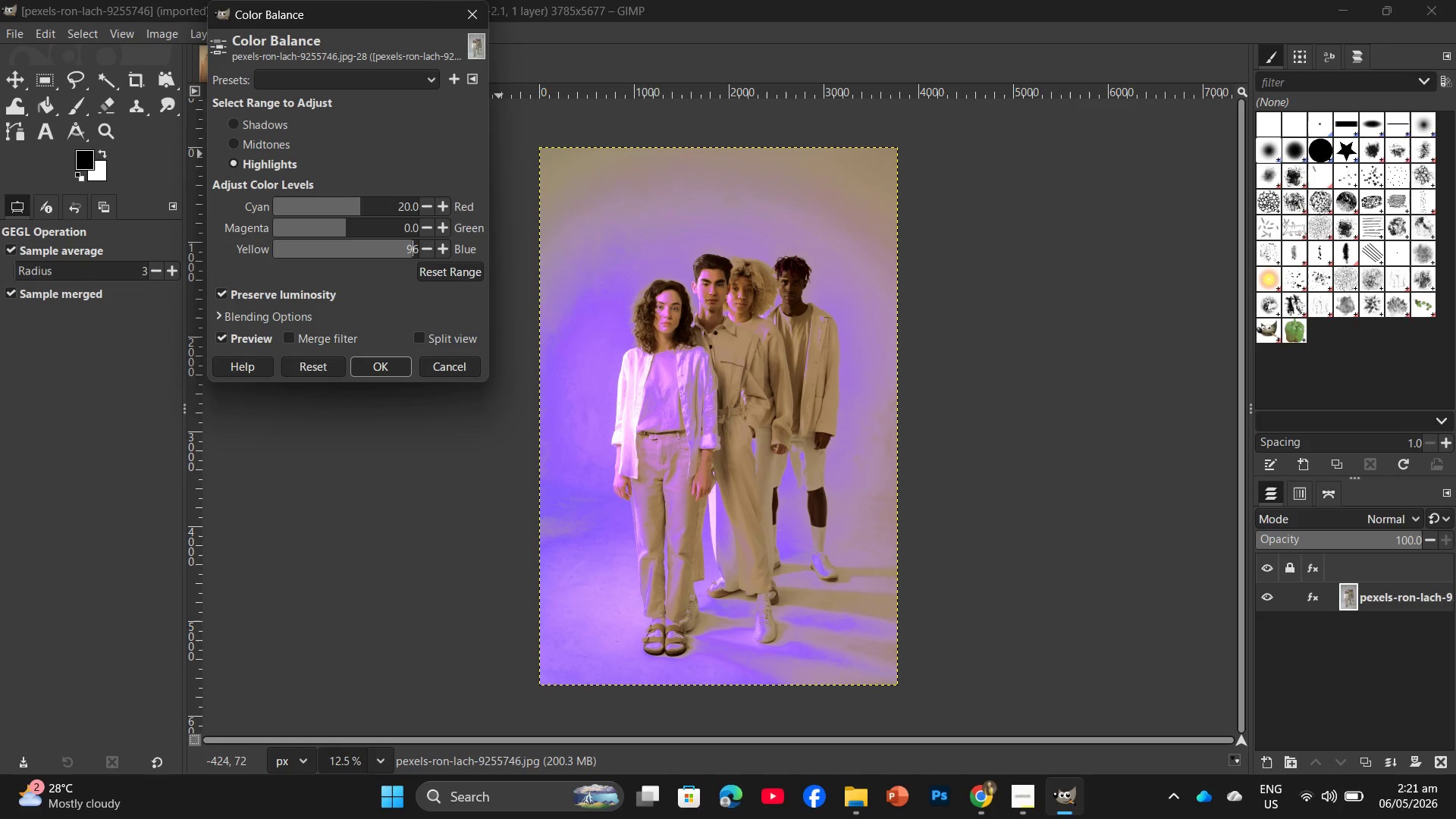 
key(Backspace)
 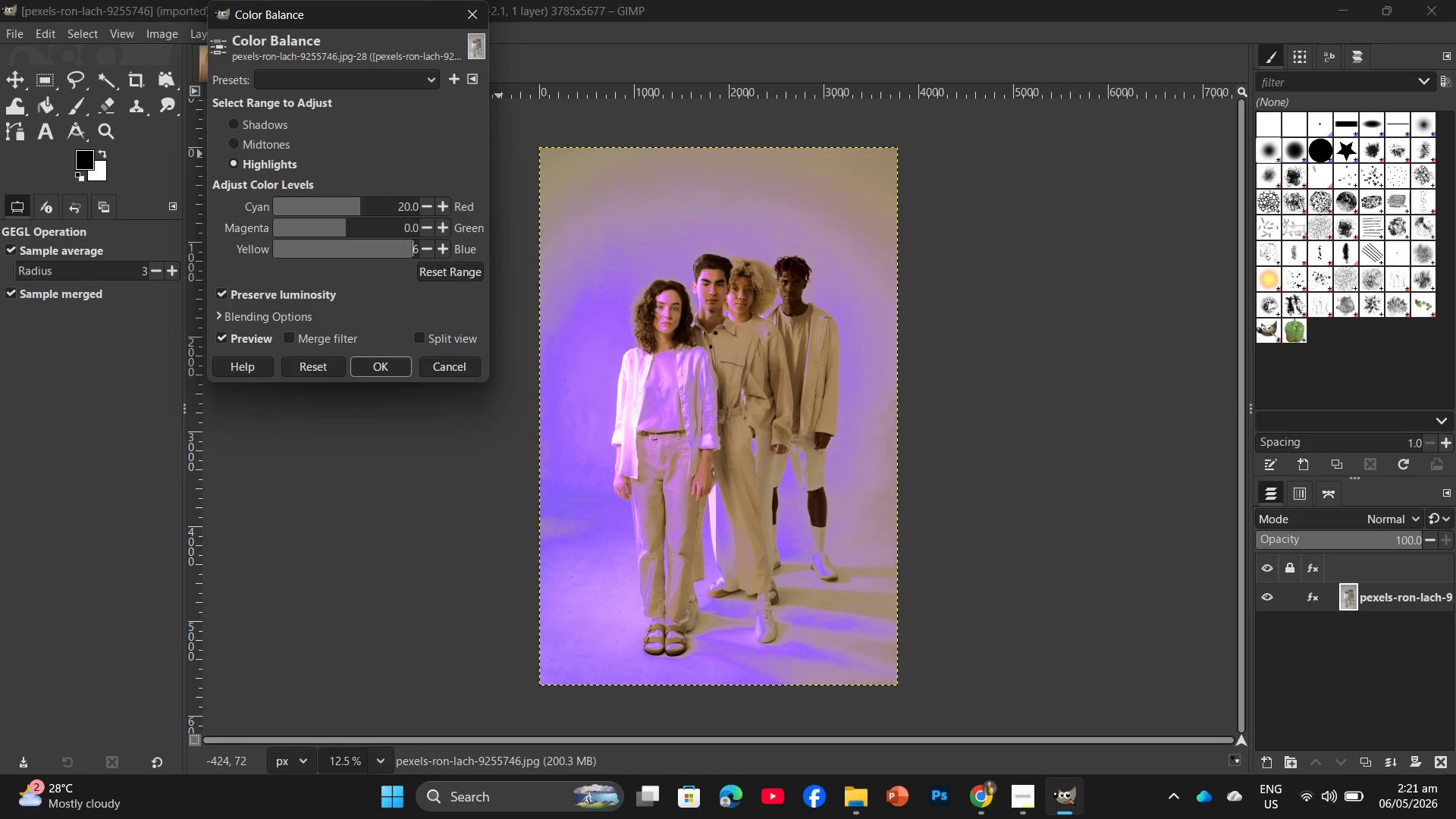 
key(Backspace)
 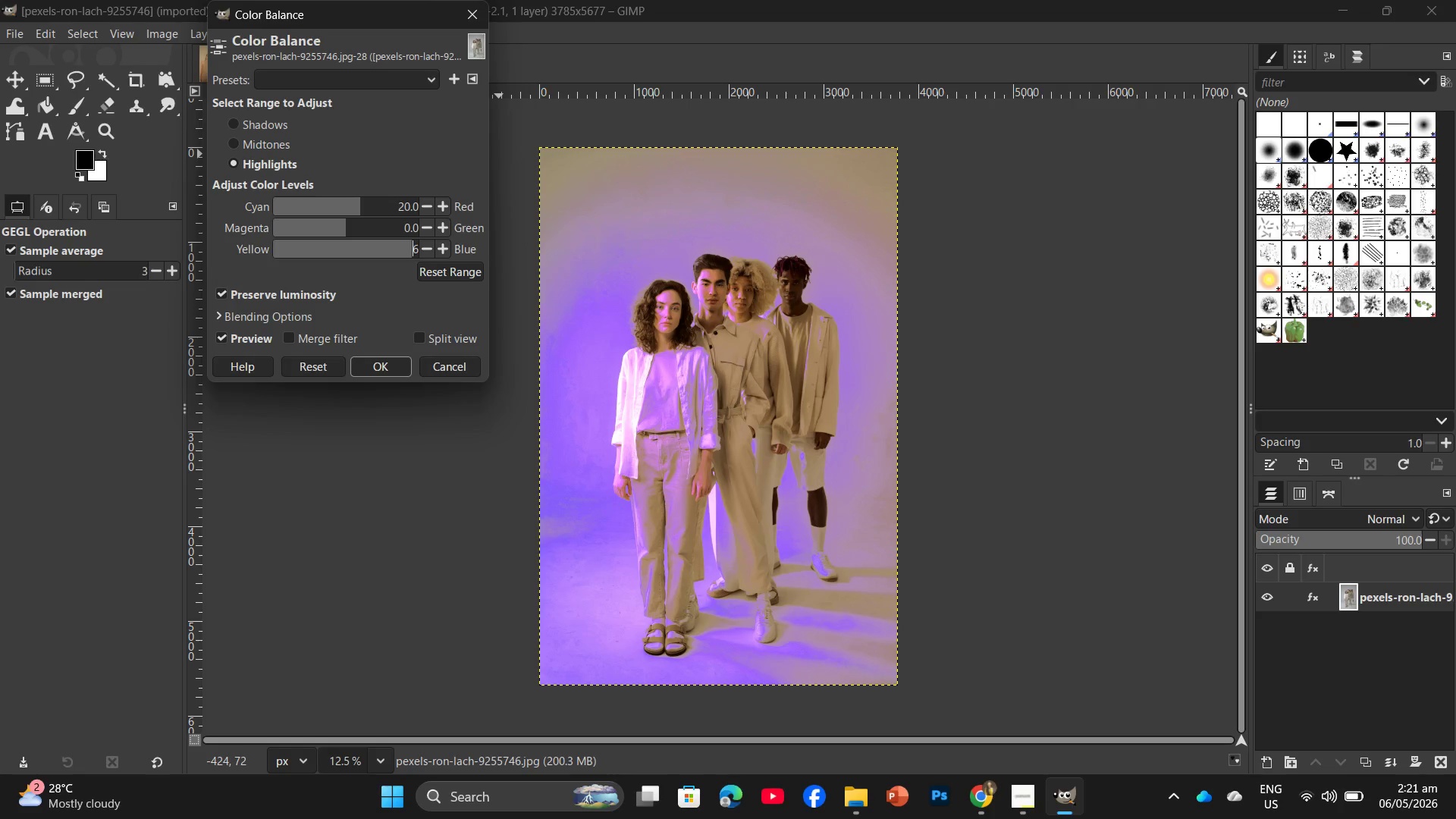 
key(Equal)
 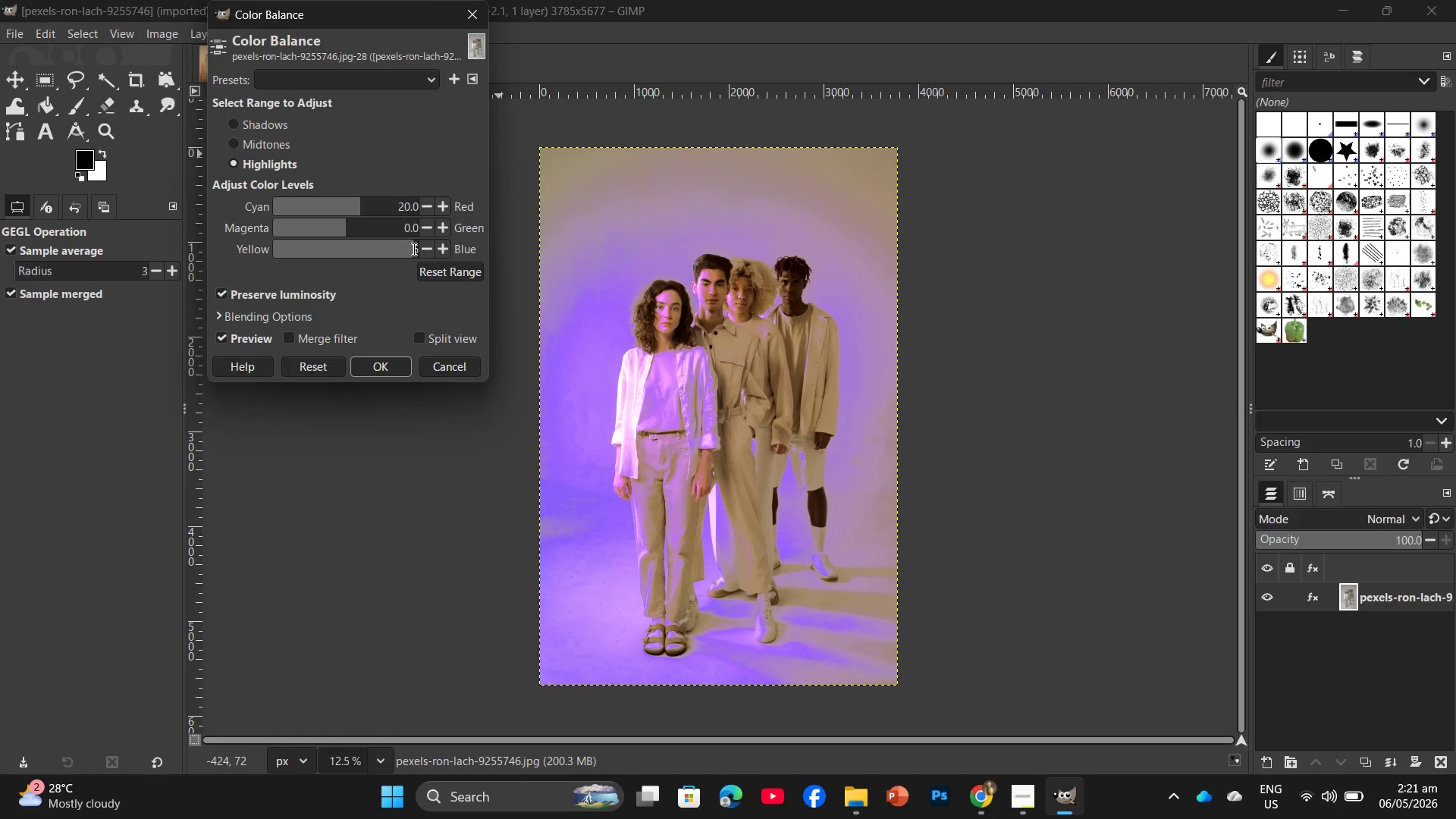 
key(Backspace)
 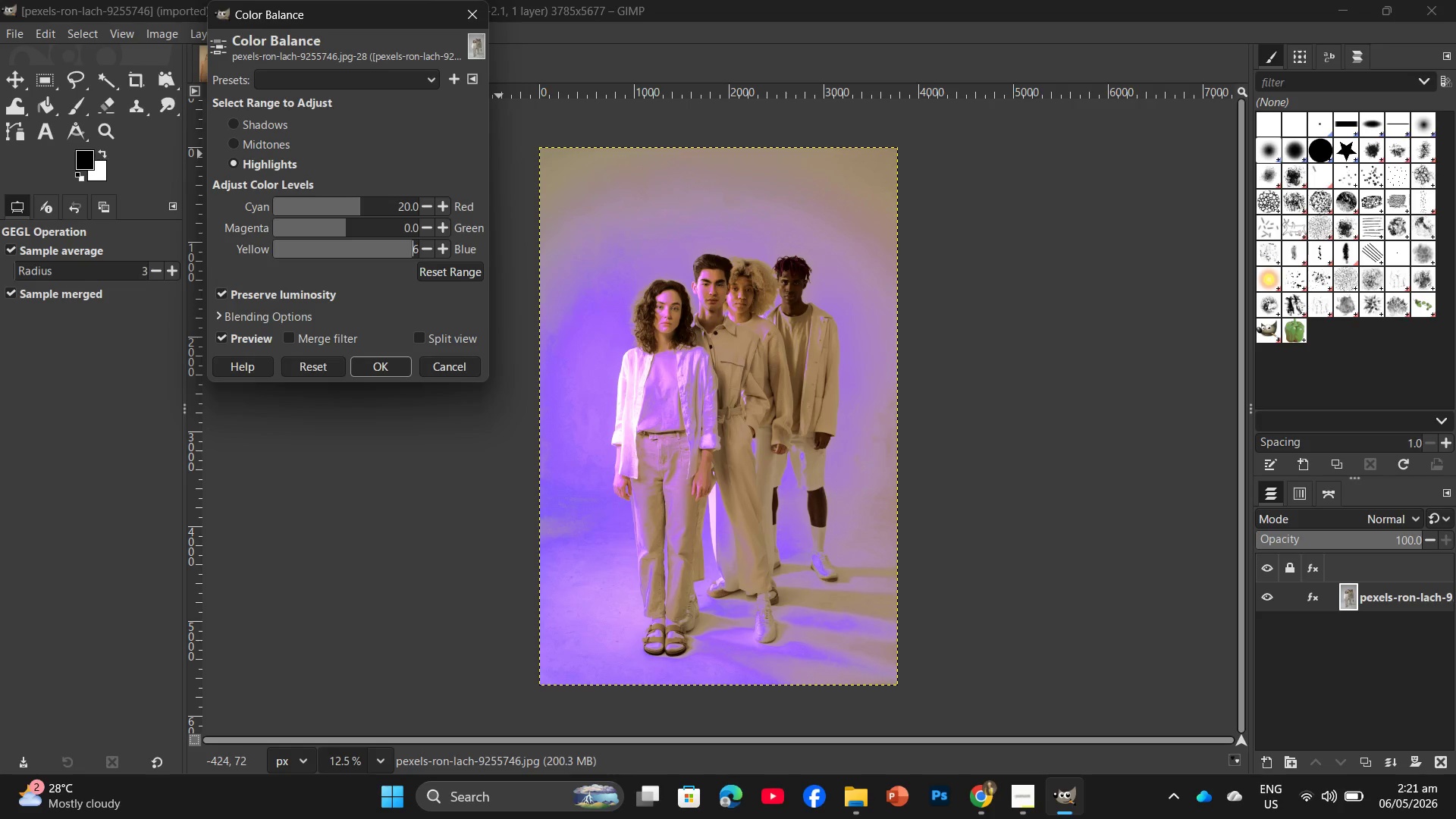 
key(Minus)
 